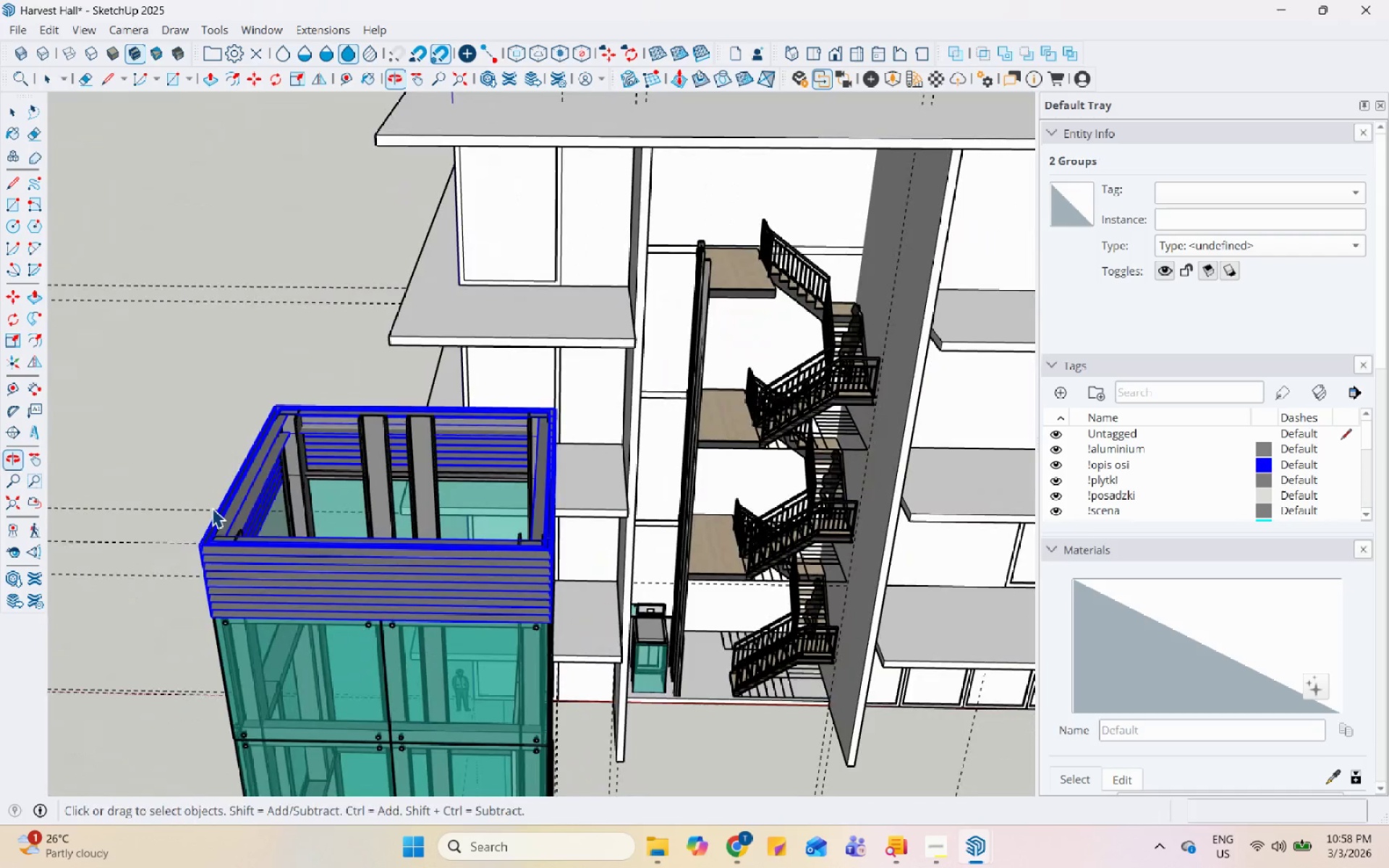 
scroll: coordinate [301, 441], scroll_direction: up, amount: 19.0
 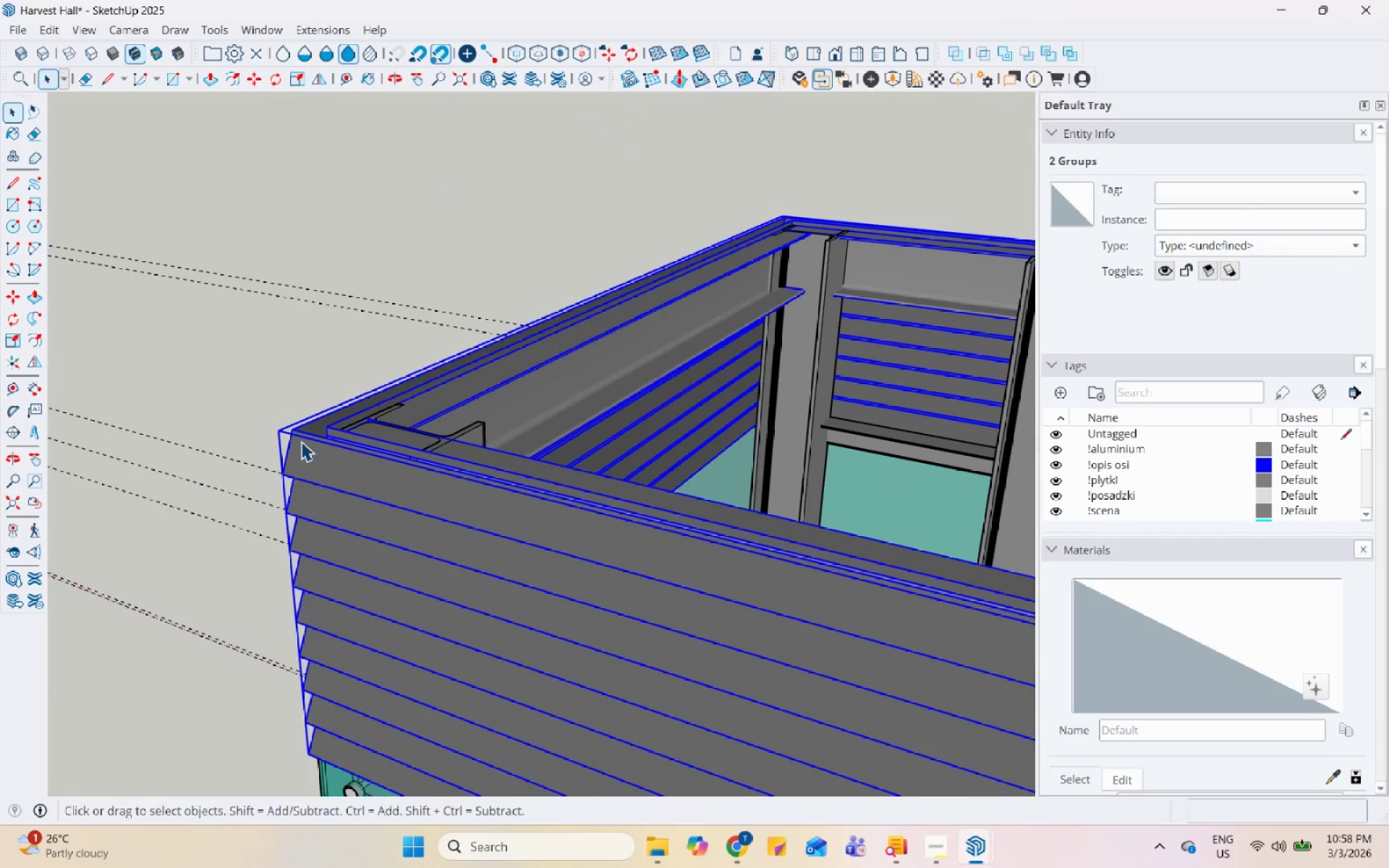 
key(M)
 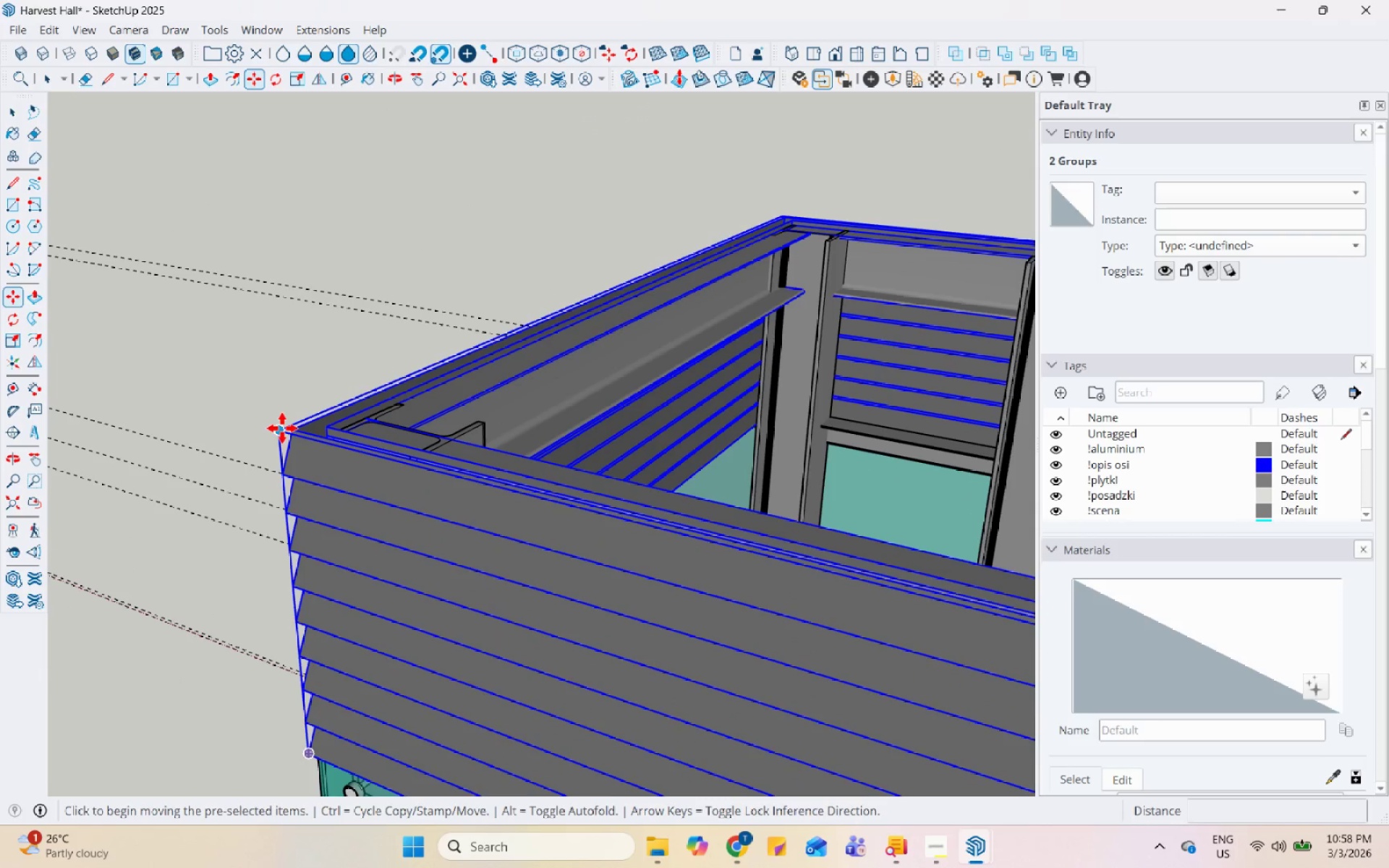 
left_click_drag(start_coordinate=[282, 428], to_coordinate=[295, 421])
 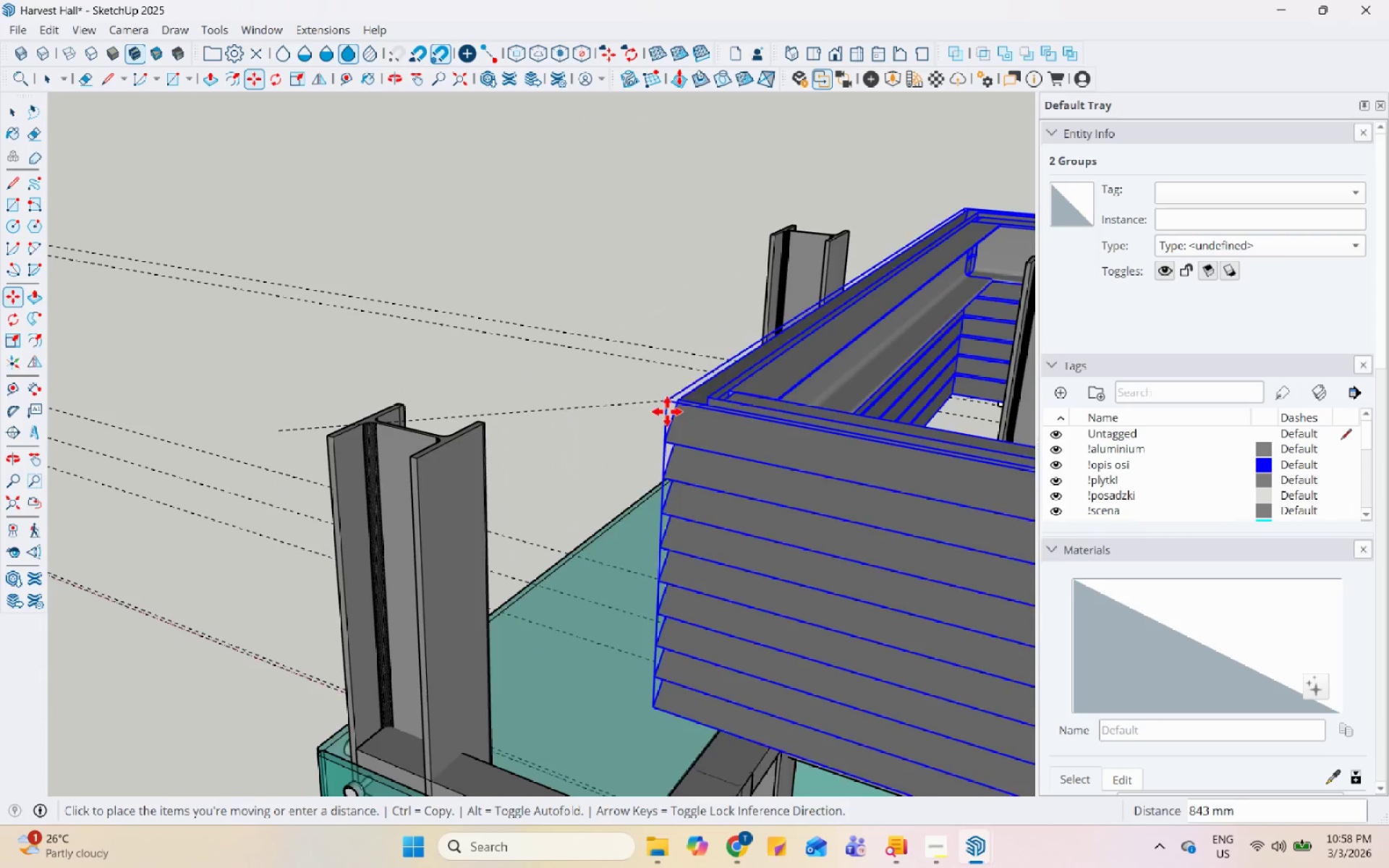 
scroll: coordinate [56, 467], scroll_direction: down, amount: 15.0
 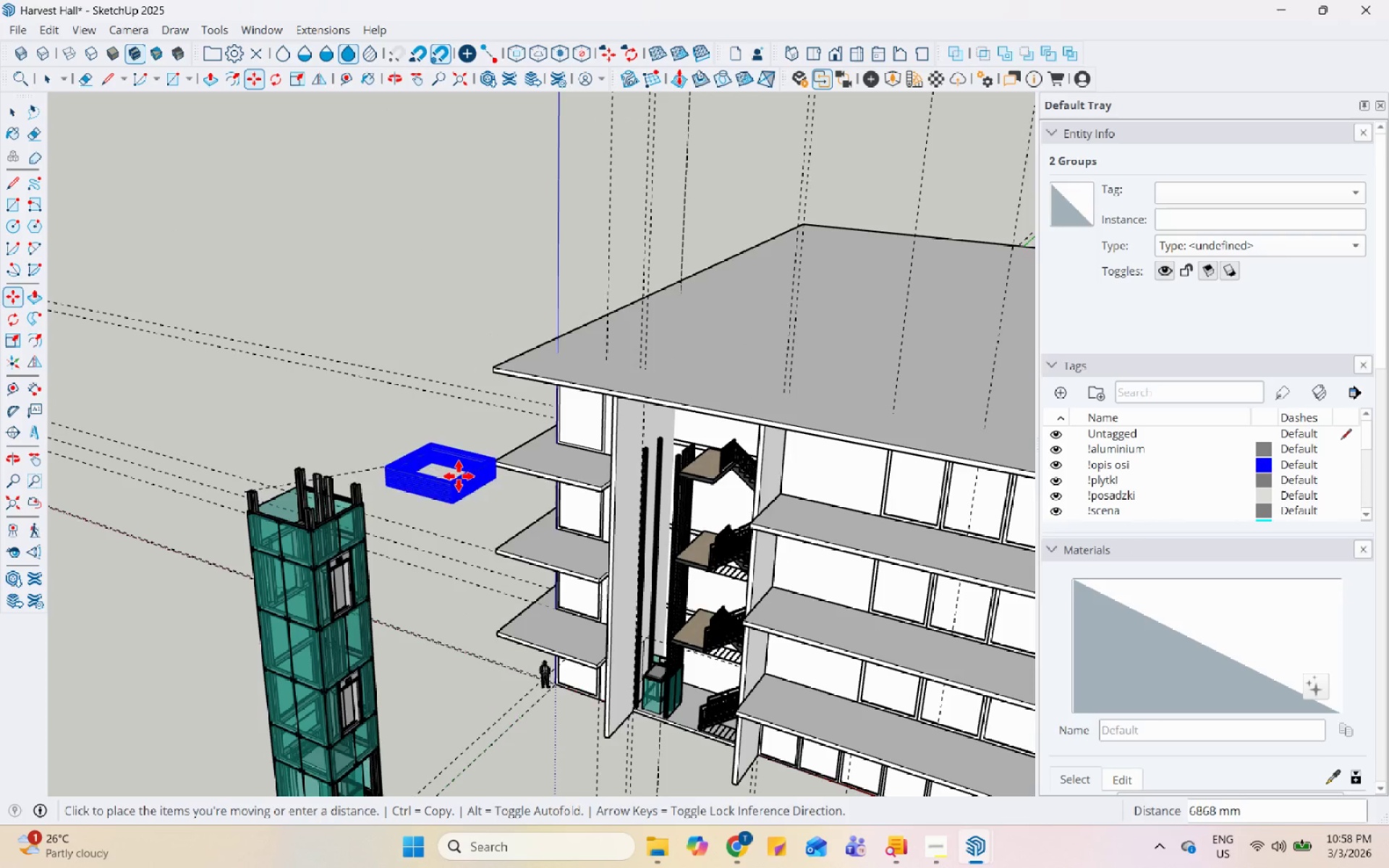 
scroll: coordinate [732, 419], scroll_direction: up, amount: 5.0
 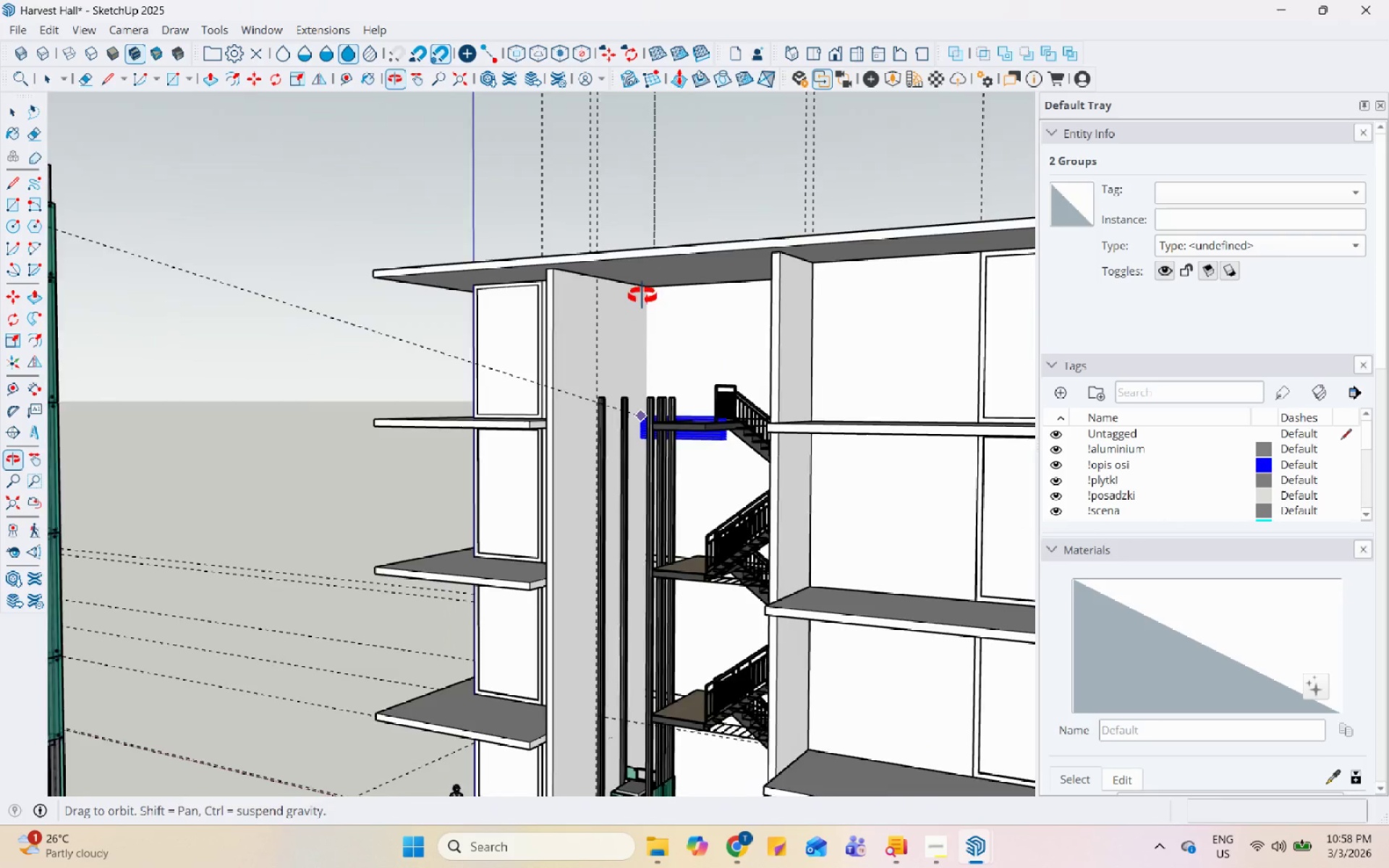 
key(Control+ControlLeft)
 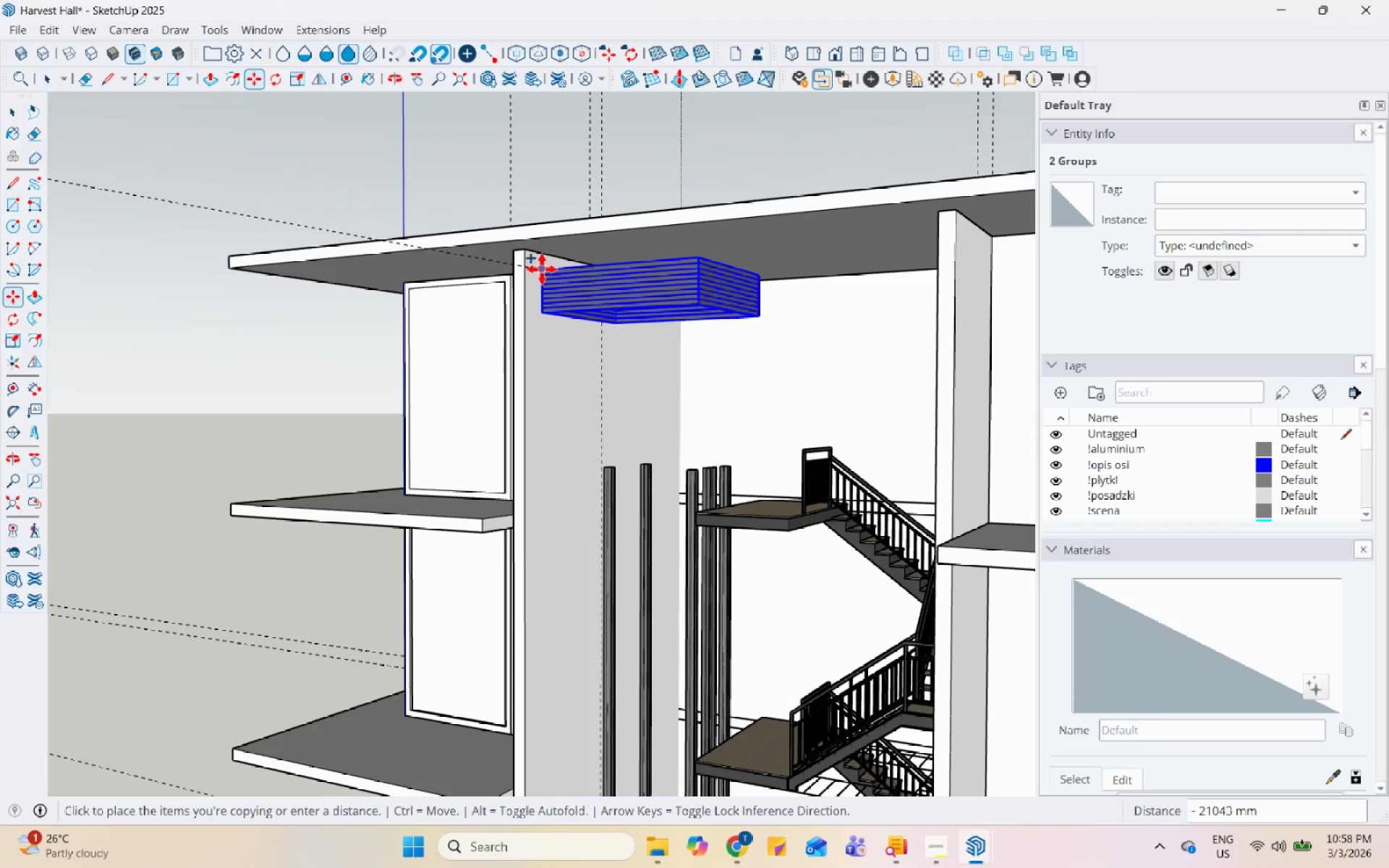 
scroll: coordinate [536, 257], scroll_direction: up, amount: 9.0
 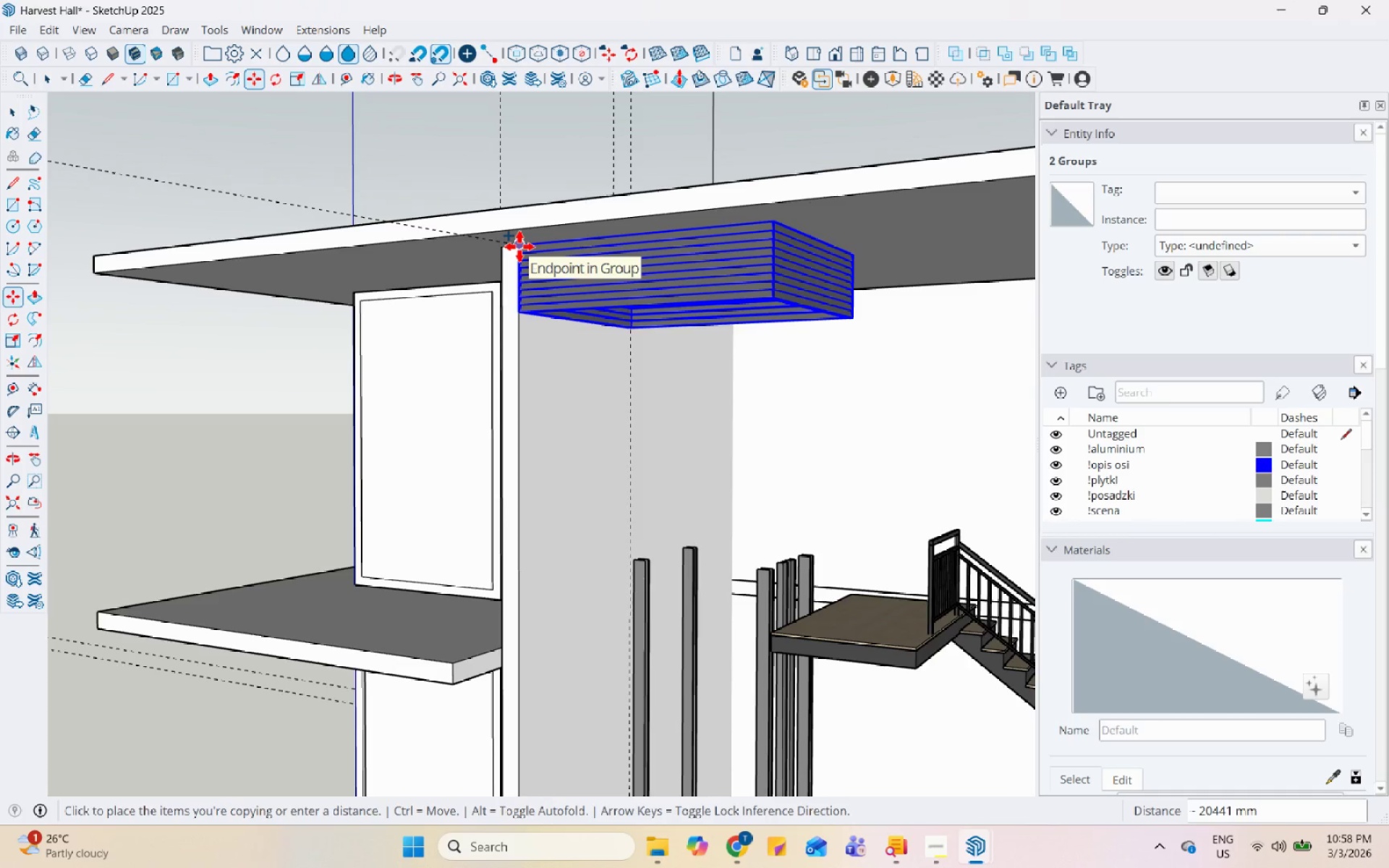 
left_click([519, 247])
 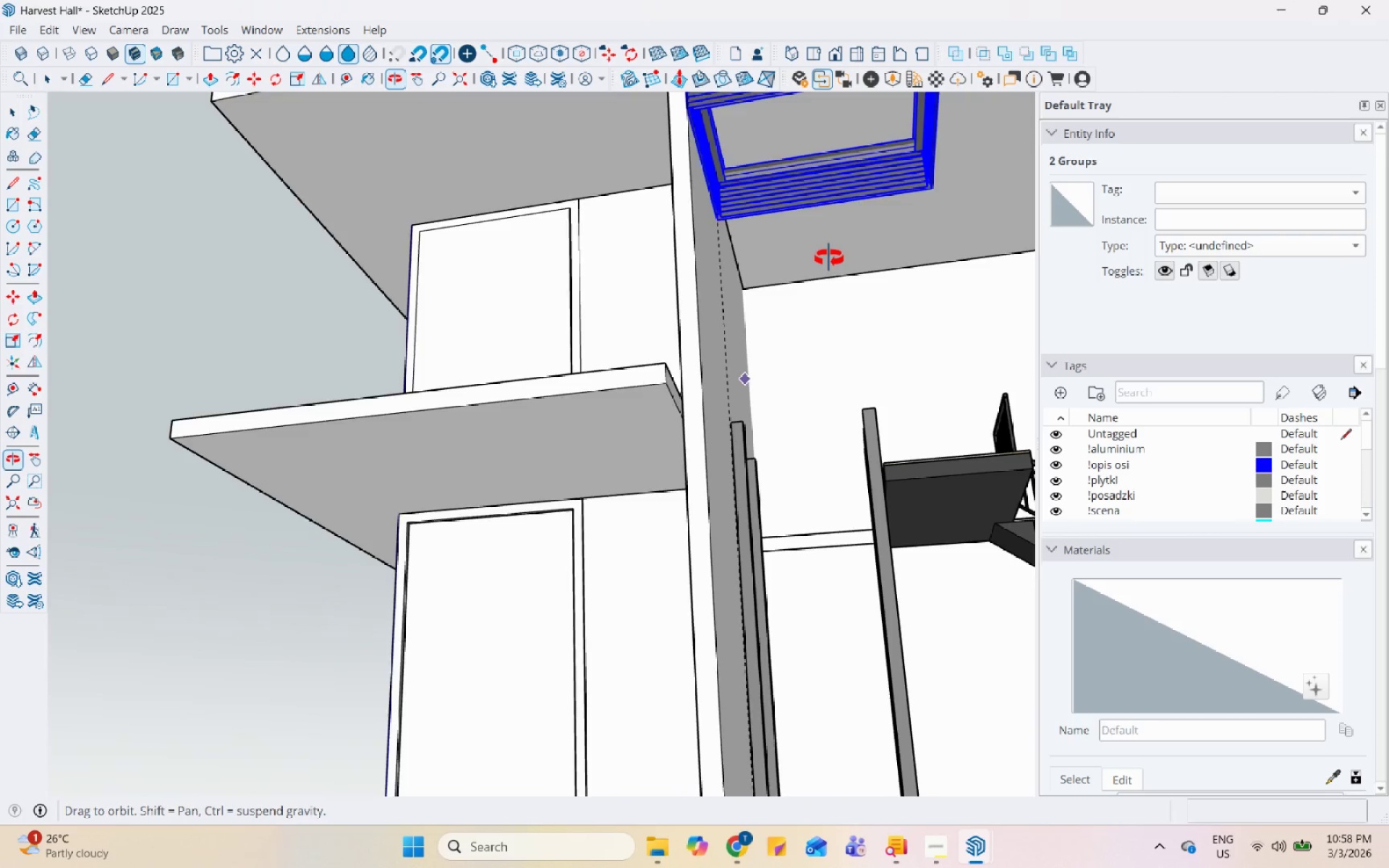 
key(Space)
 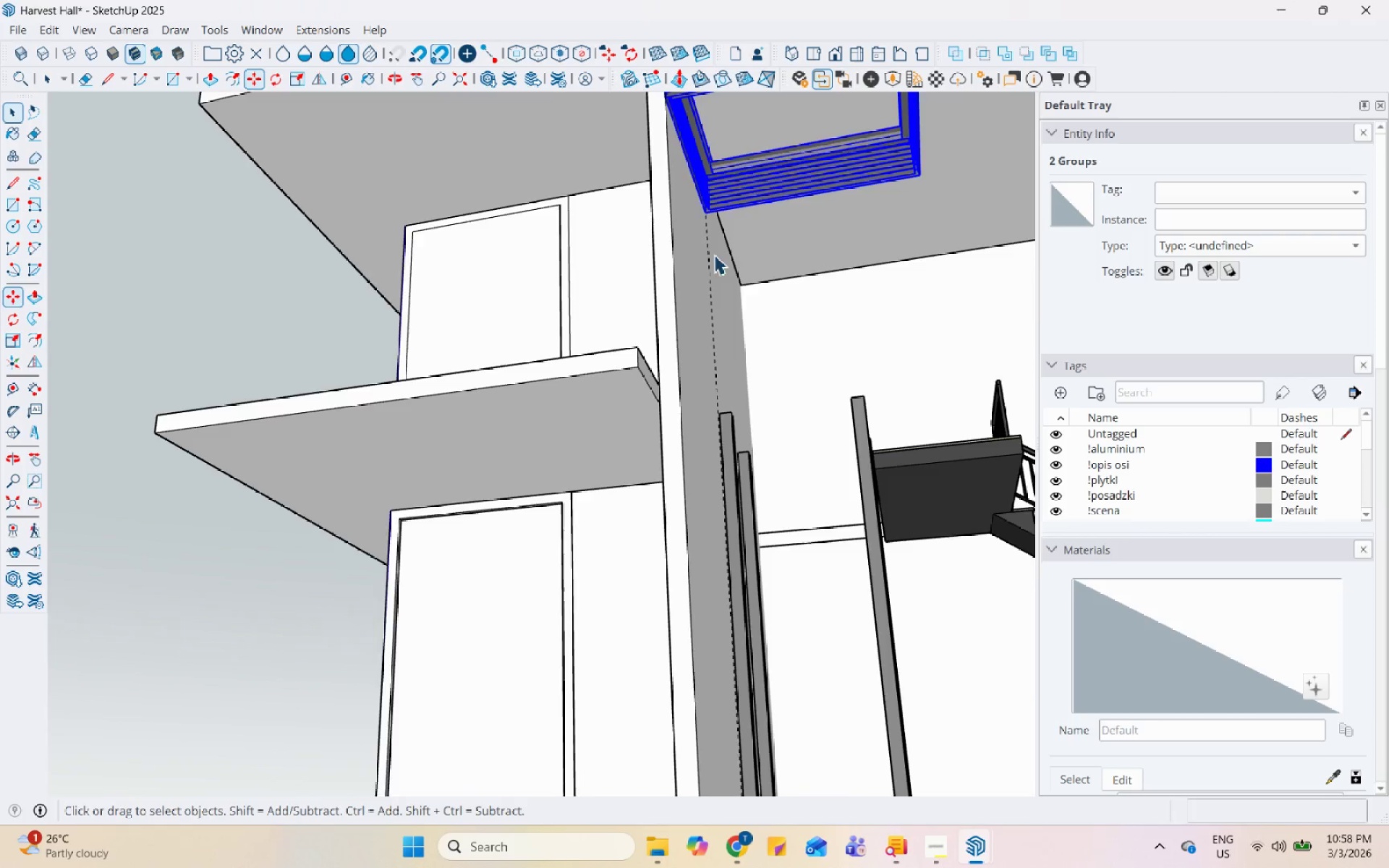 
scroll: coordinate [630, 498], scroll_direction: down, amount: 2.0
 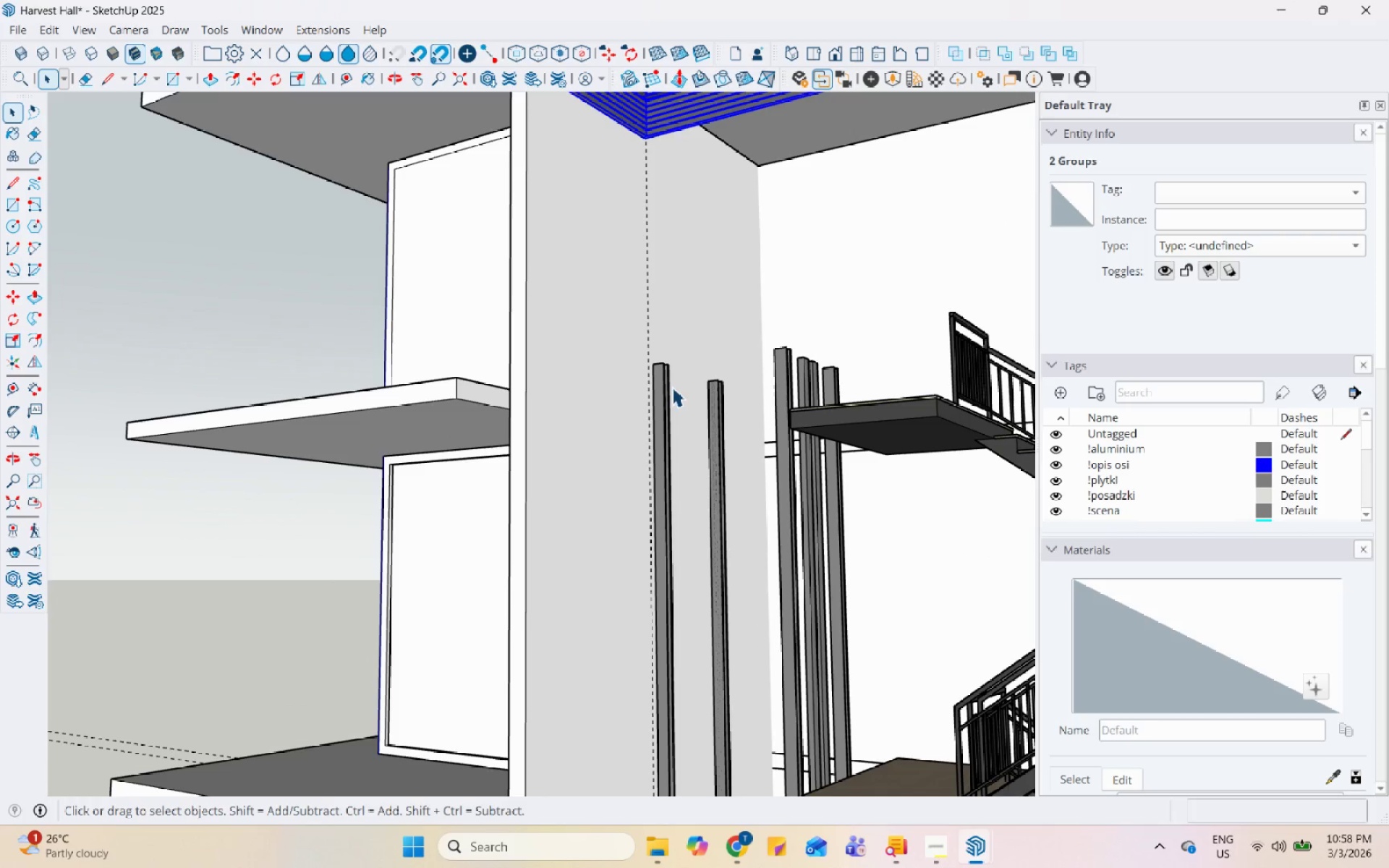 
left_click([670, 387])
 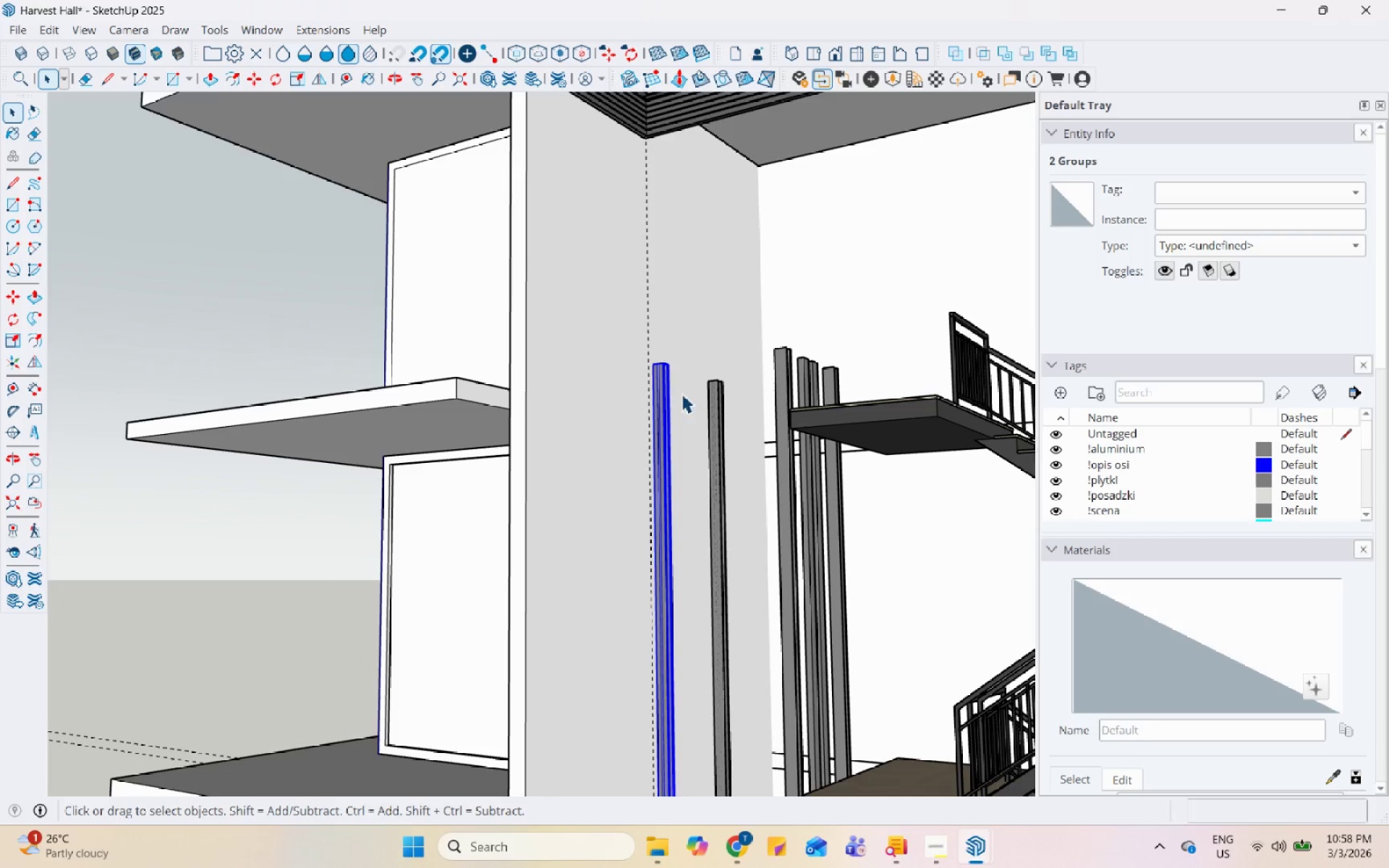 
hold_key(key=ControlLeft, duration=1.5)
left_click([710, 399])
 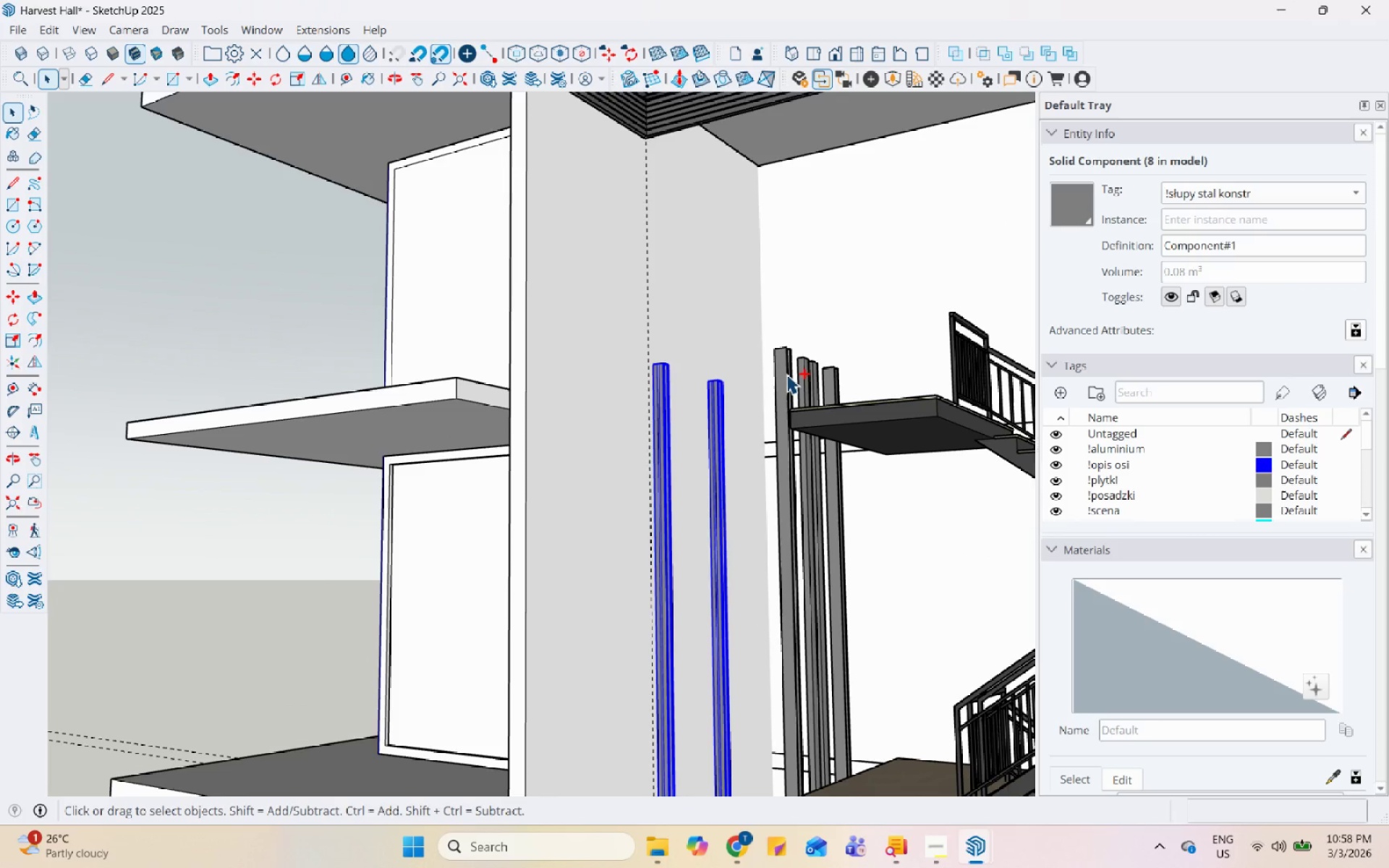 
double_click([786, 374])
 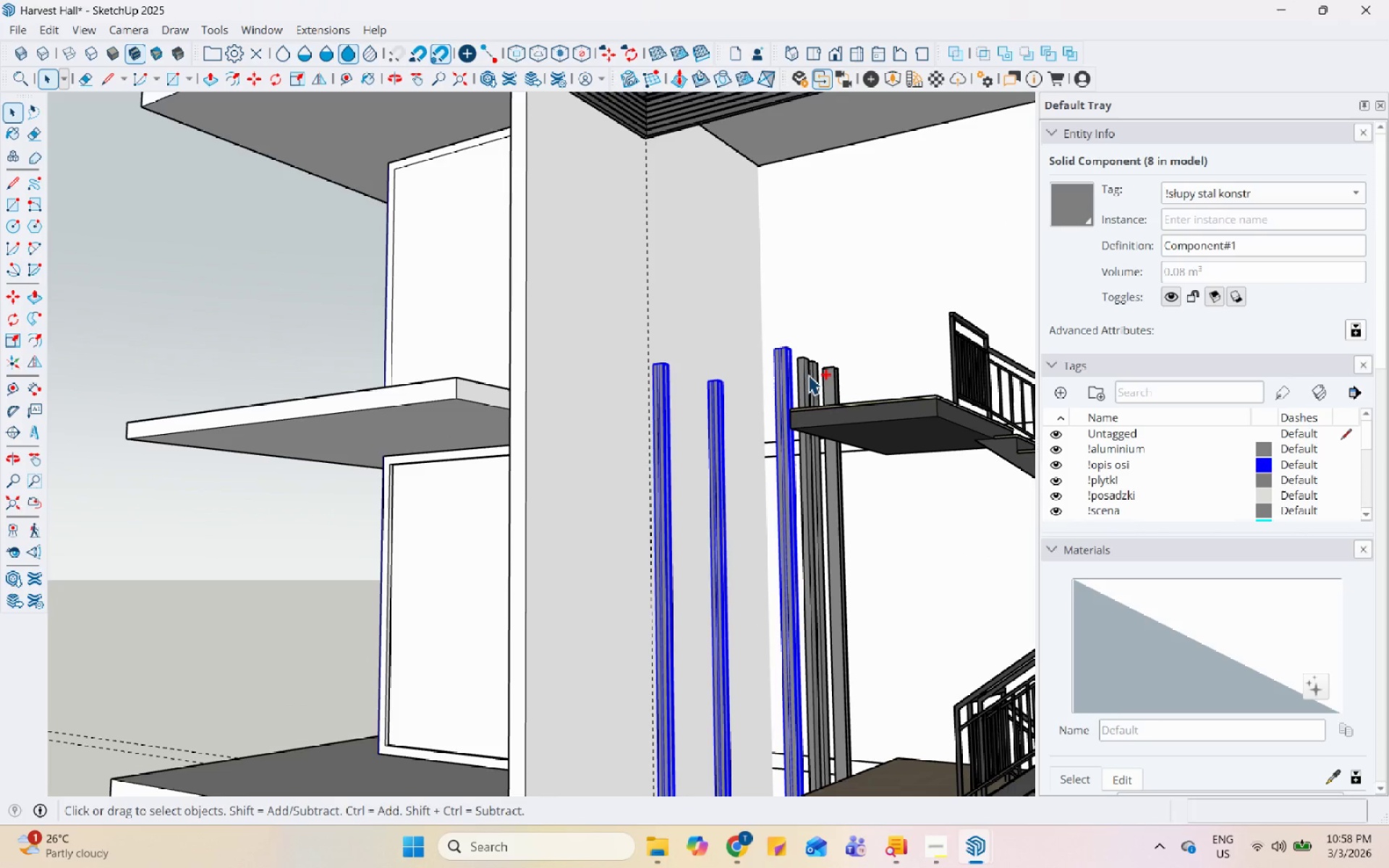 
triple_click([808, 375])
 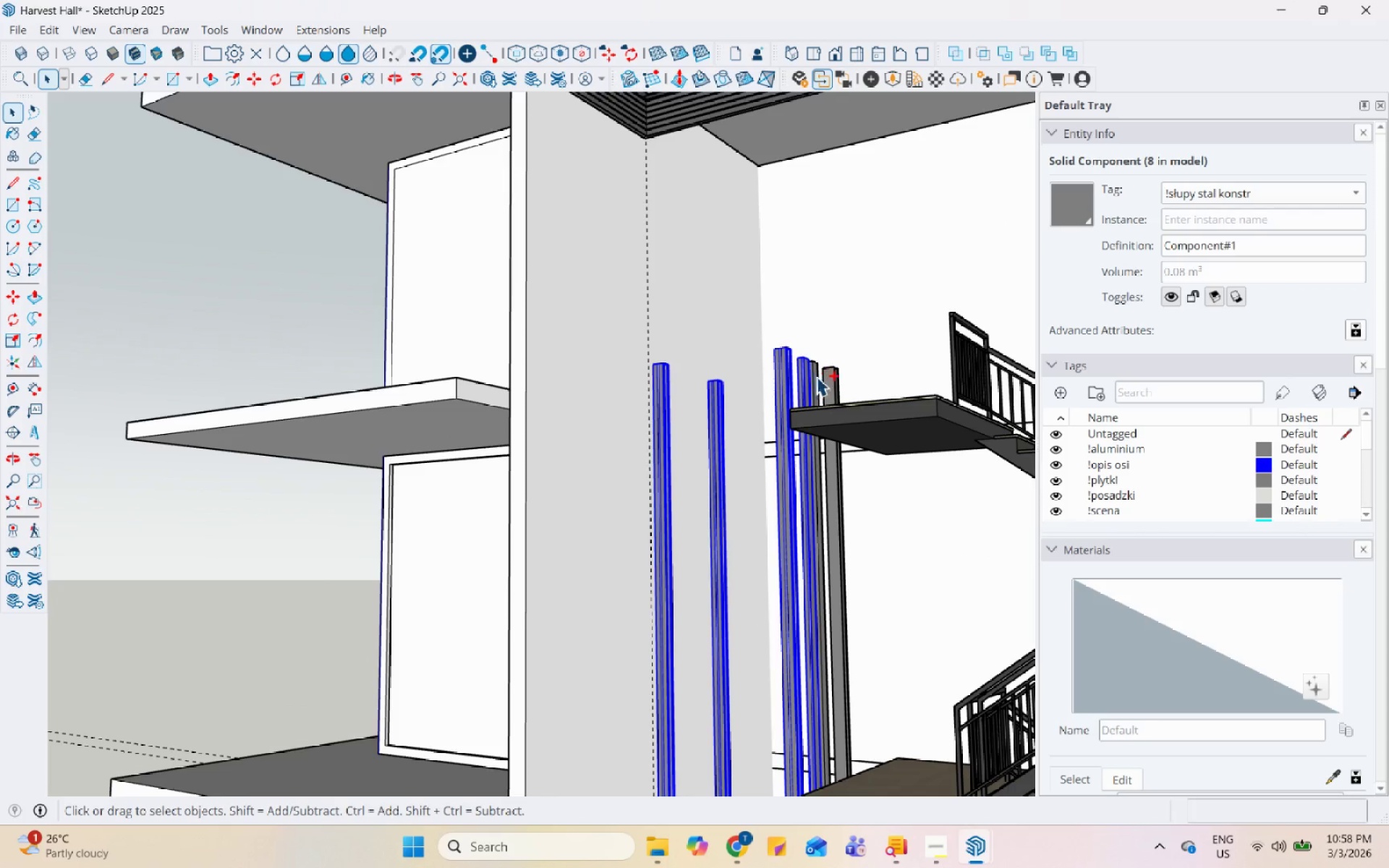 
hold_key(key=ControlLeft, duration=0.94)
triple_click([819, 377])
 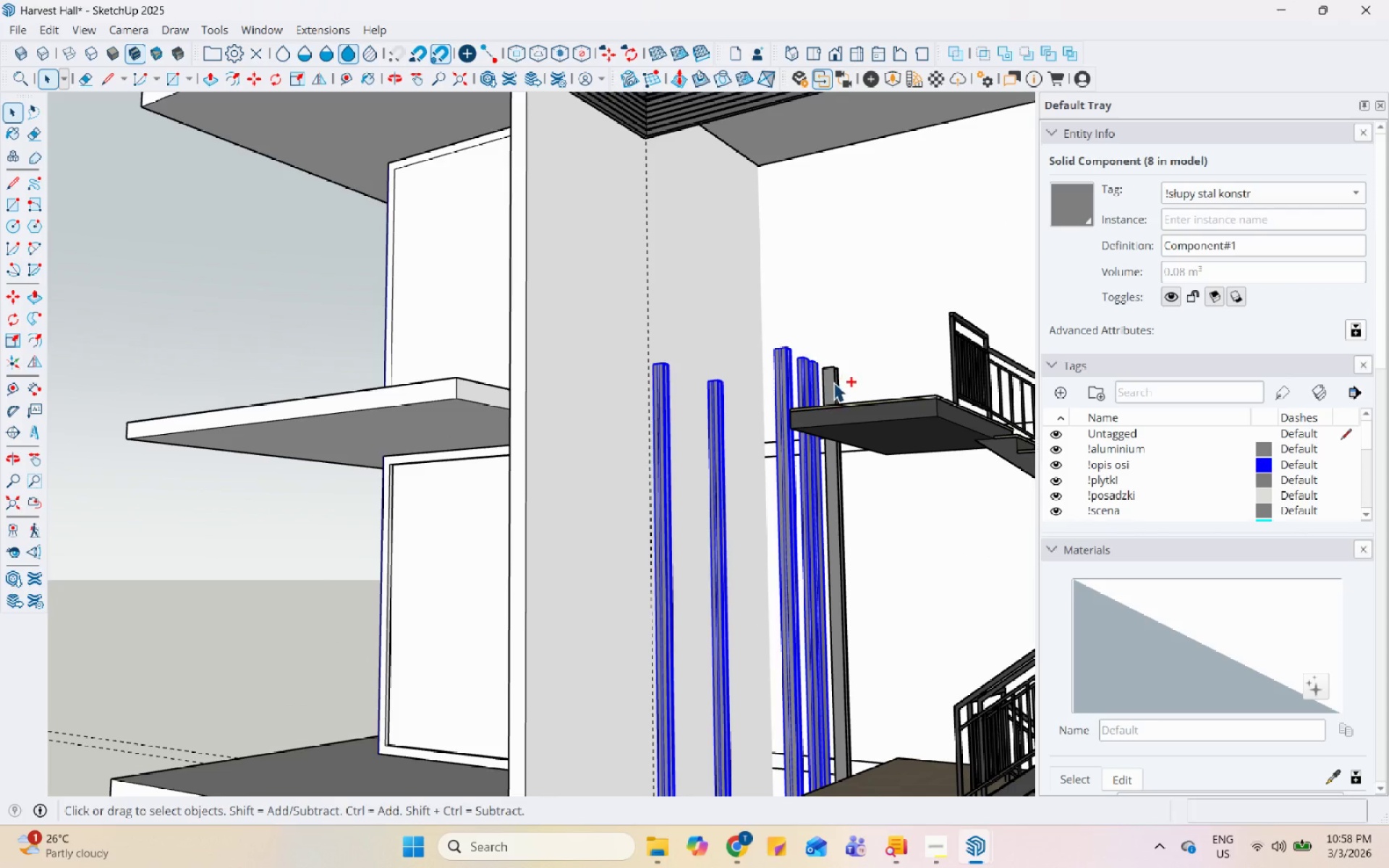 
left_click([833, 382])
 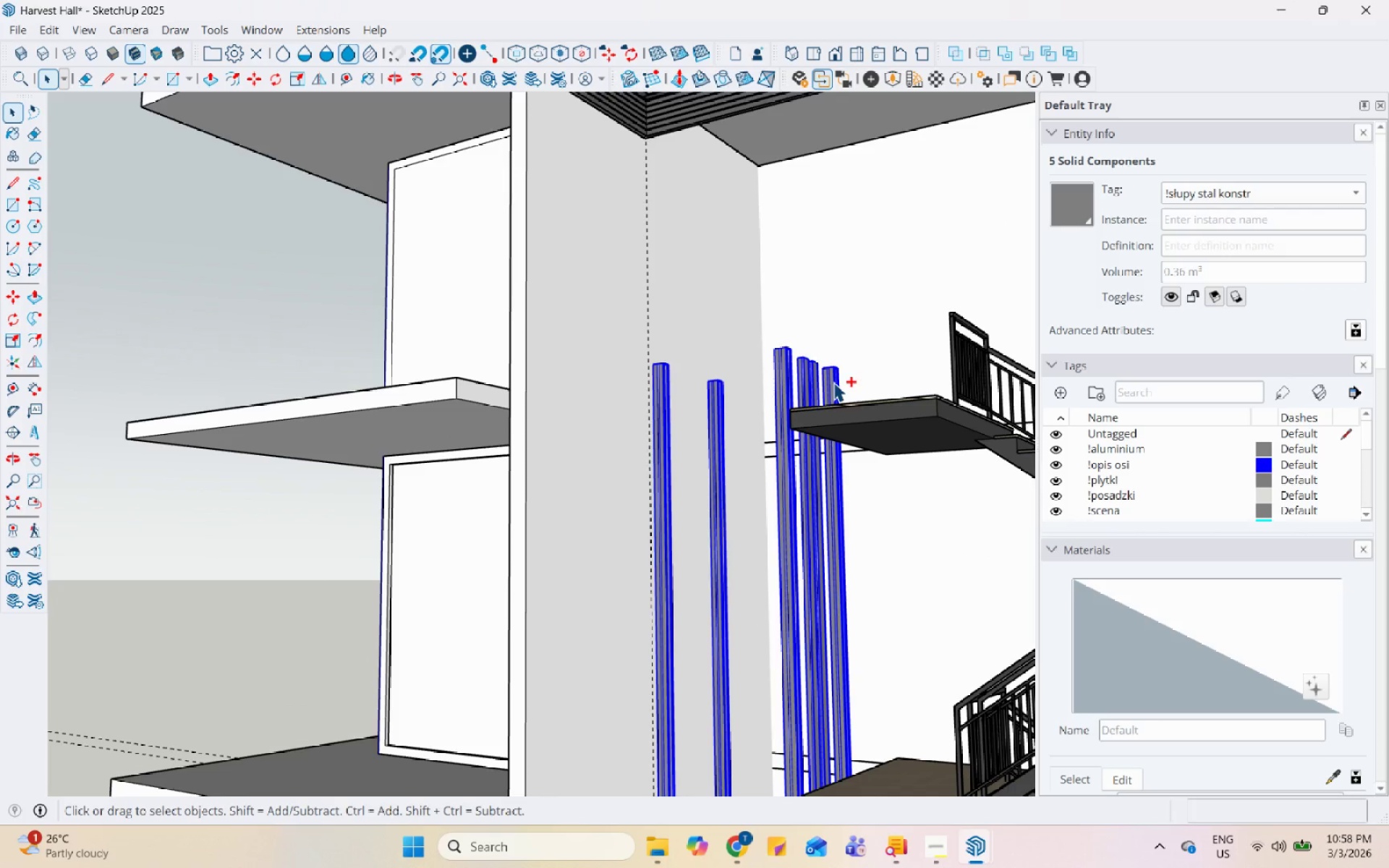 
right_click([833, 382])
 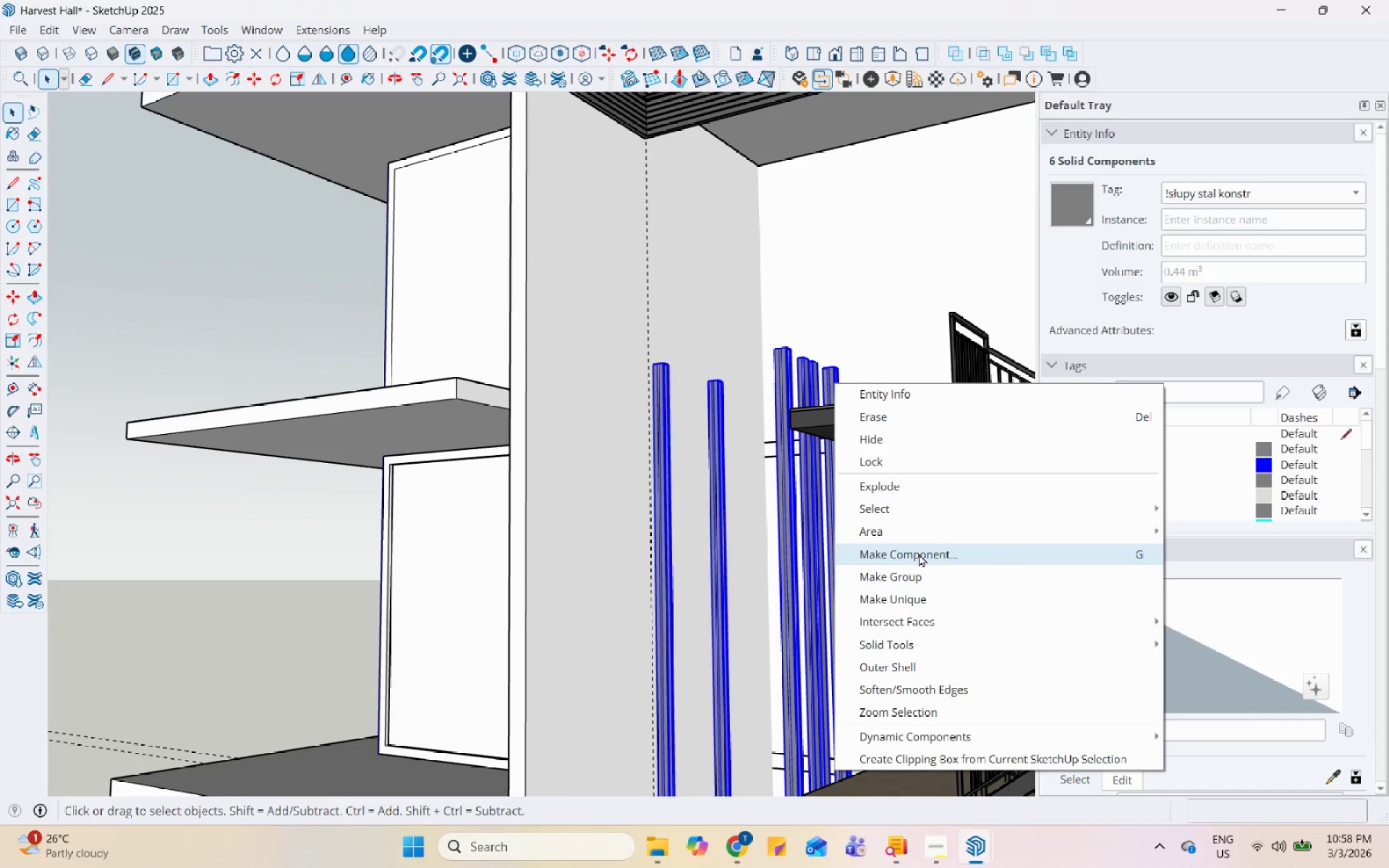 
left_click([916, 575])
 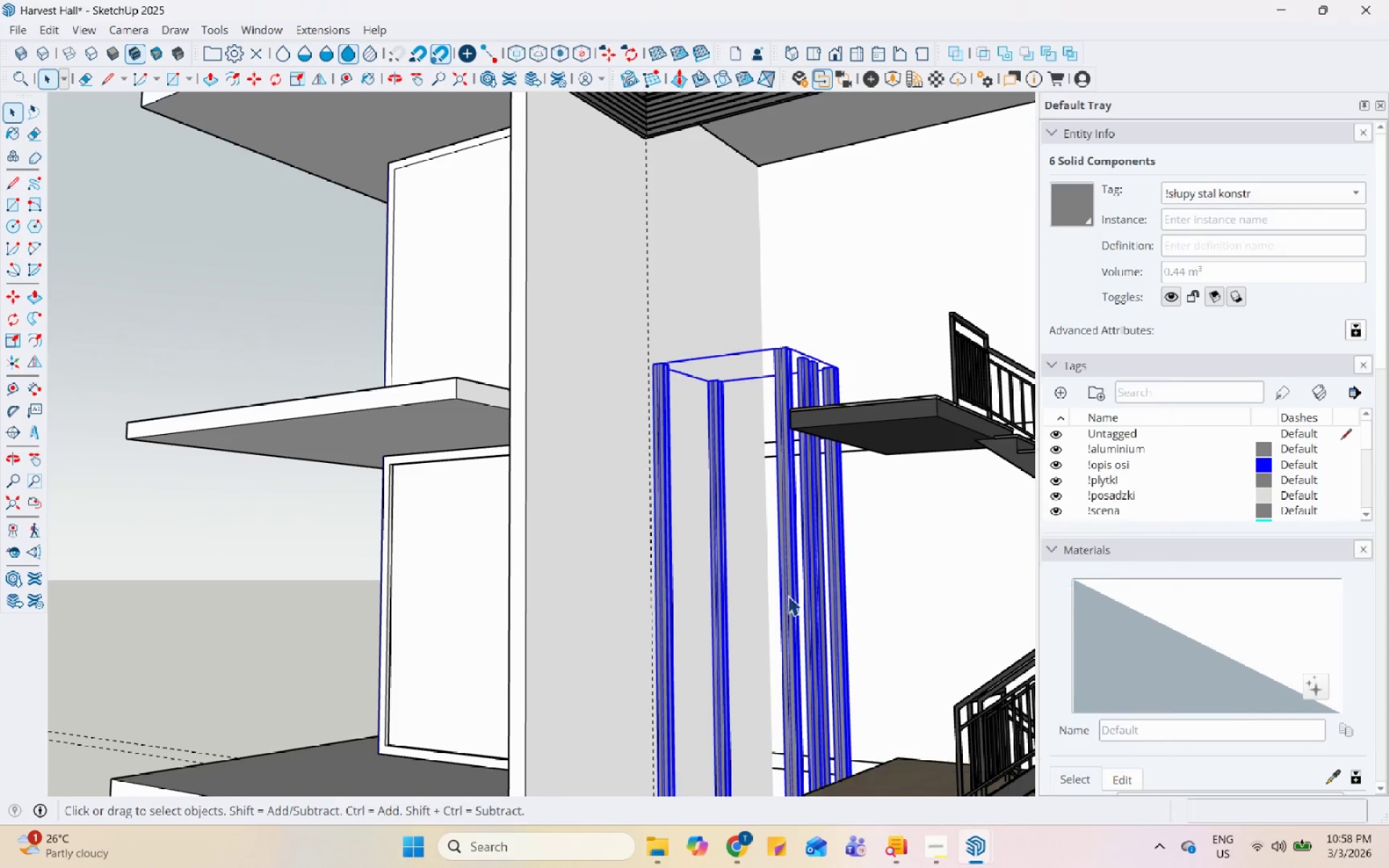 
scroll: coordinate [676, 593], scroll_direction: down, amount: 7.0
 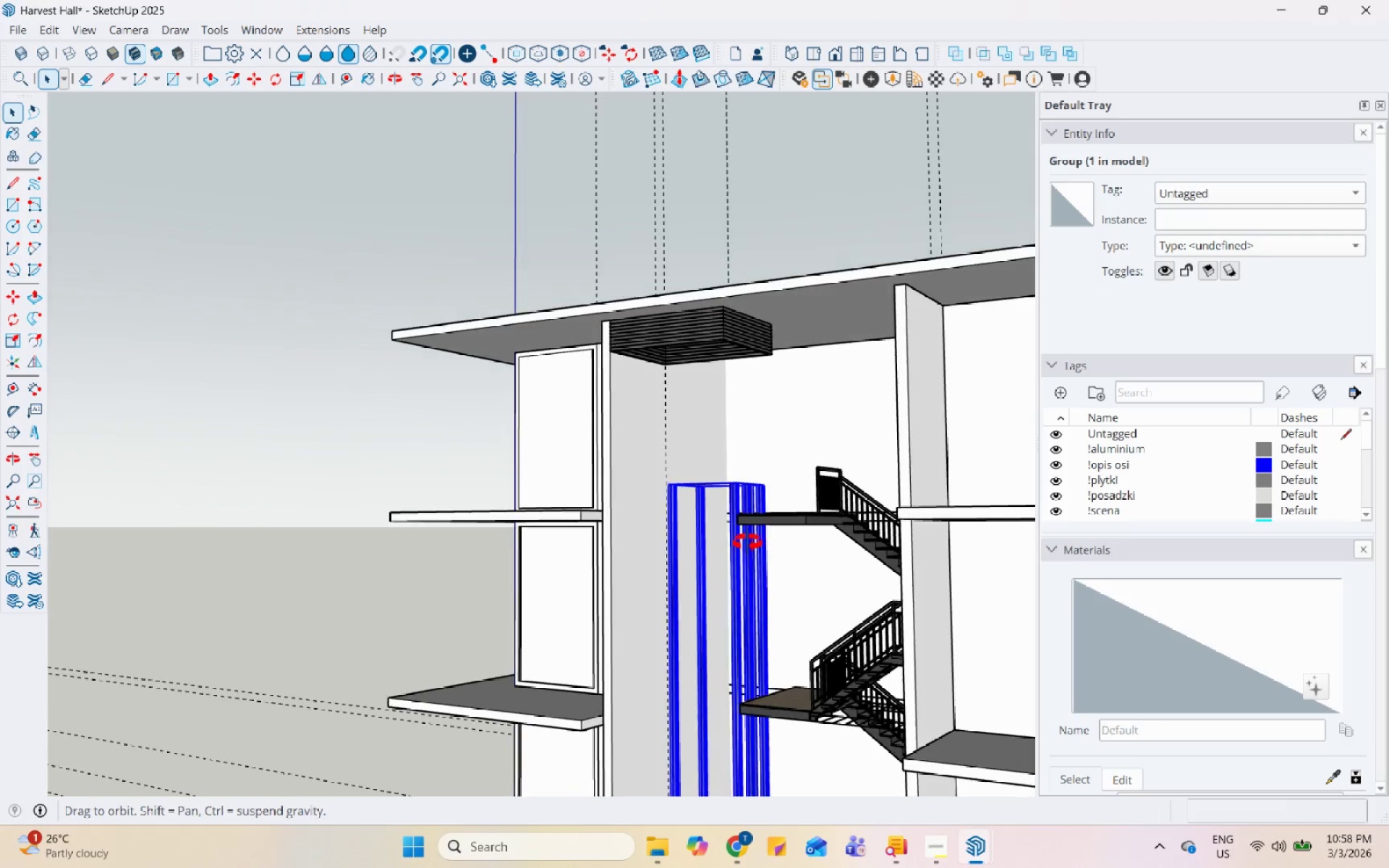 
scroll: coordinate [726, 516], scroll_direction: up, amount: 5.0
 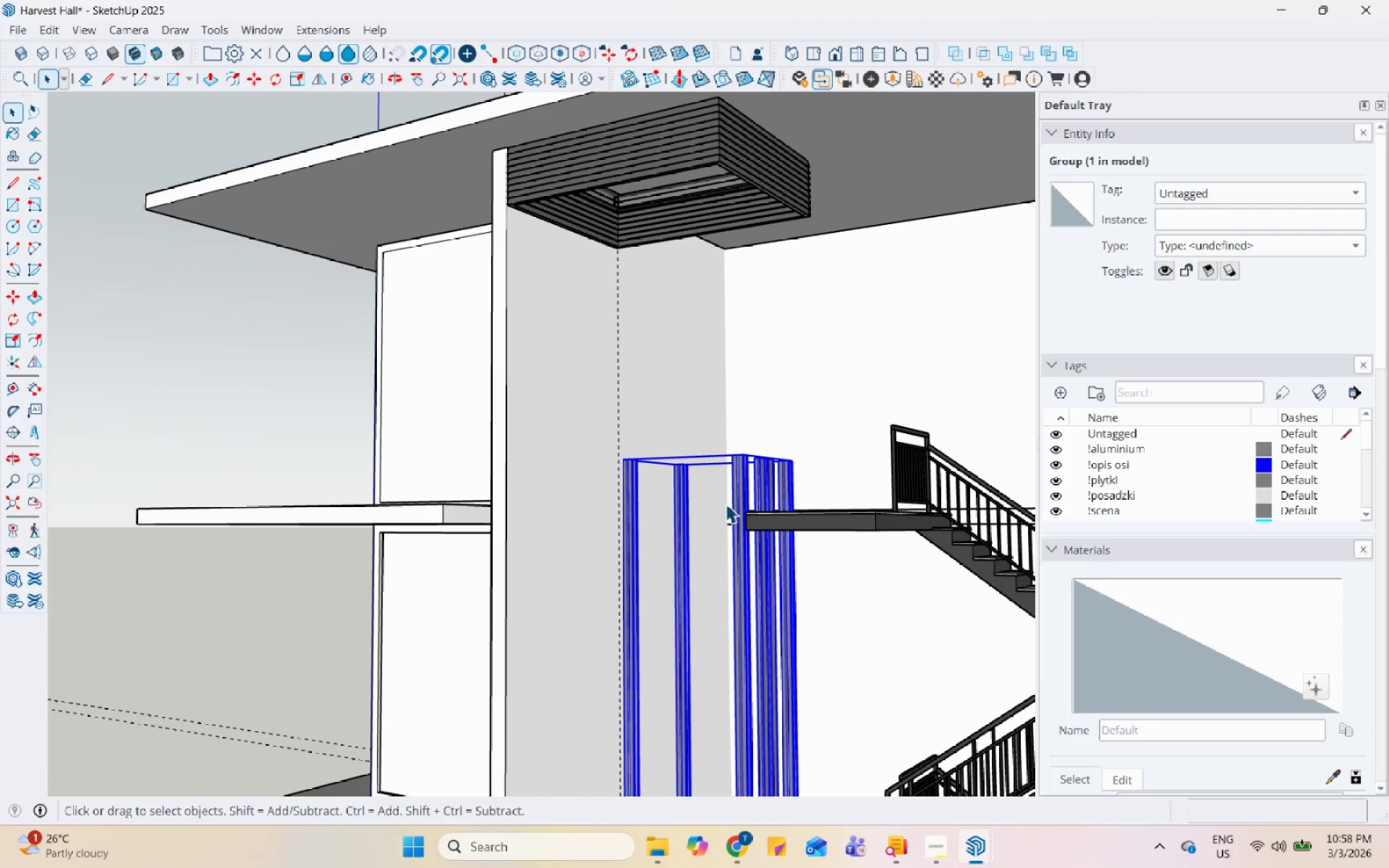 
key(S)
 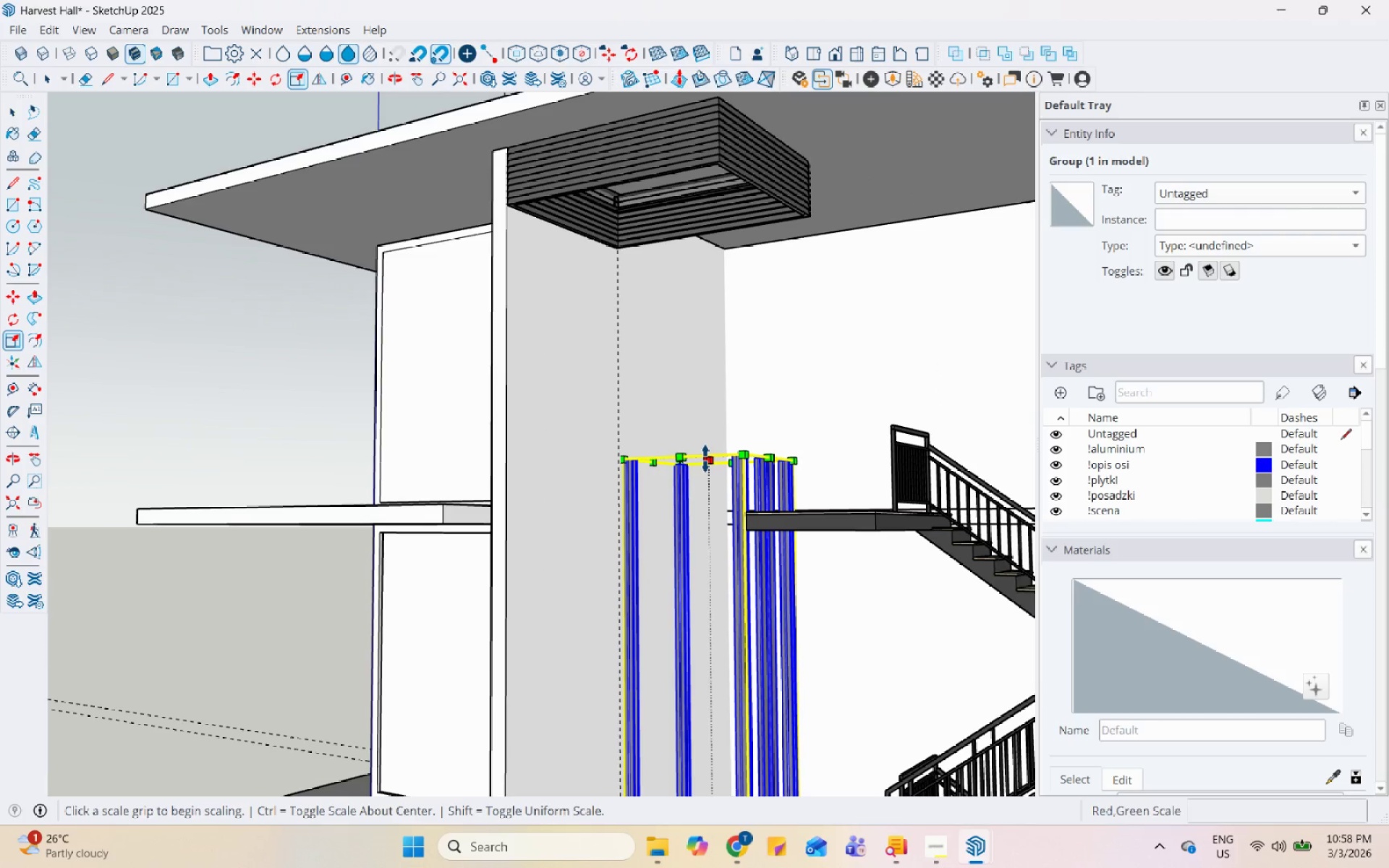 
left_click([707, 459])
 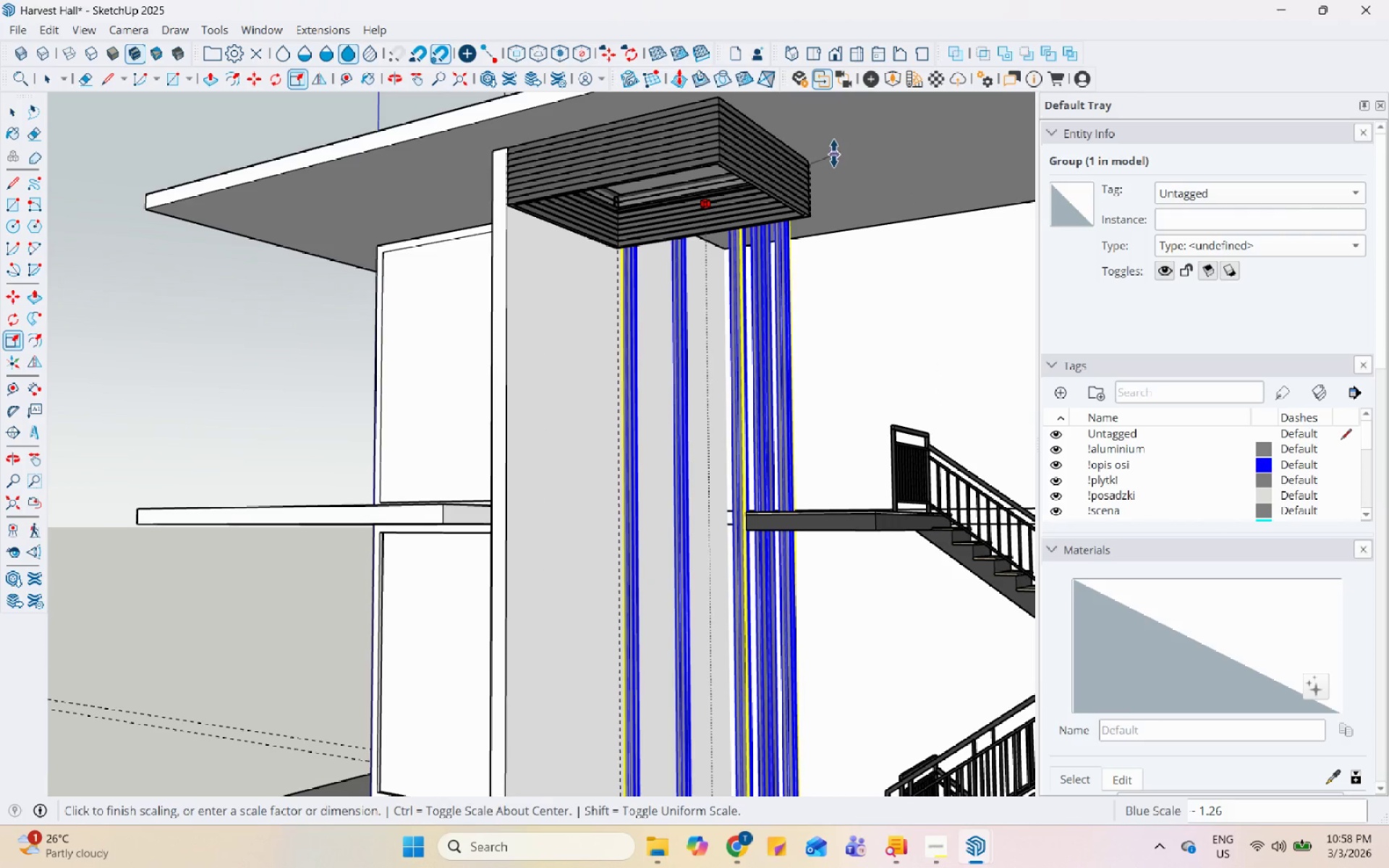 
scroll: coordinate [763, 326], scroll_direction: down, amount: 6.0
 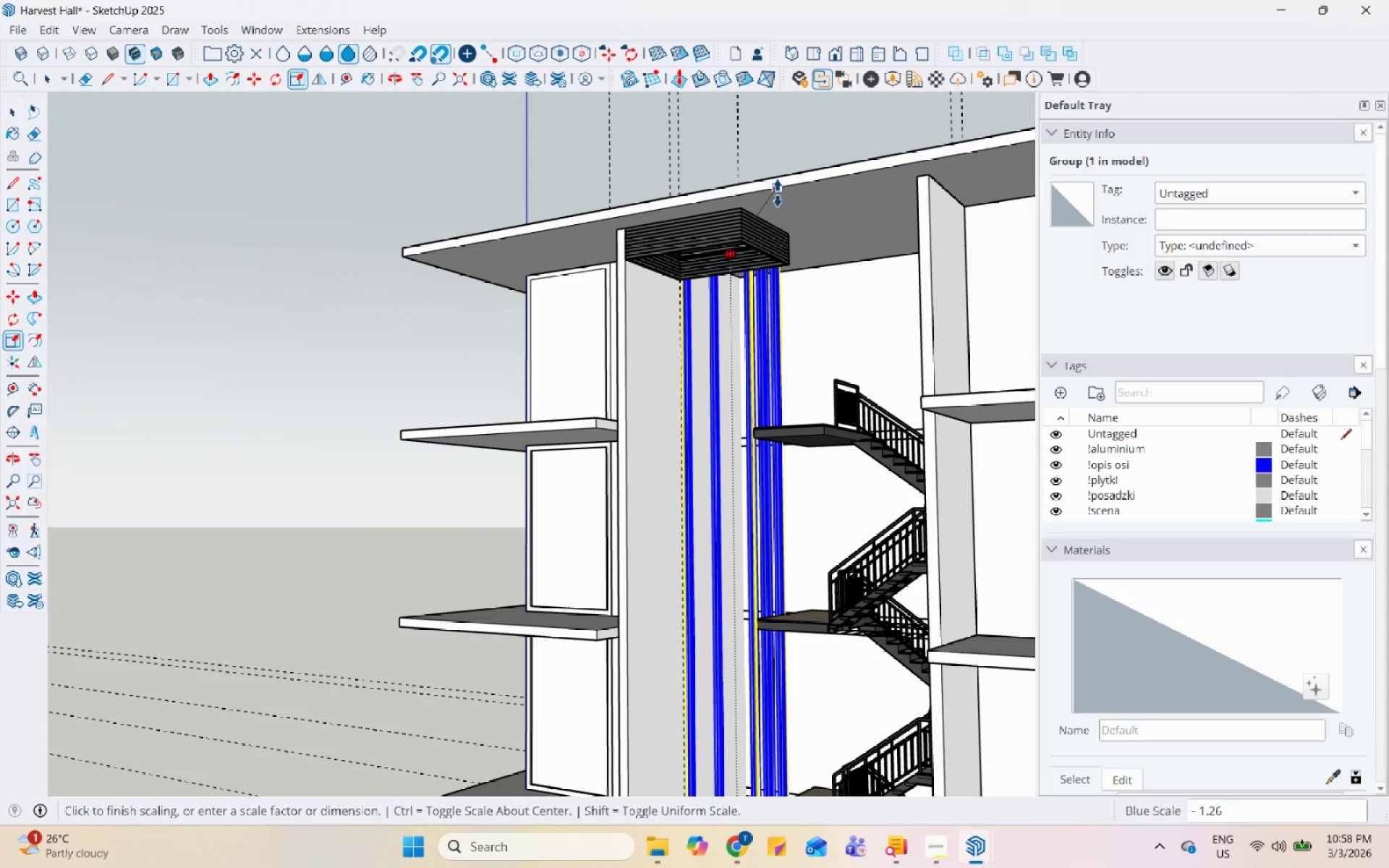 
left_click([778, 192])
 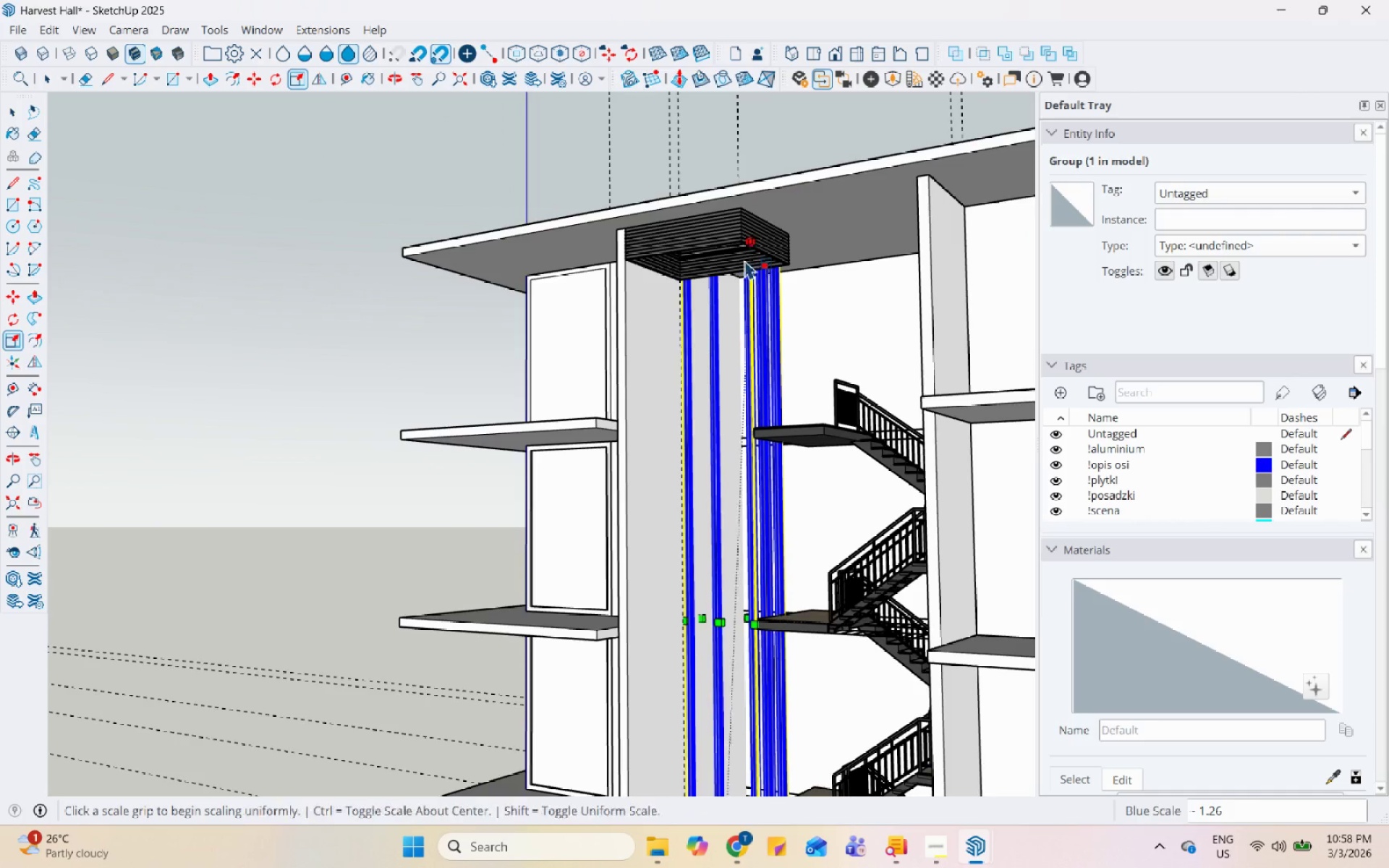 
key(Space)
 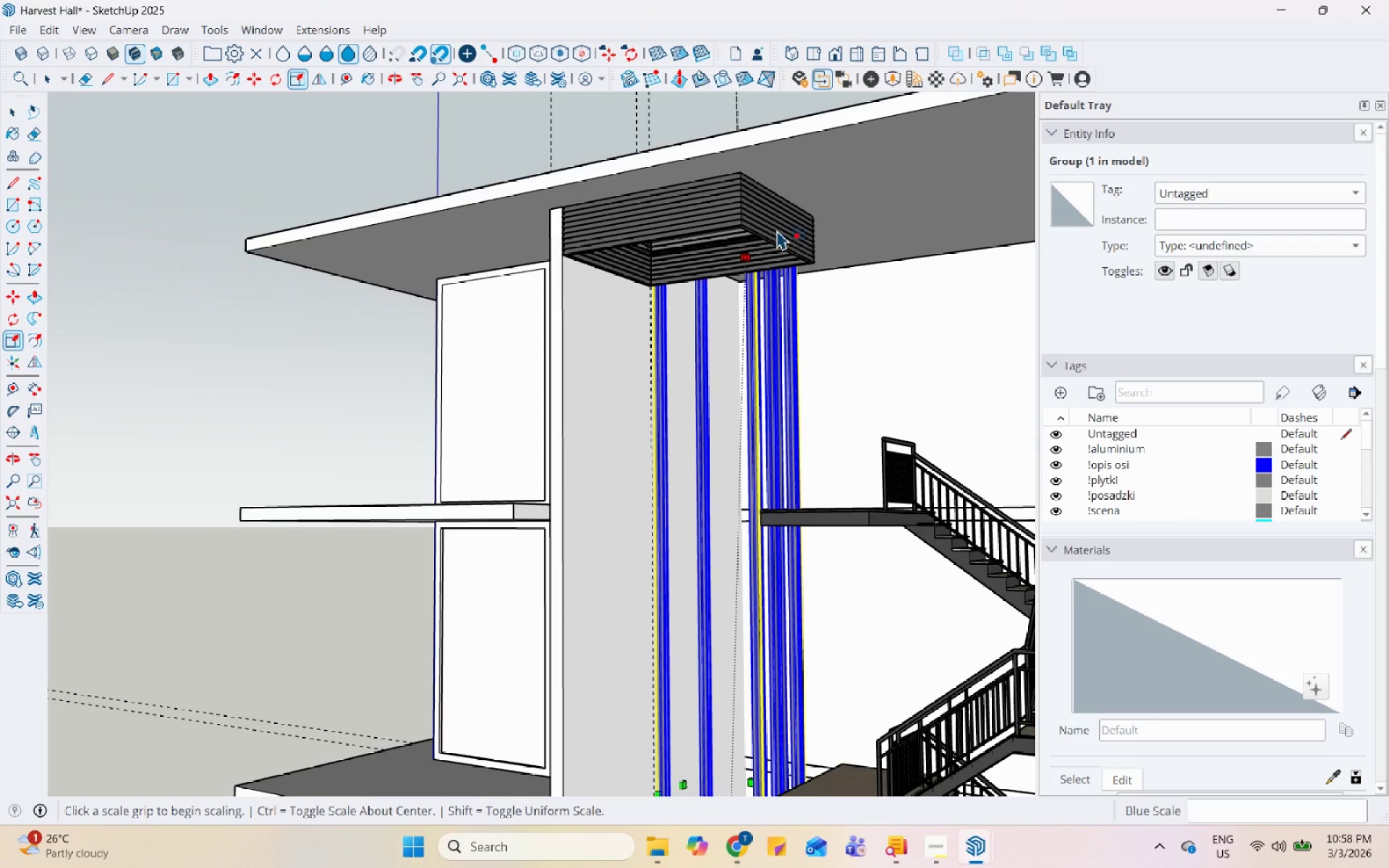 
left_click([778, 229])
 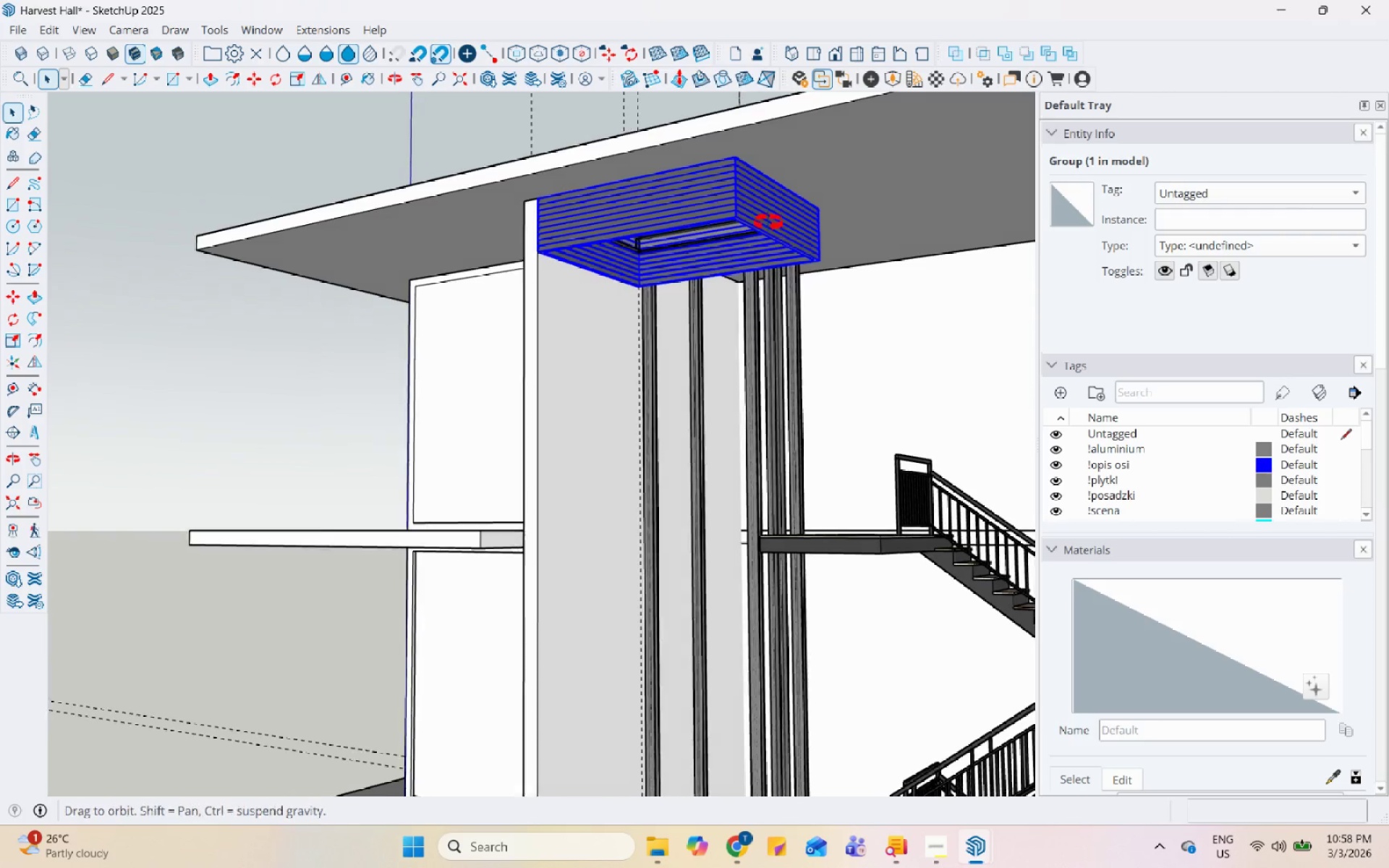 
scroll: coordinate [742, 213], scroll_direction: up, amount: 12.0
 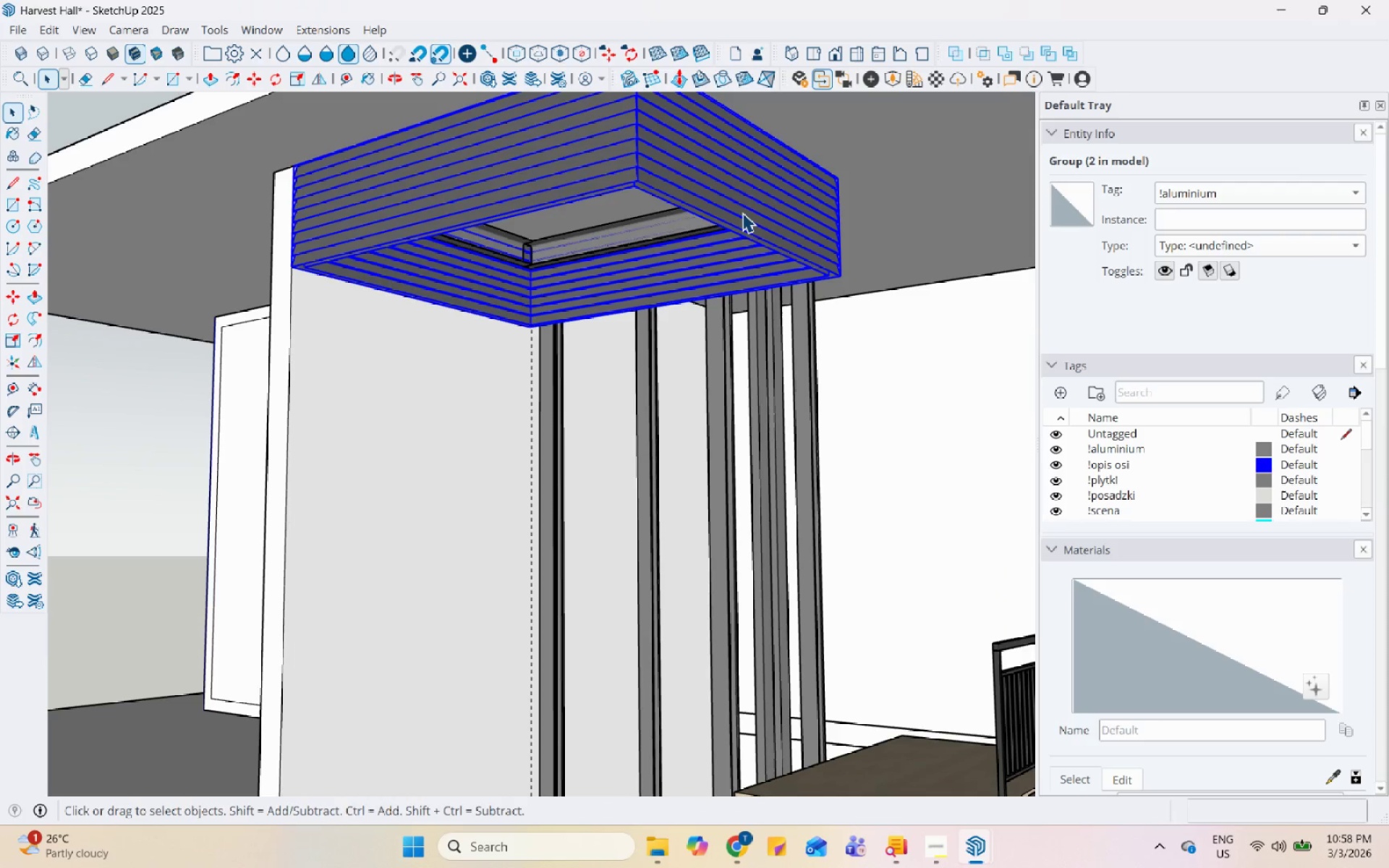 
key(M)
 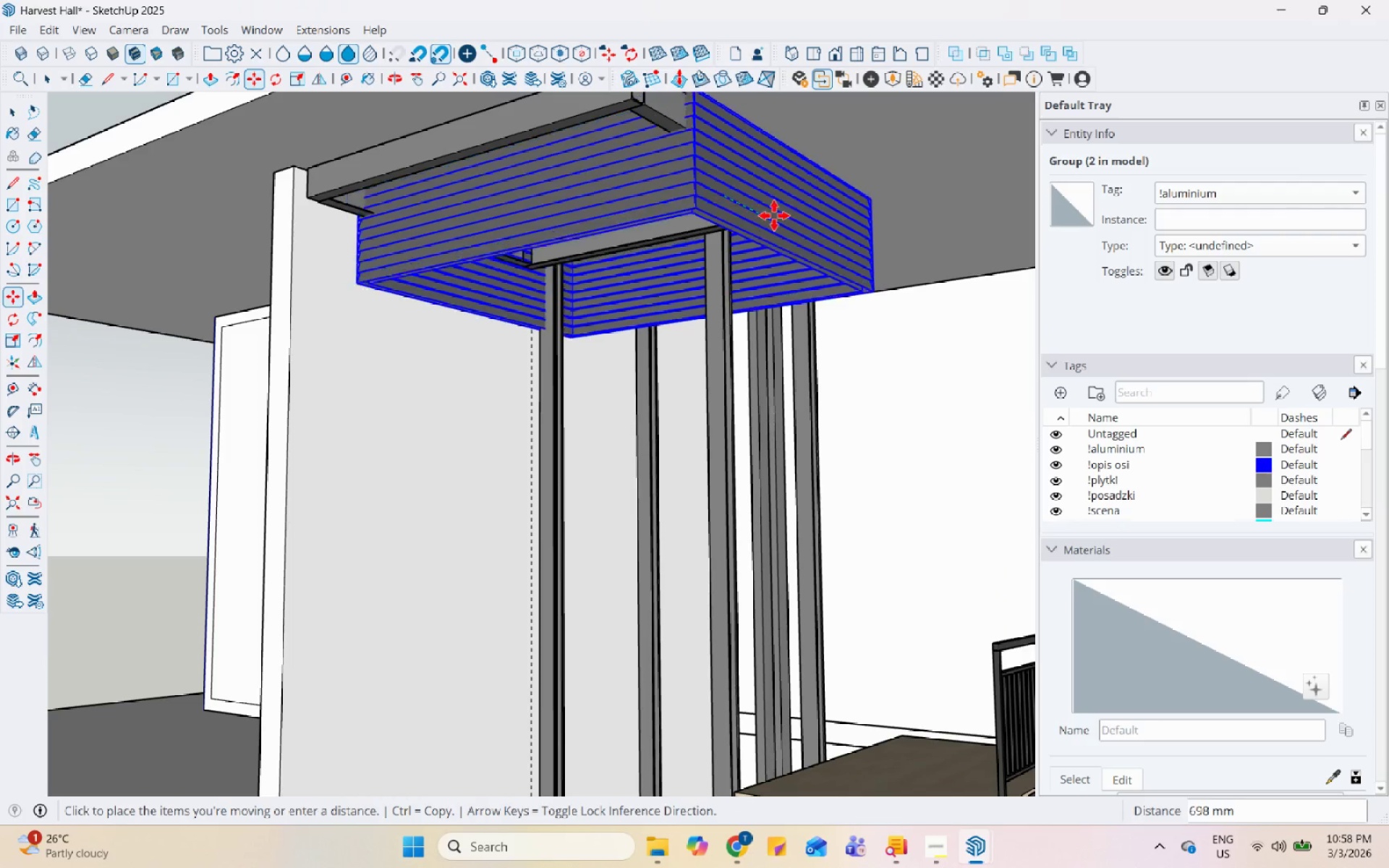 
key(Space)
 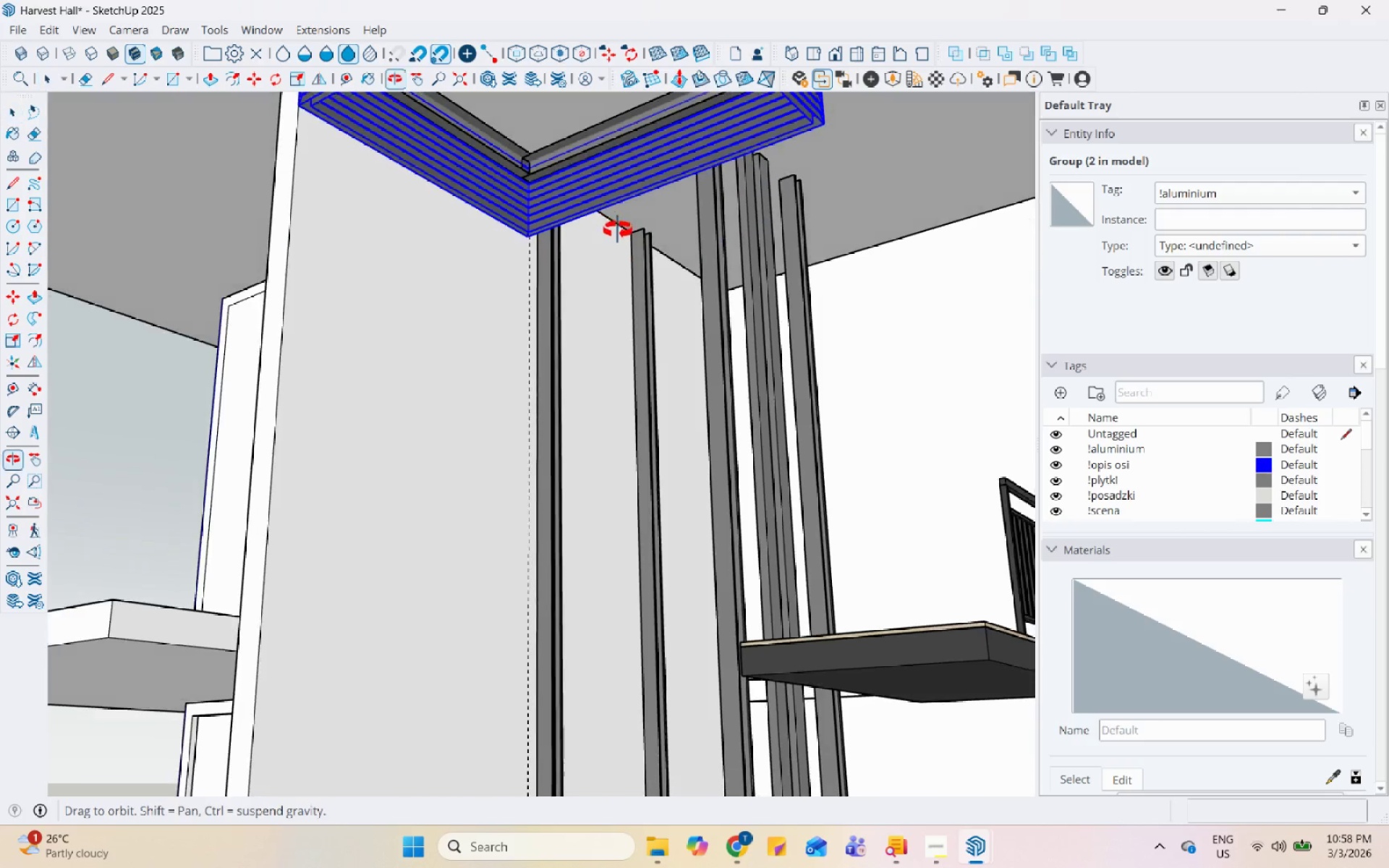 
hold_key(key=ControlLeft, duration=0.66)
left_click([599, 147])
 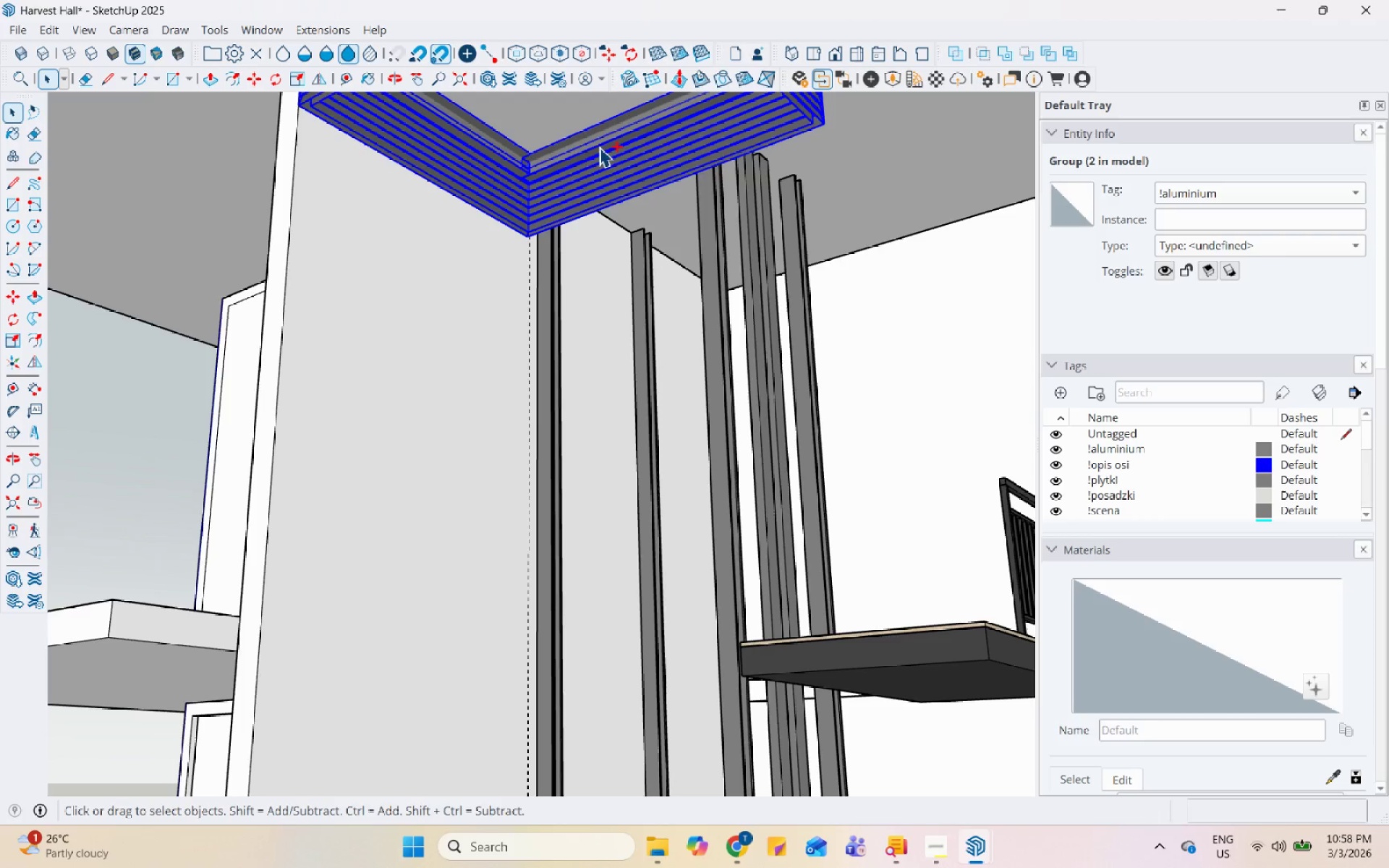 
hold_key(key=ControlLeft, duration=23.89)
right_click([599, 147])
 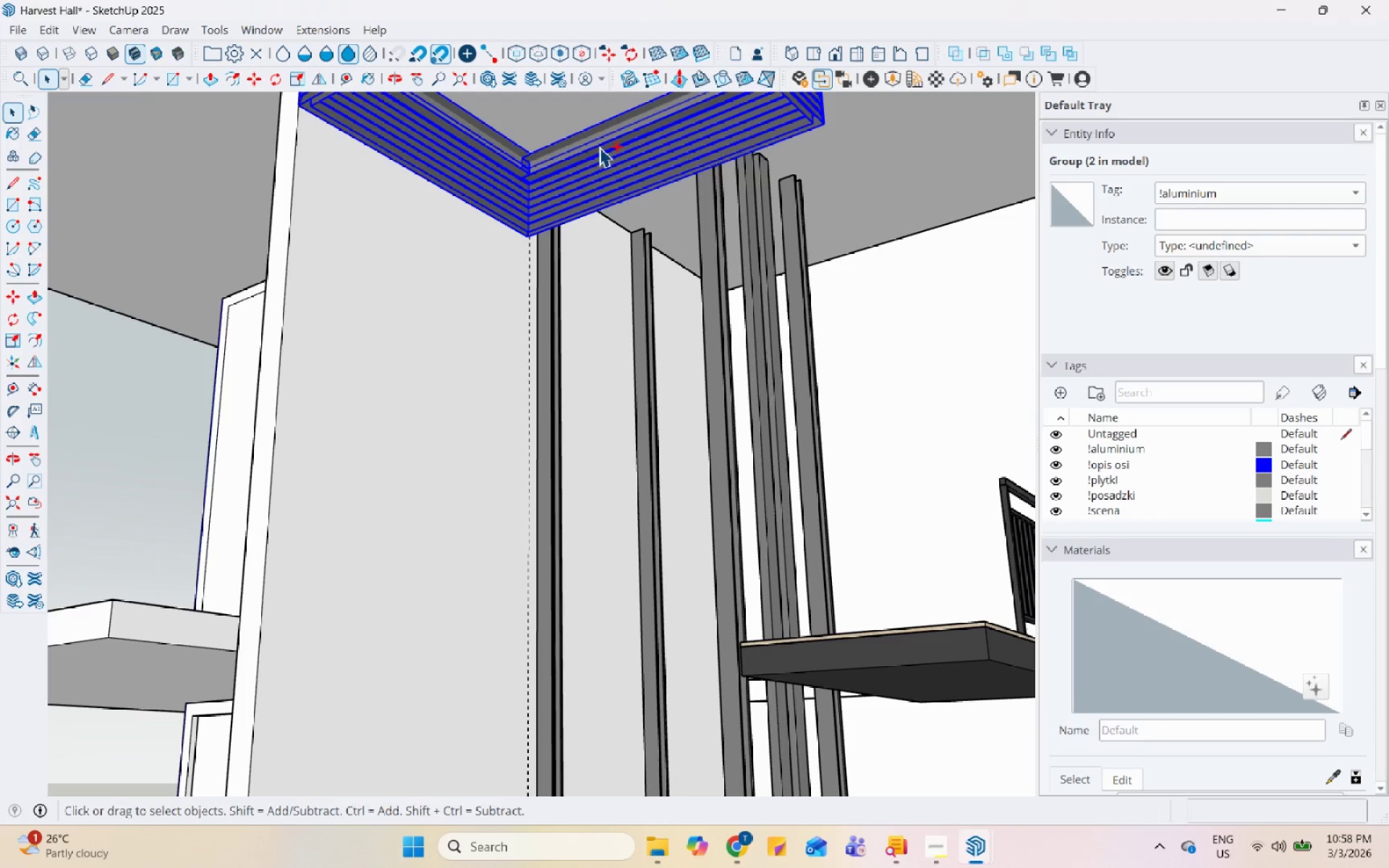 
left_click([708, 344])
 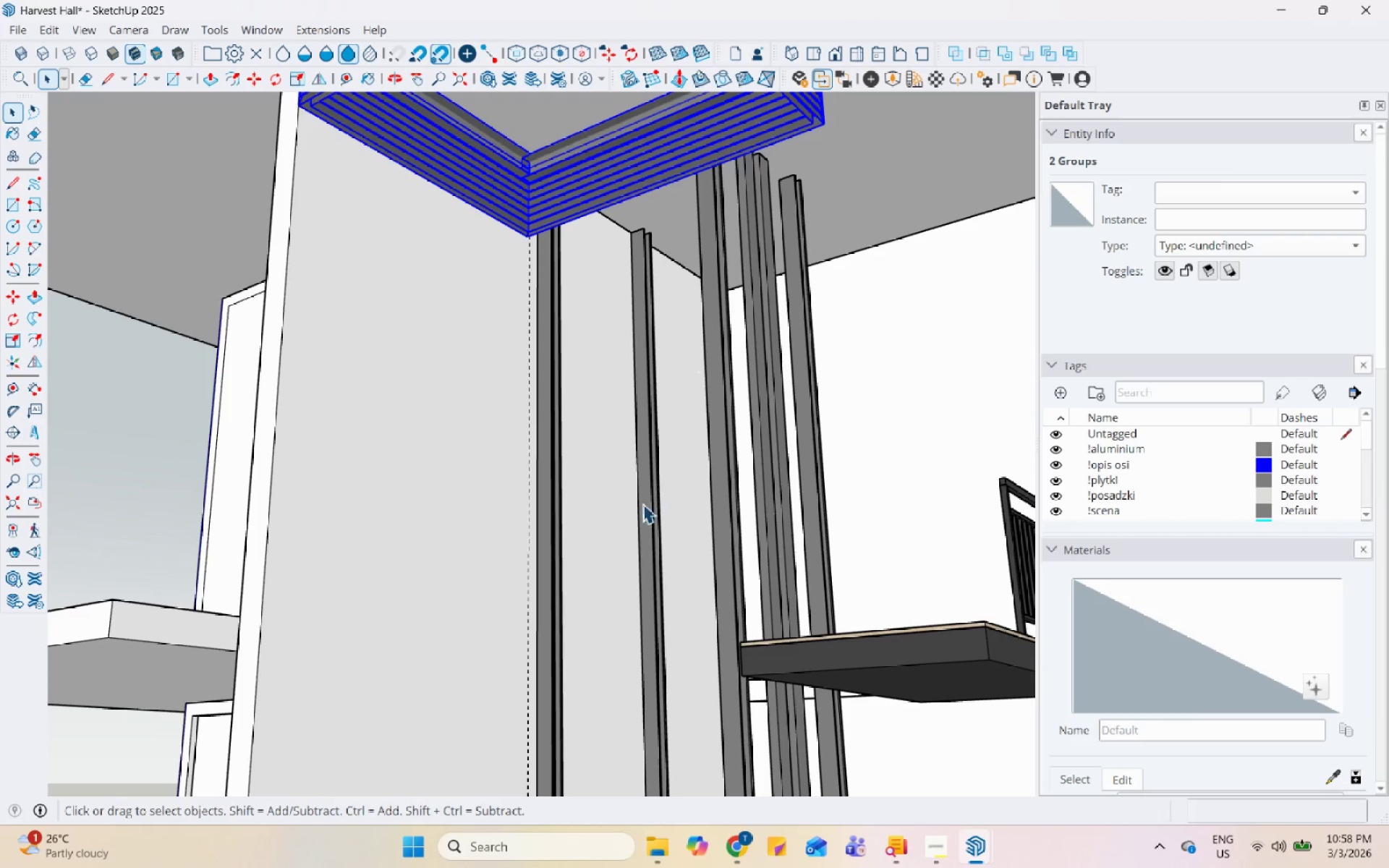 
scroll: coordinate [664, 406], scroll_direction: down, amount: 5.0
 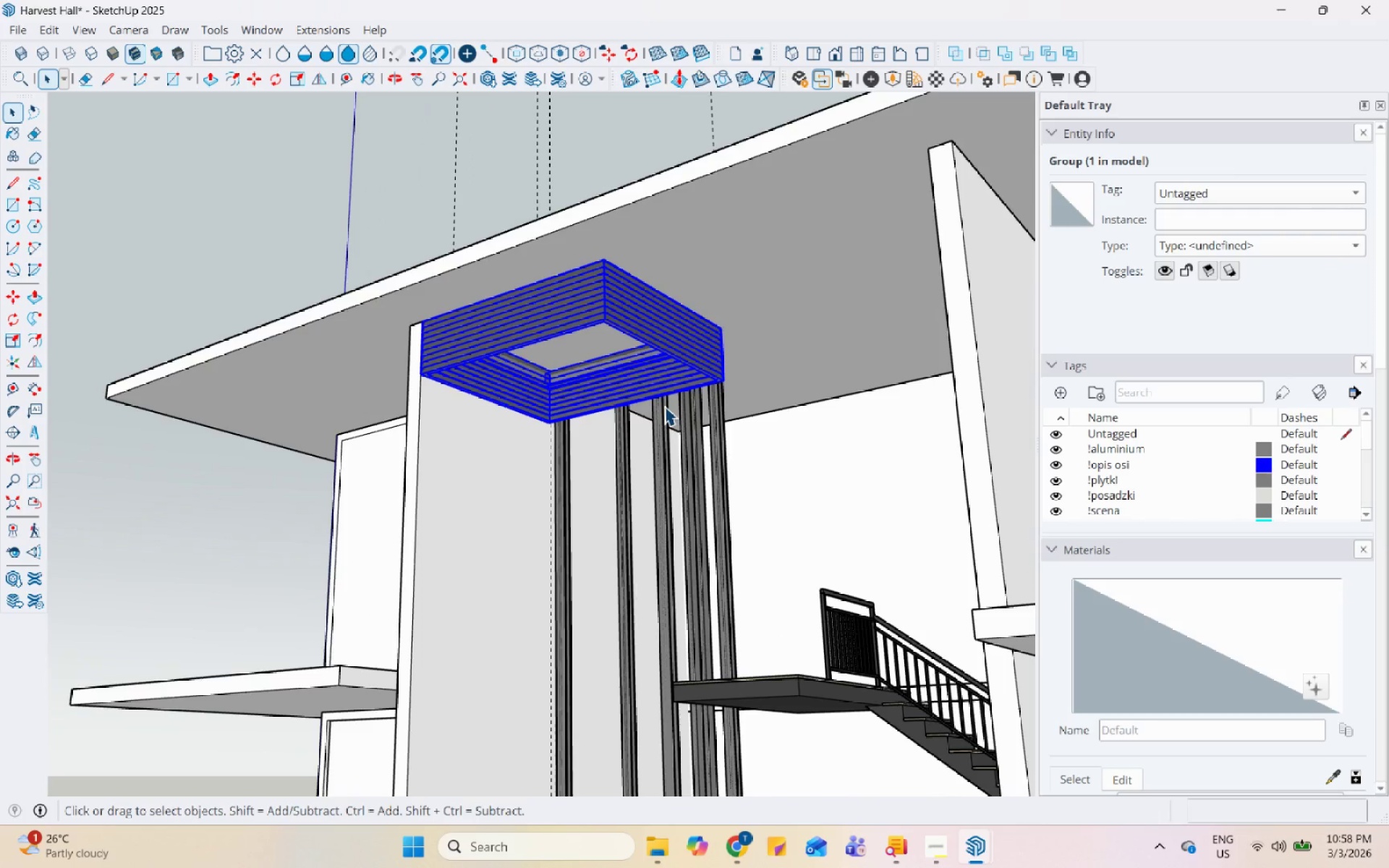 
scroll: coordinate [593, 248], scroll_direction: up, amount: 6.0
 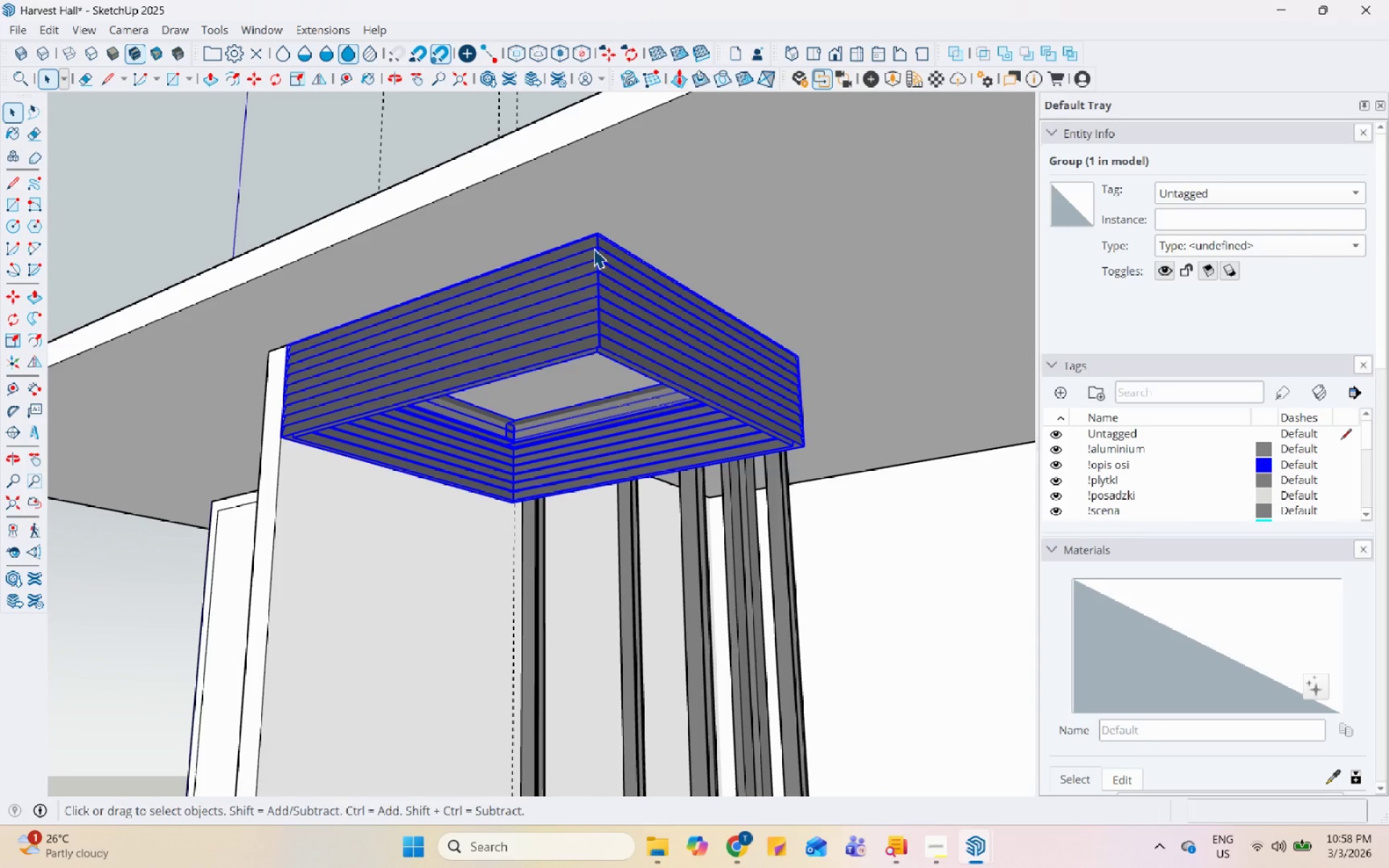 
key(M)
 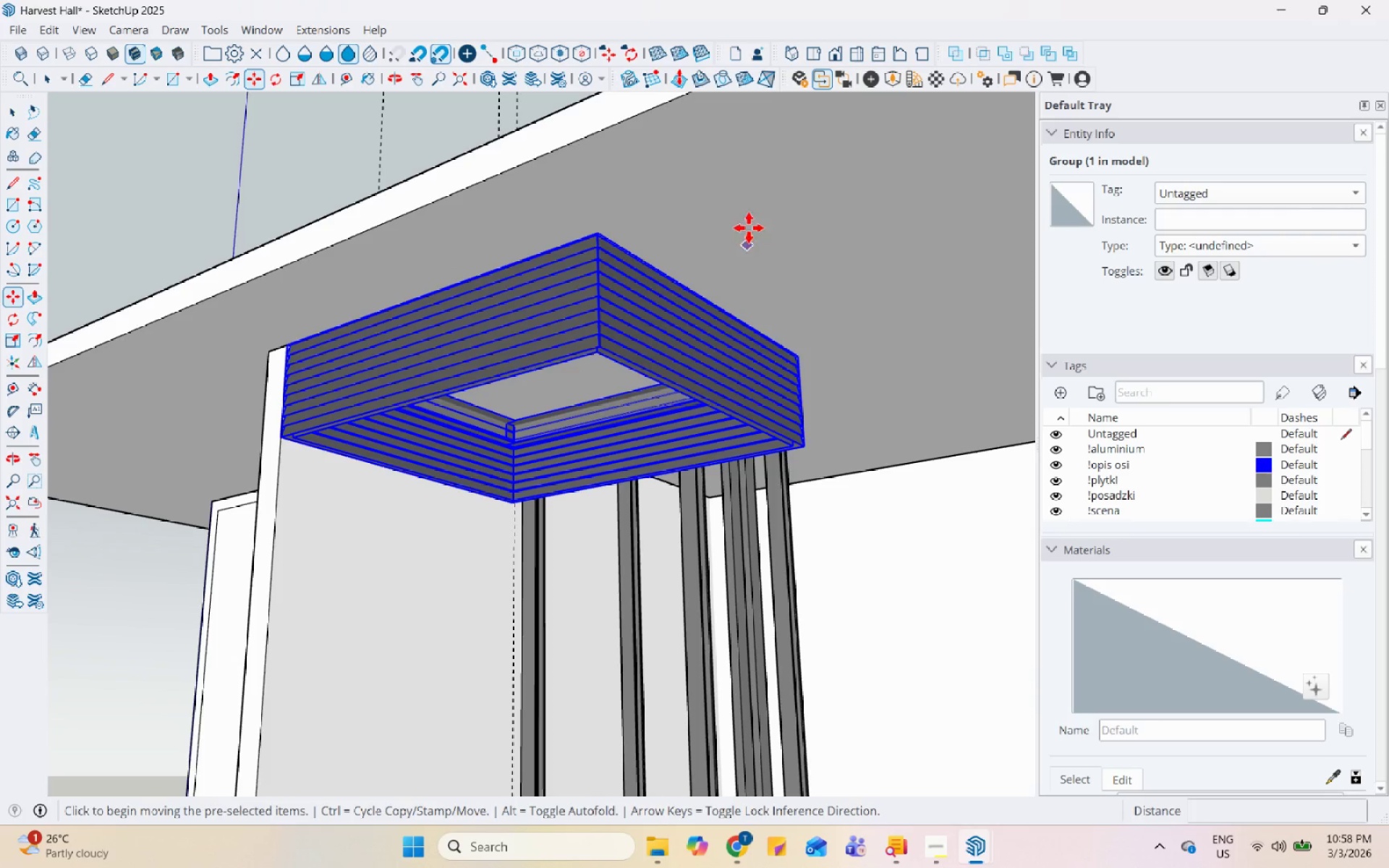 
left_click([712, 200])
 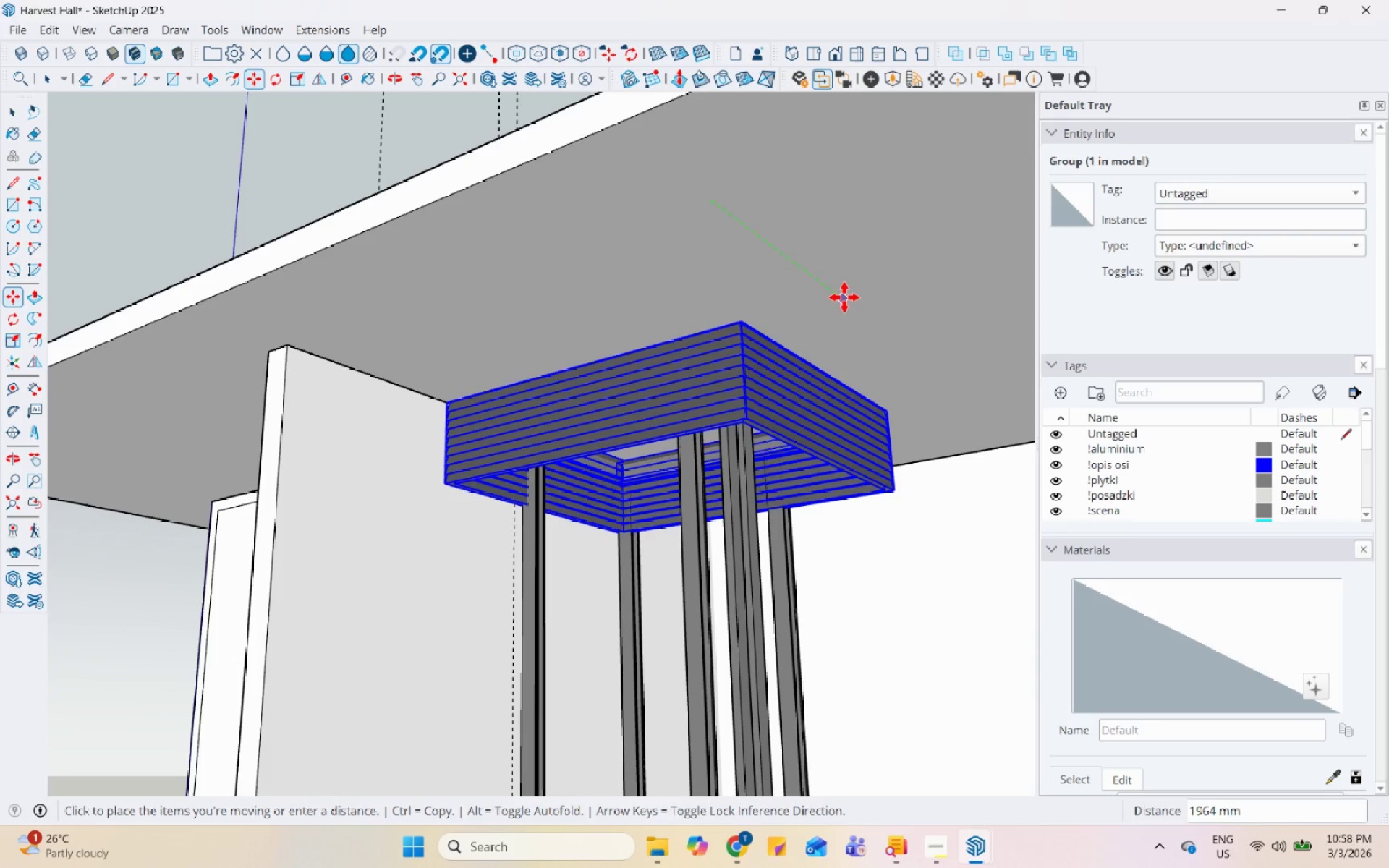 
left_click([870, 312])
 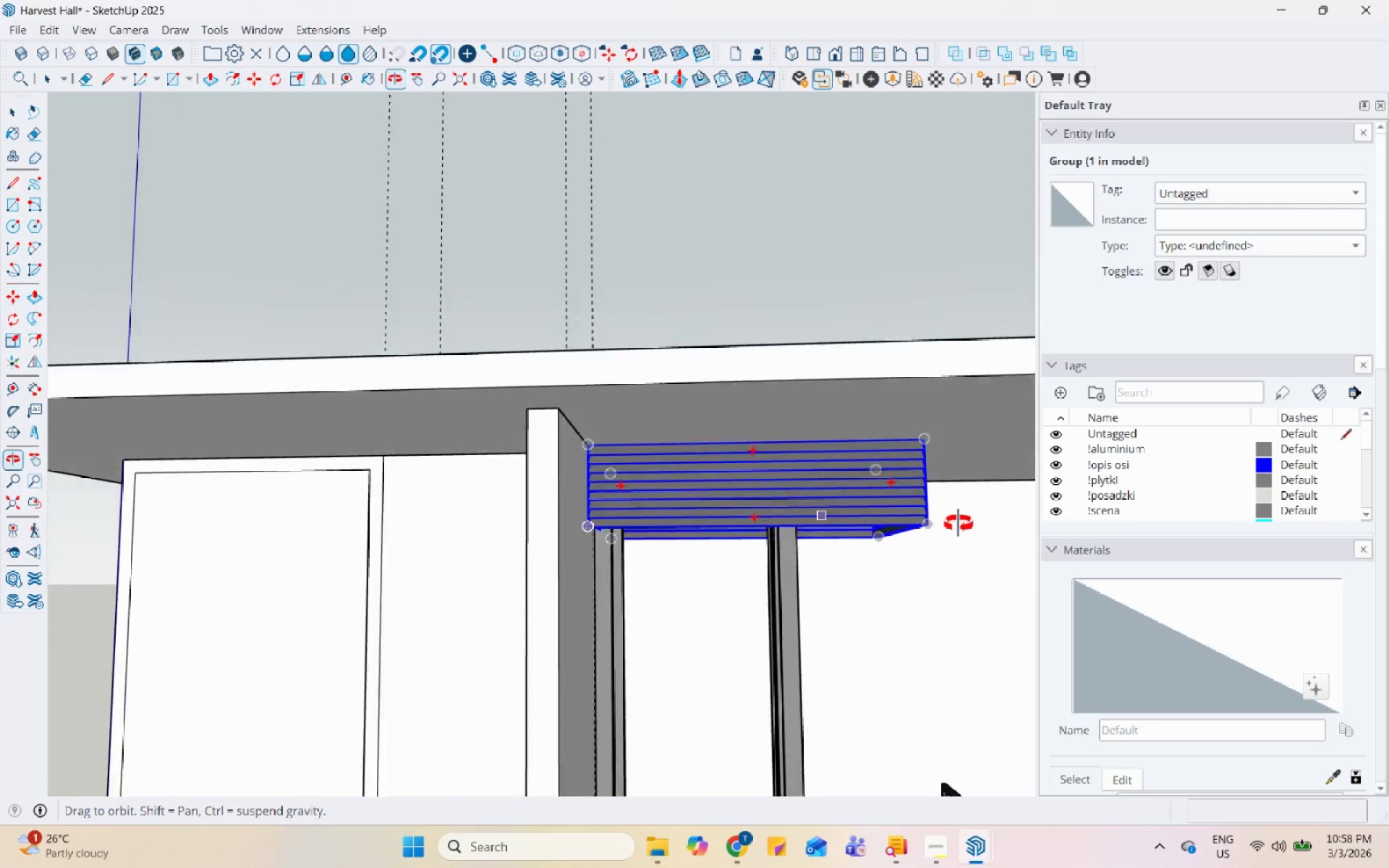 
scroll: coordinate [730, 525], scroll_direction: up, amount: 5.0
 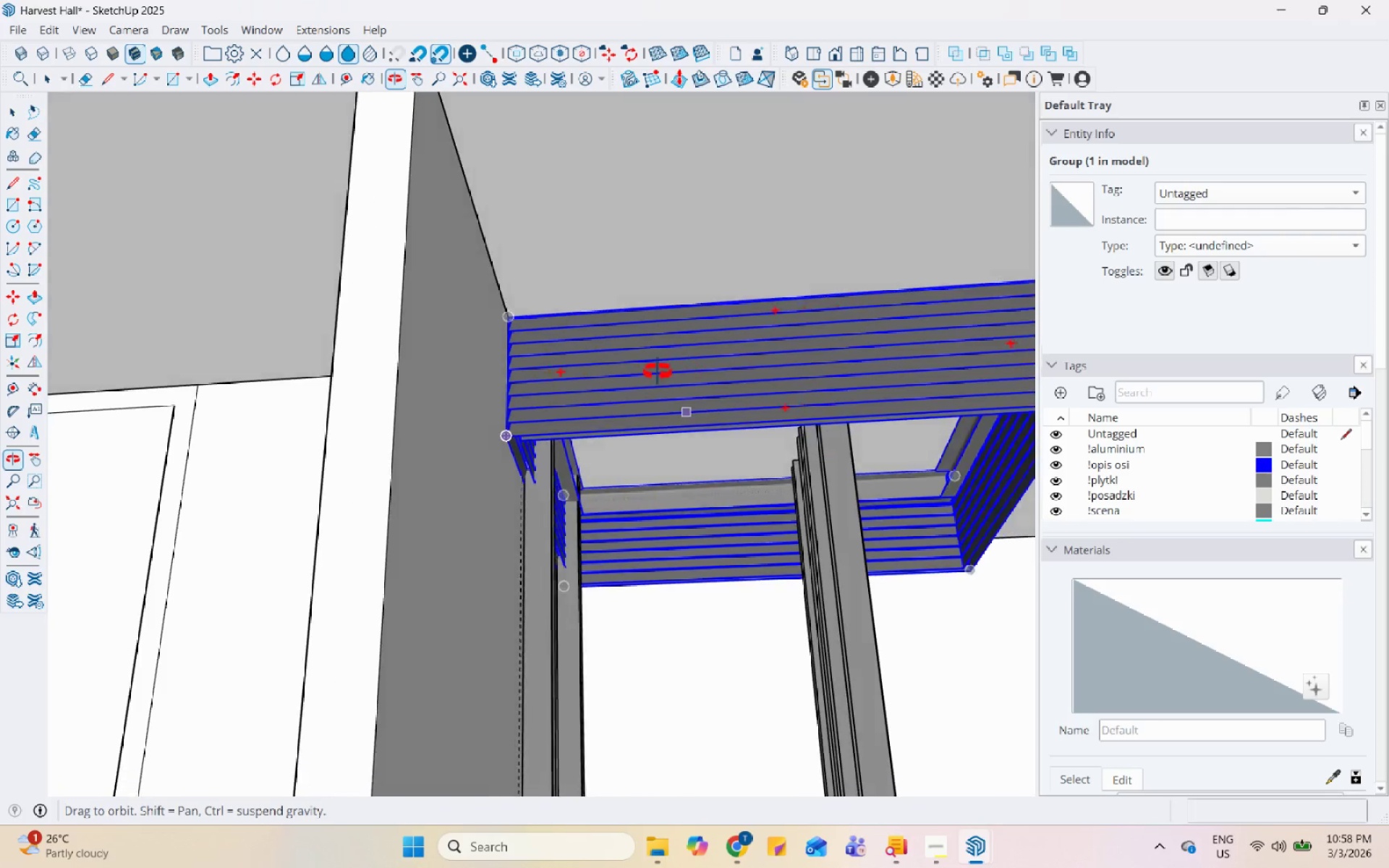 
key(Space)
 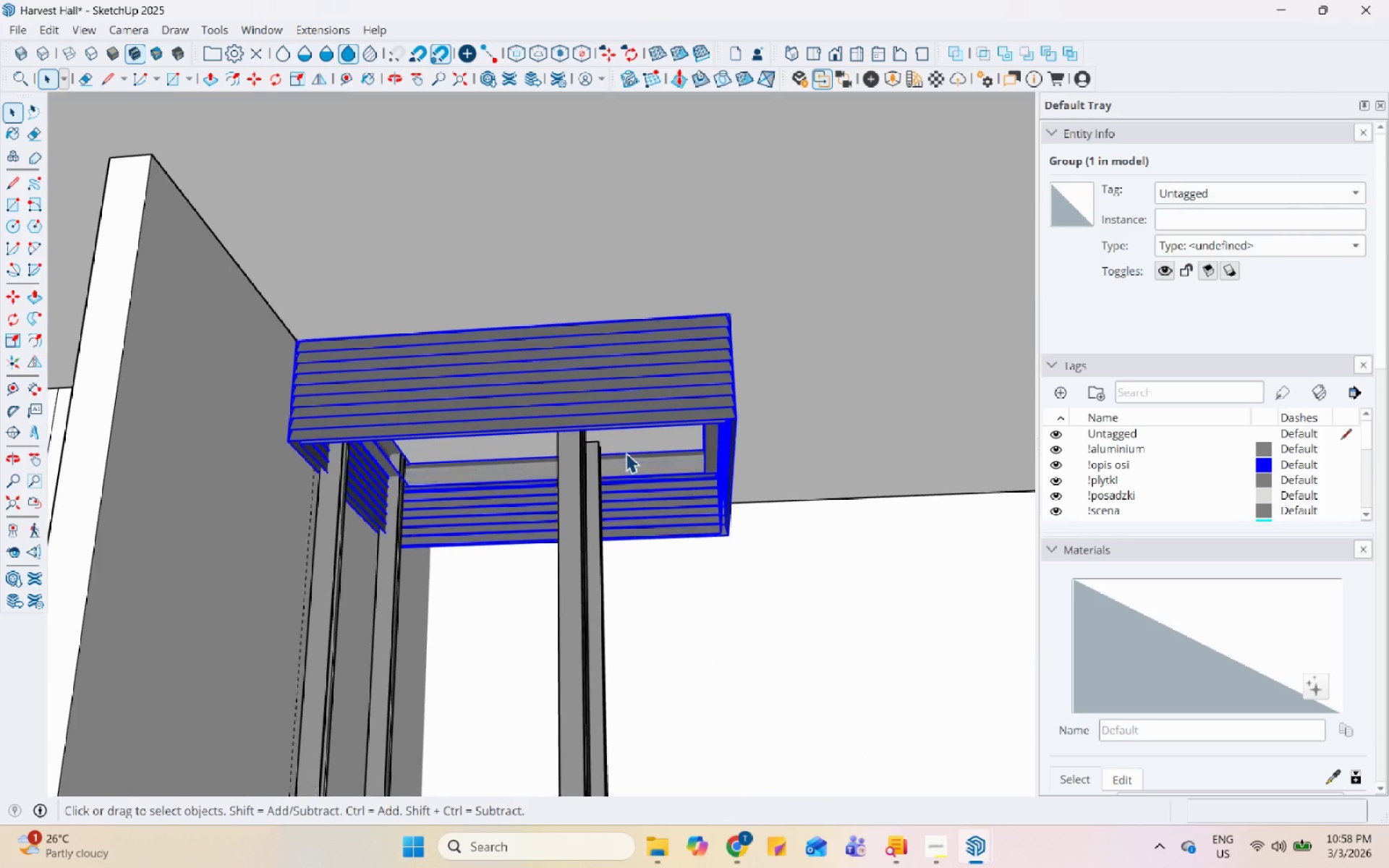 
key(S)
 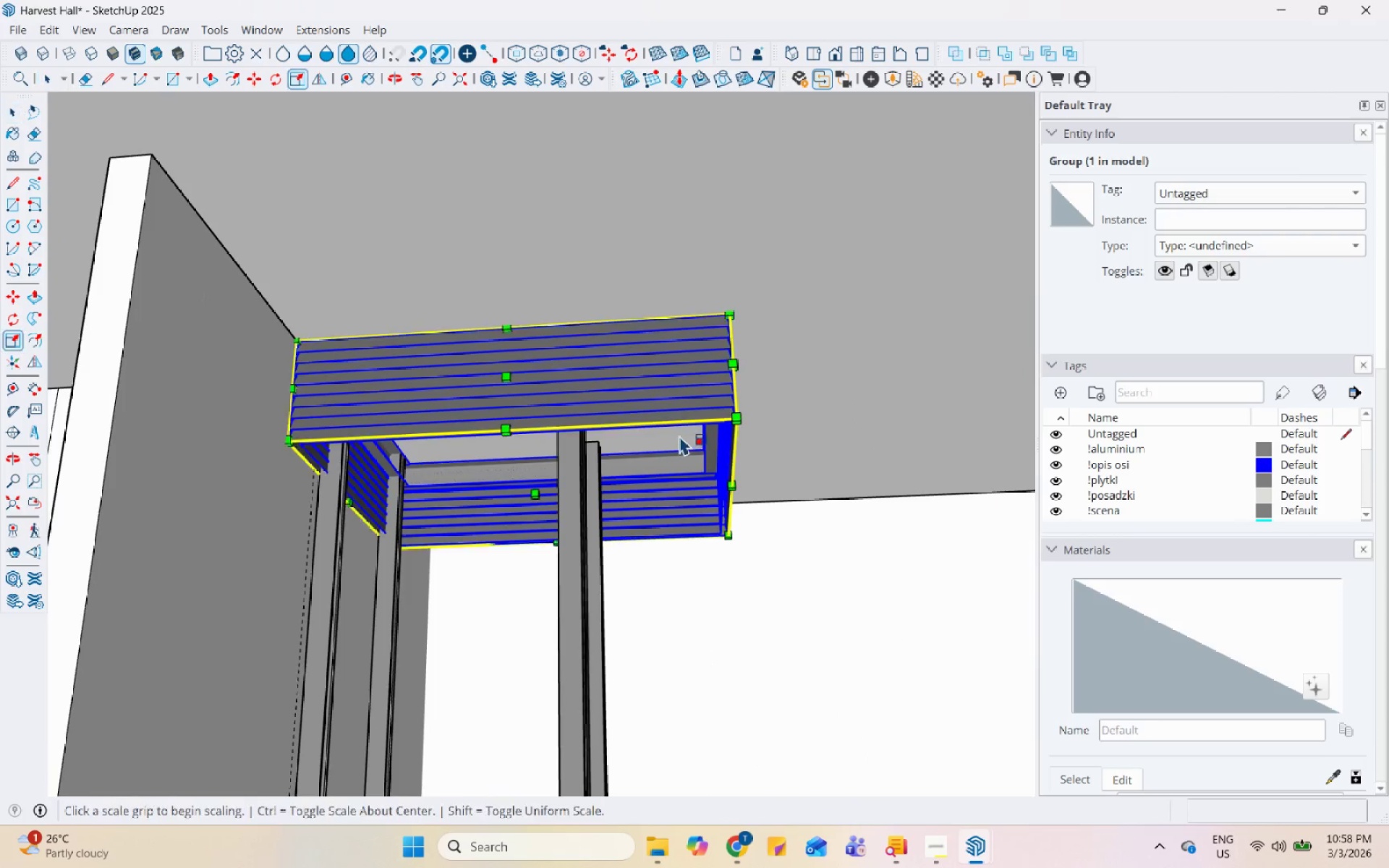 
scroll: coordinate [626, 453], scroll_direction: down, amount: 8.0
 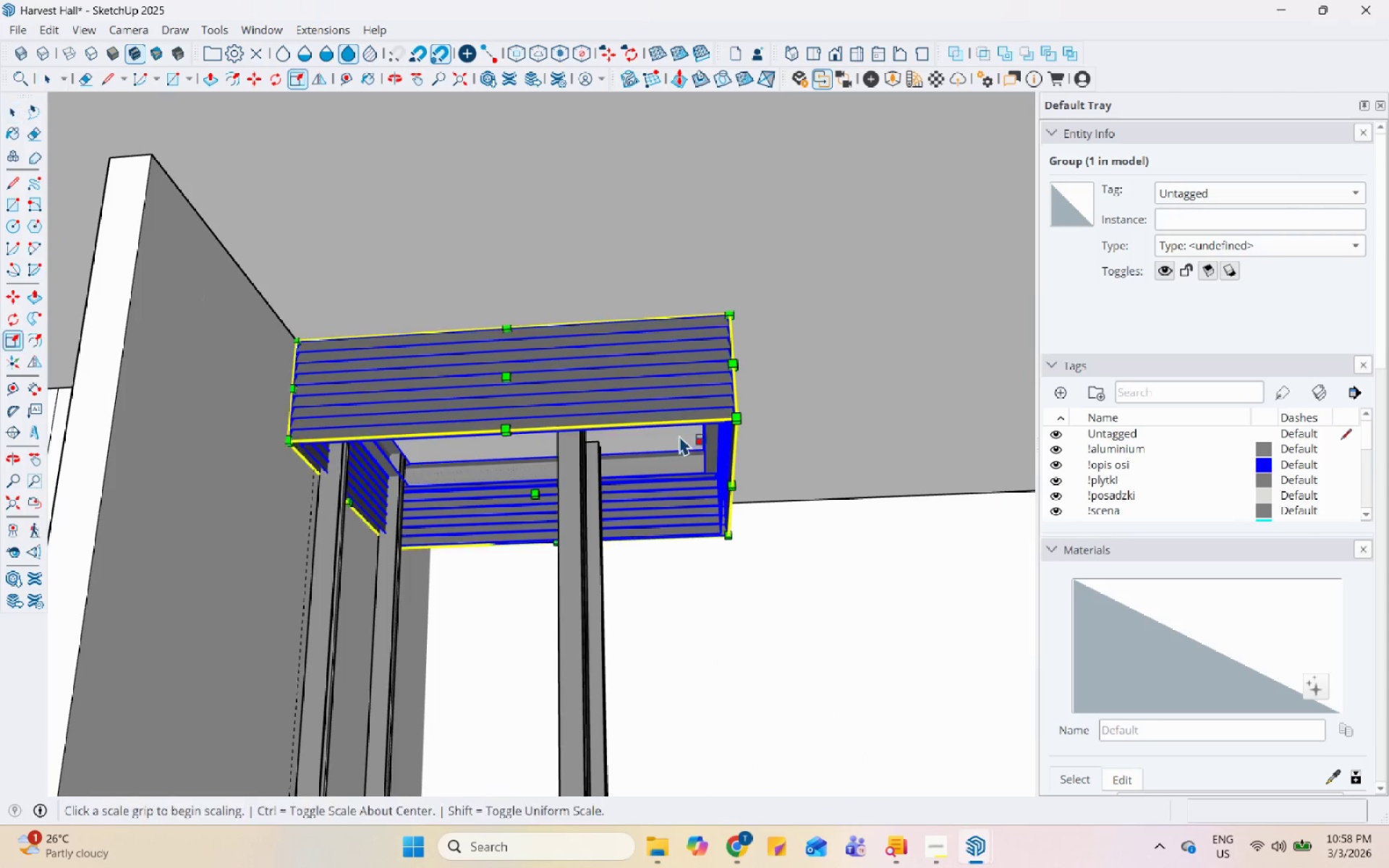 
scroll: coordinate [689, 427], scroll_direction: up, amount: 2.0
 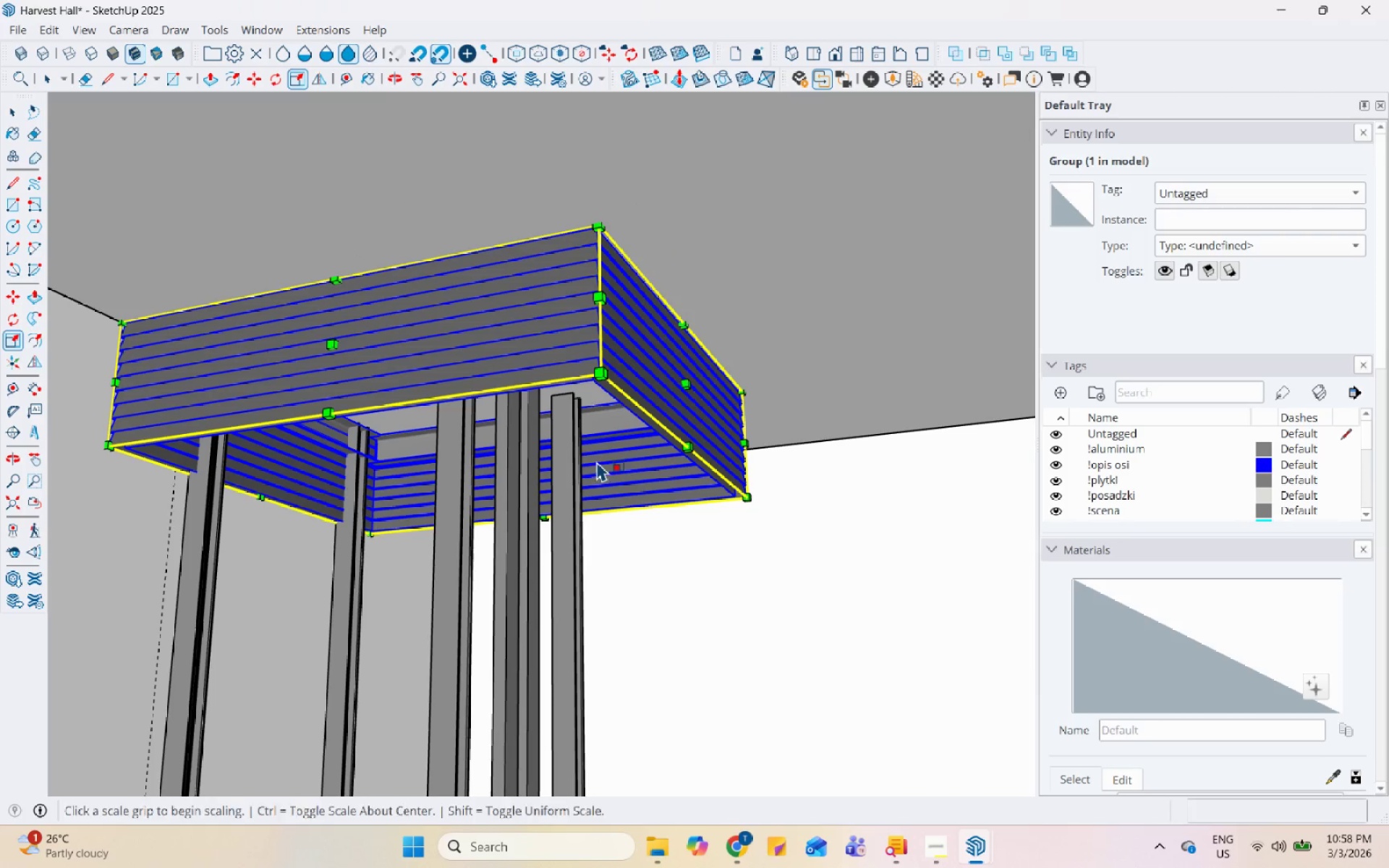 
left_click([690, 378])
 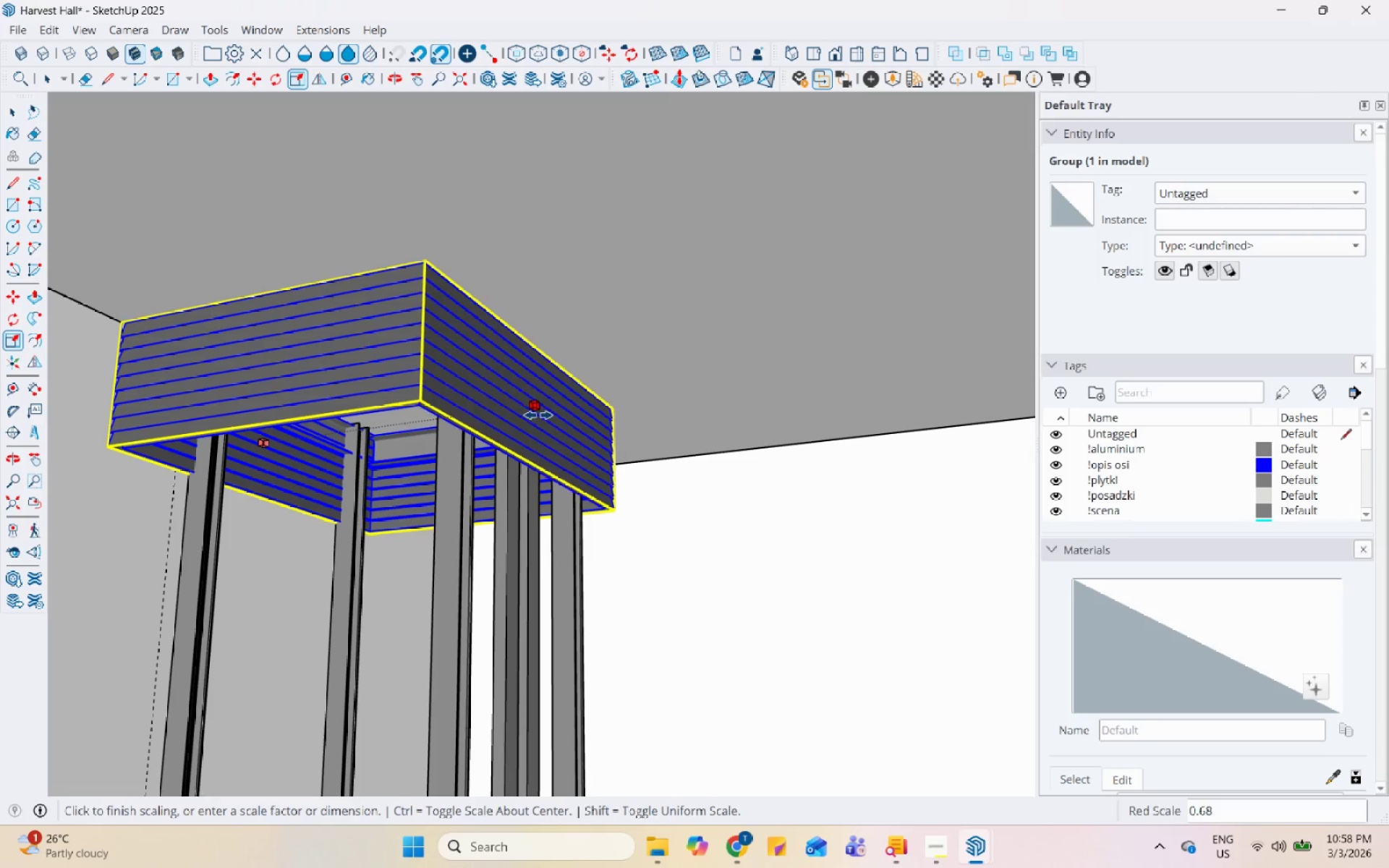 
left_click([535, 417])
 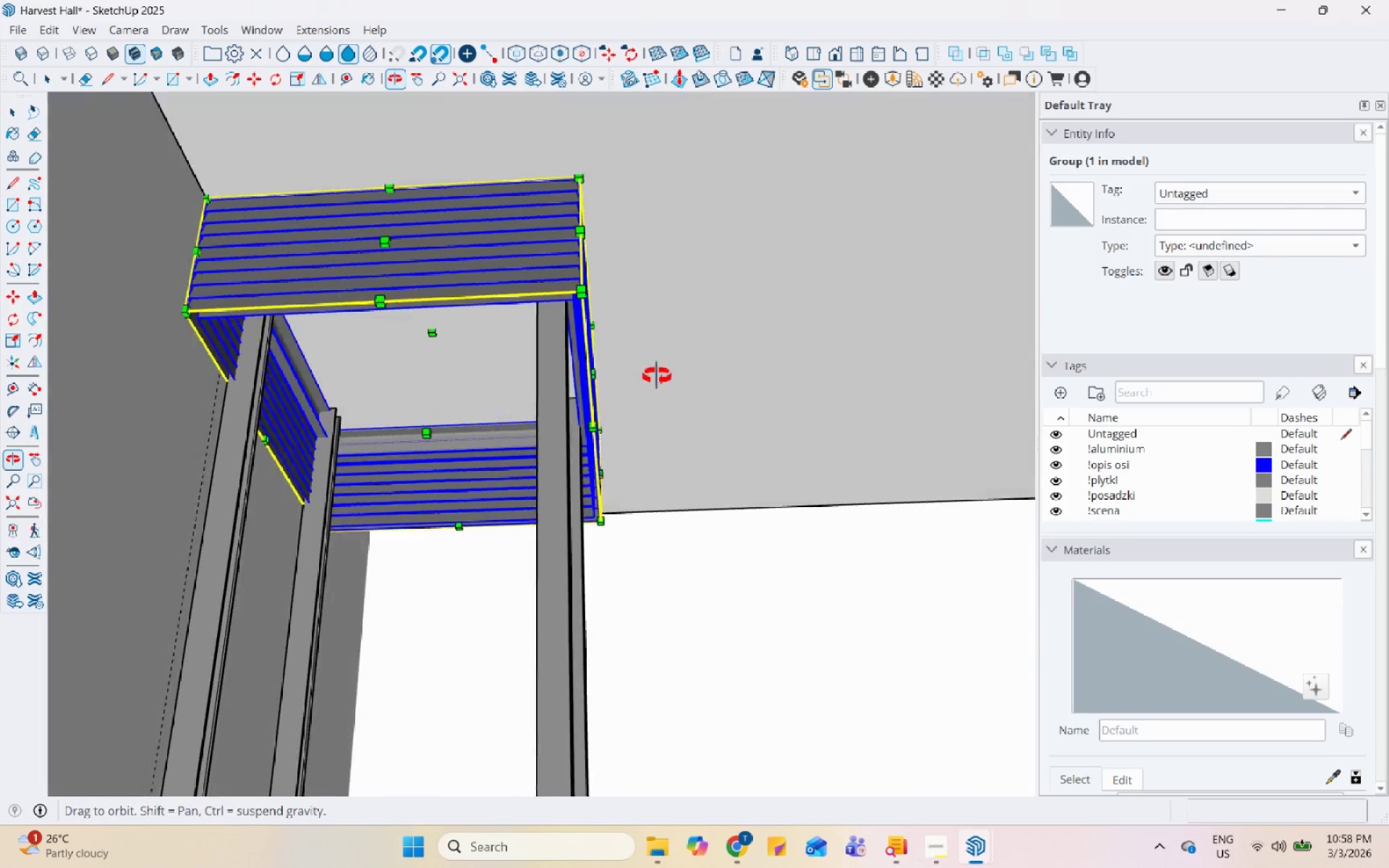 
key(Space)
 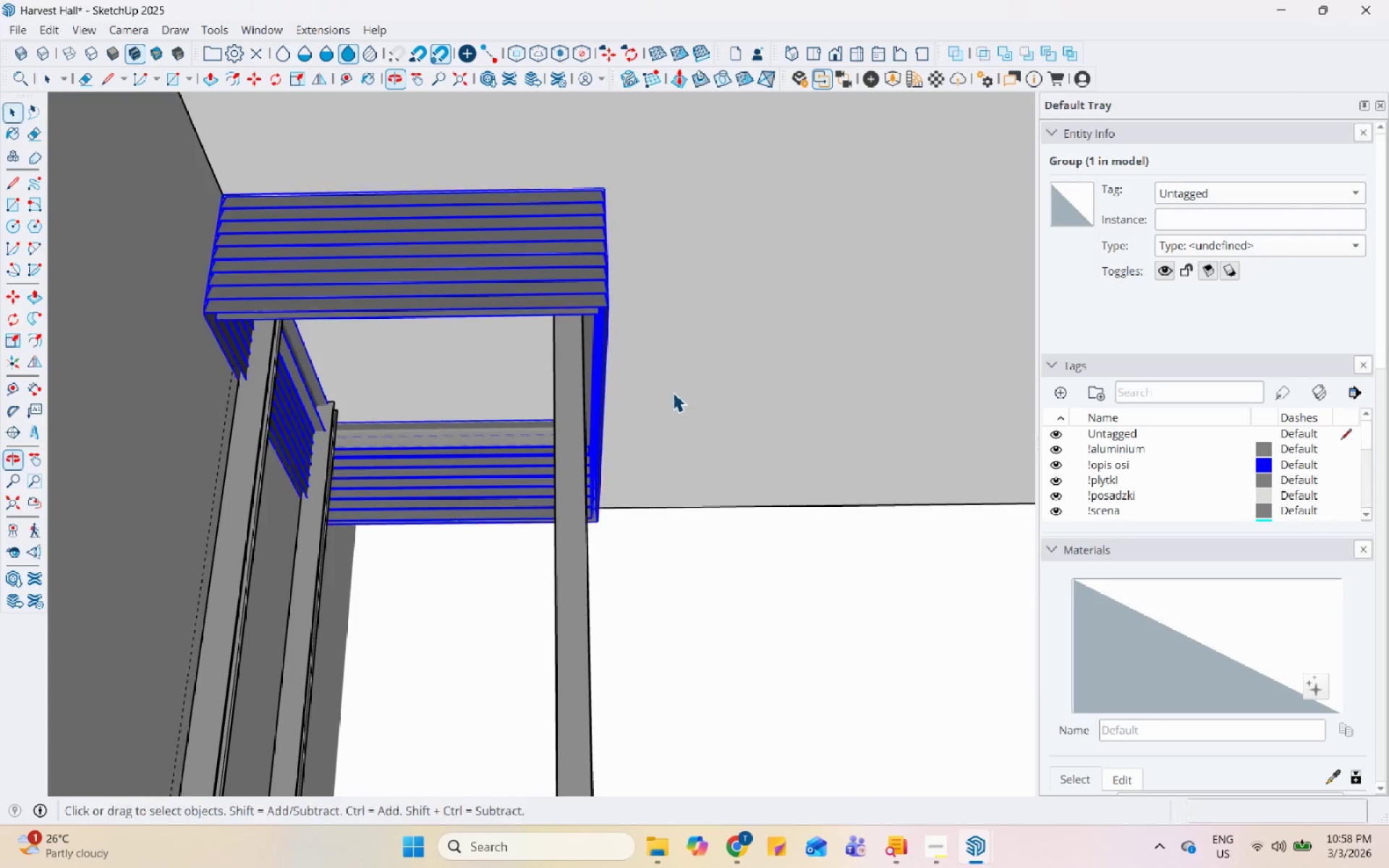 
scroll: coordinate [538, 464], scroll_direction: down, amount: 19.0
 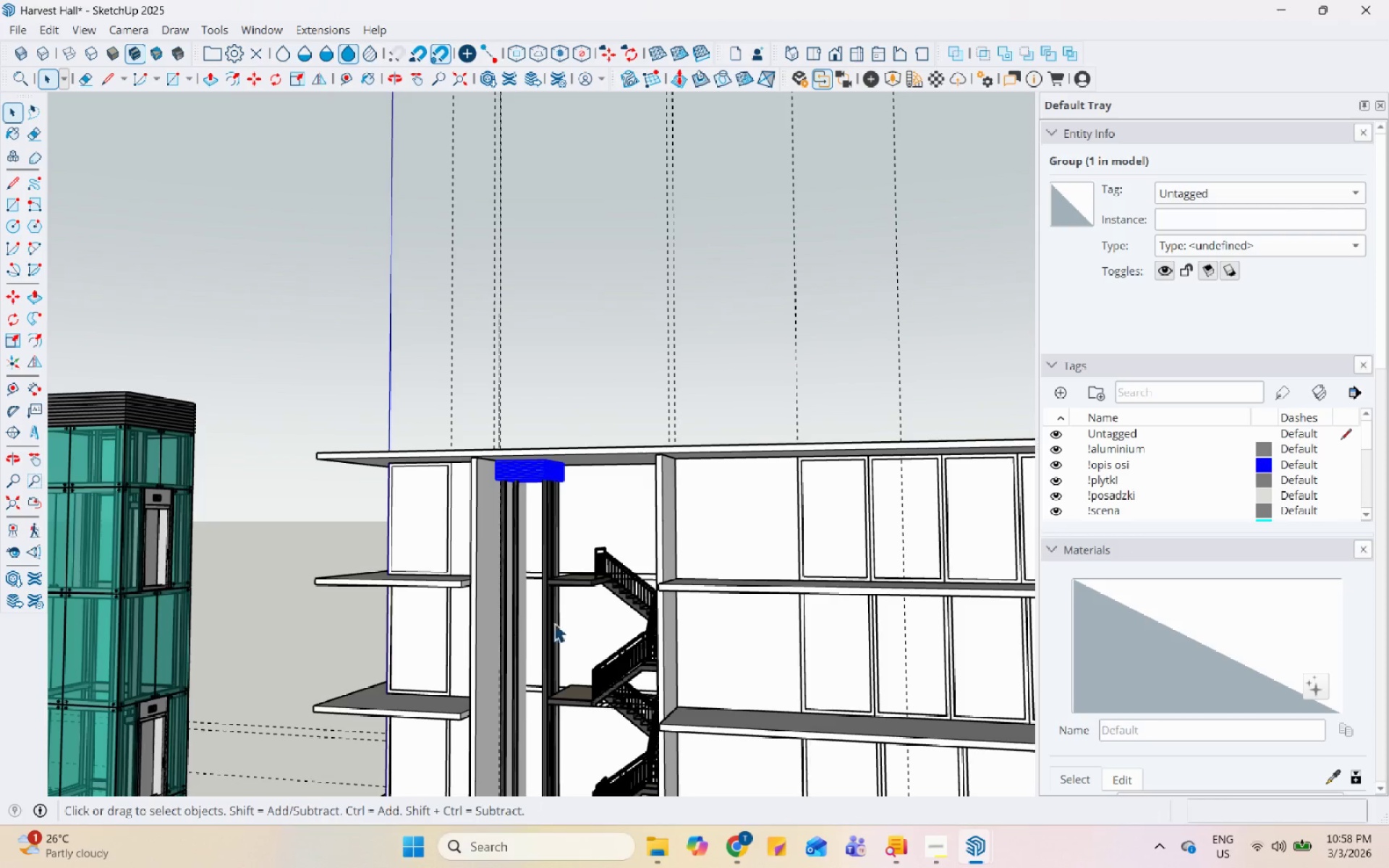 
hold_key(key=ControlLeft, duration=0.48)
 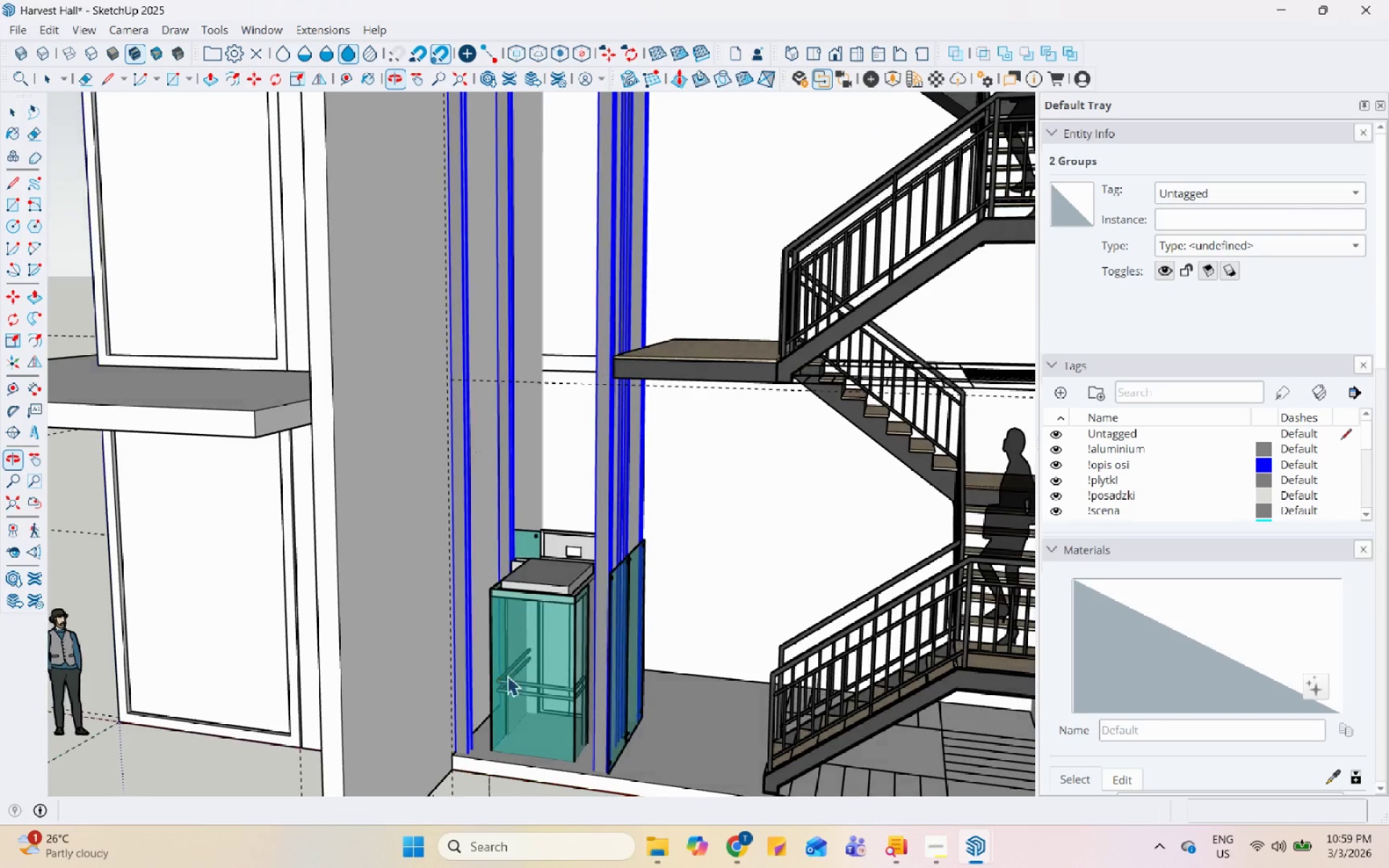 
scroll: coordinate [501, 669], scroll_direction: up, amount: 12.0
 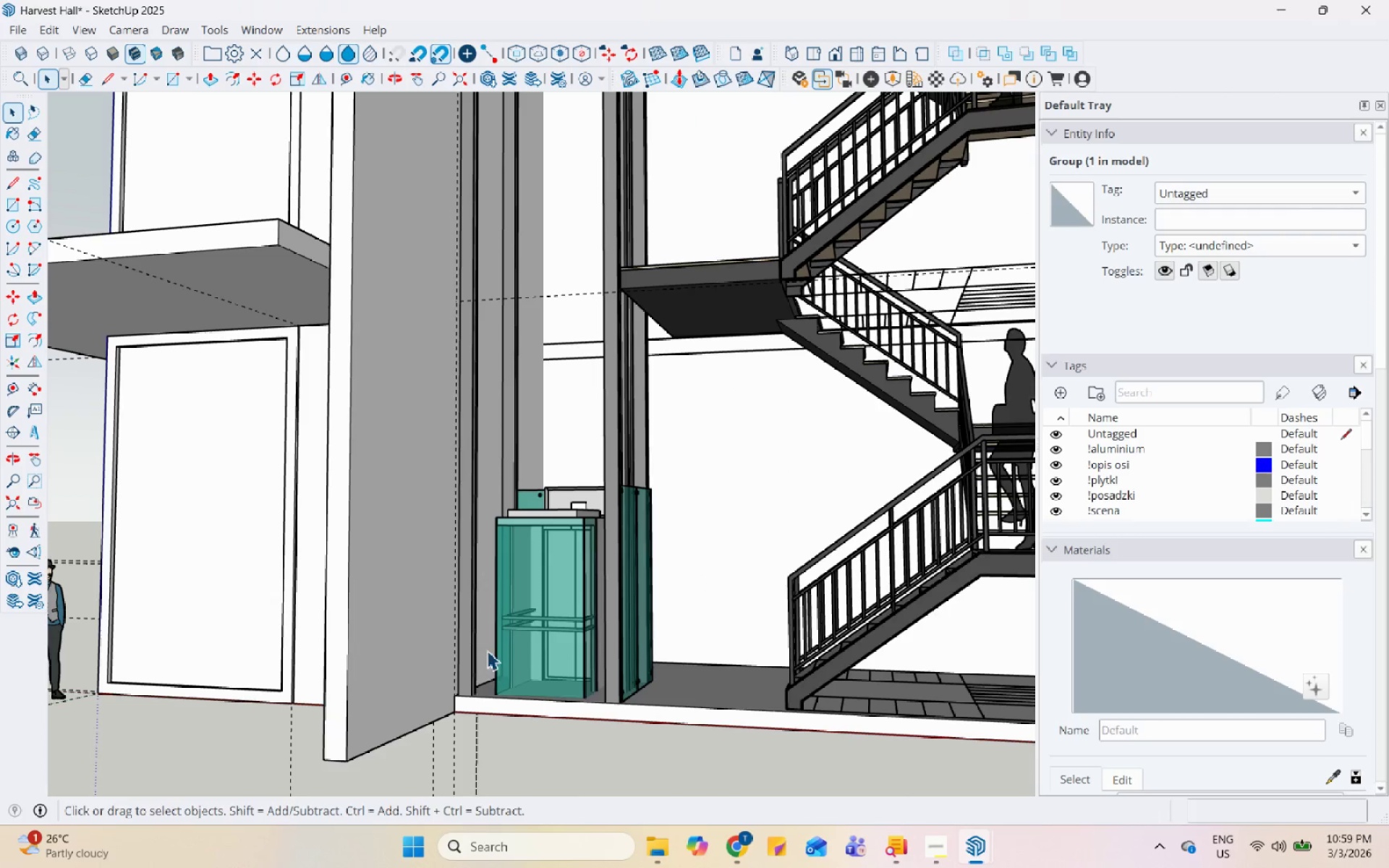 
left_click([474, 640])
 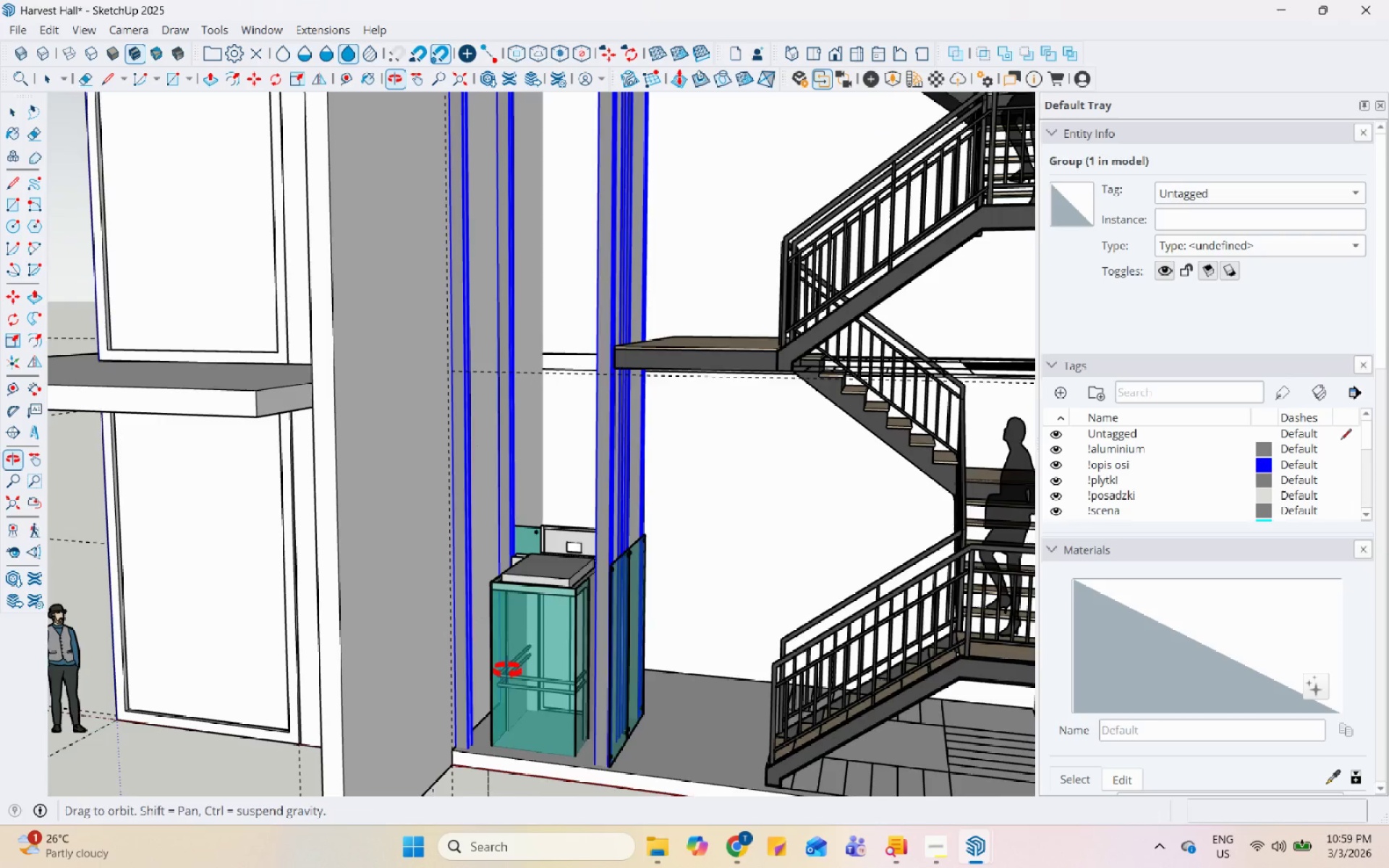 
hold_key(key=ControlLeft, duration=1.5)
left_click([530, 619])
 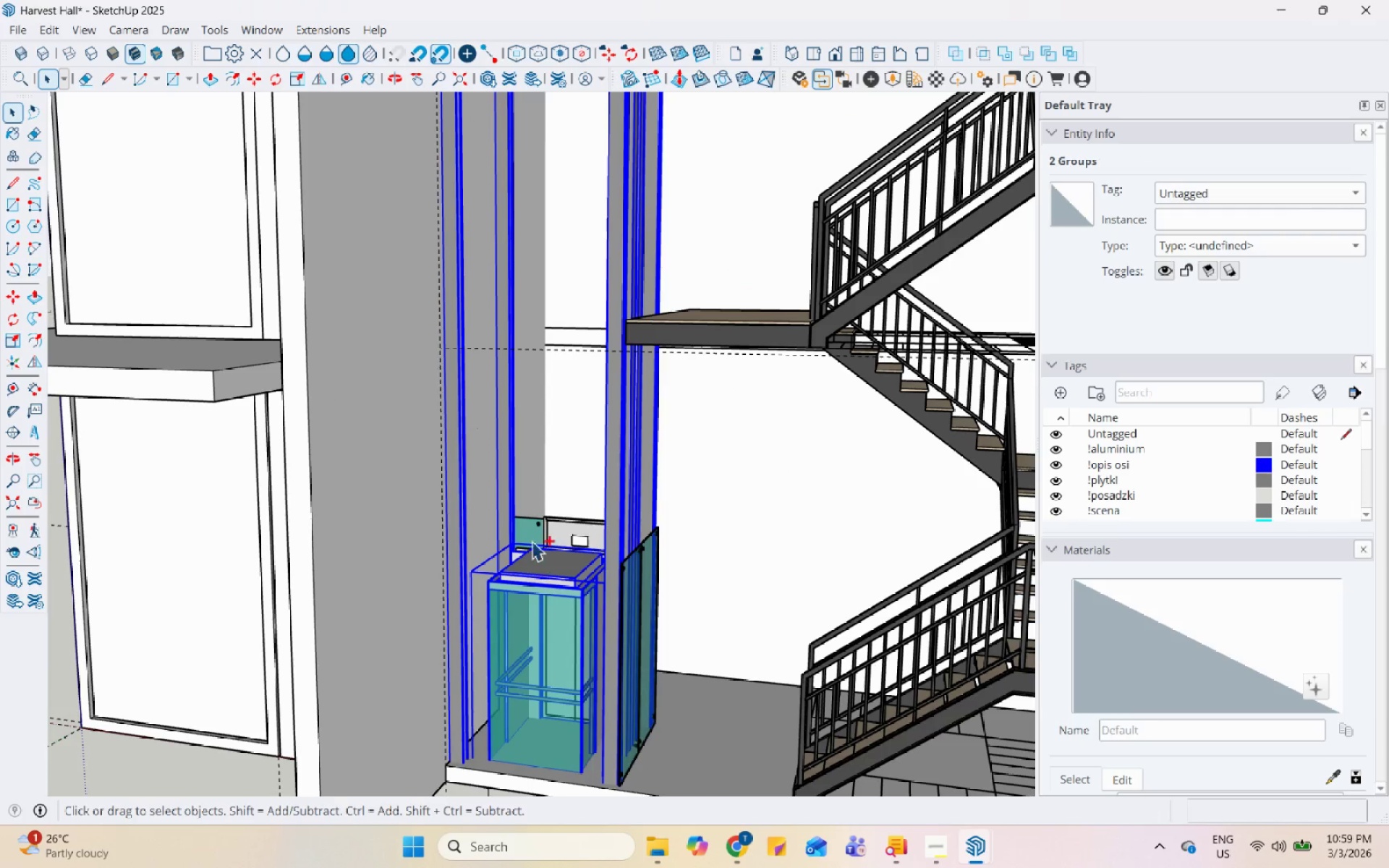 
scroll: coordinate [511, 660], scroll_direction: up, amount: 1.0
 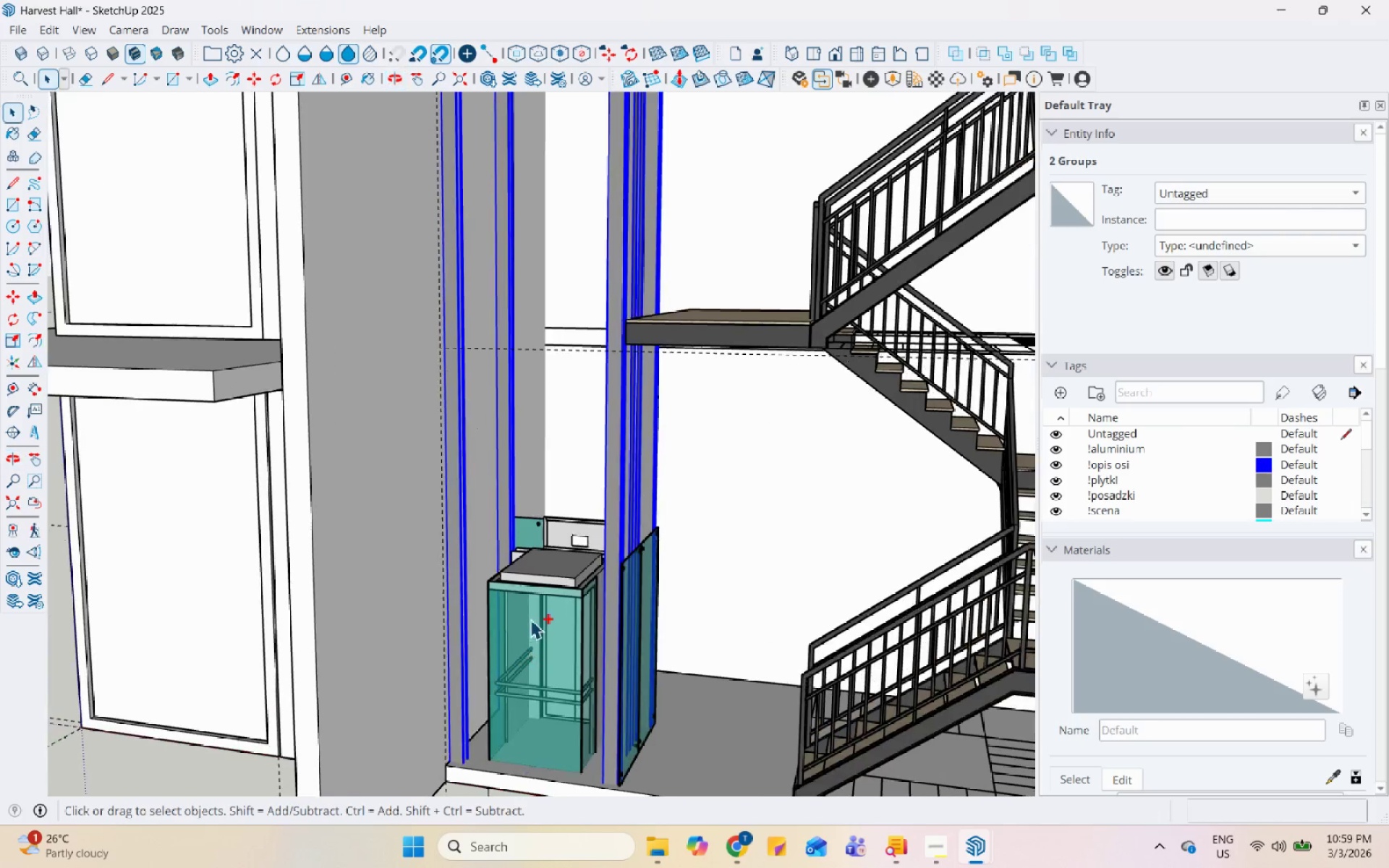 
left_click([530, 527])
 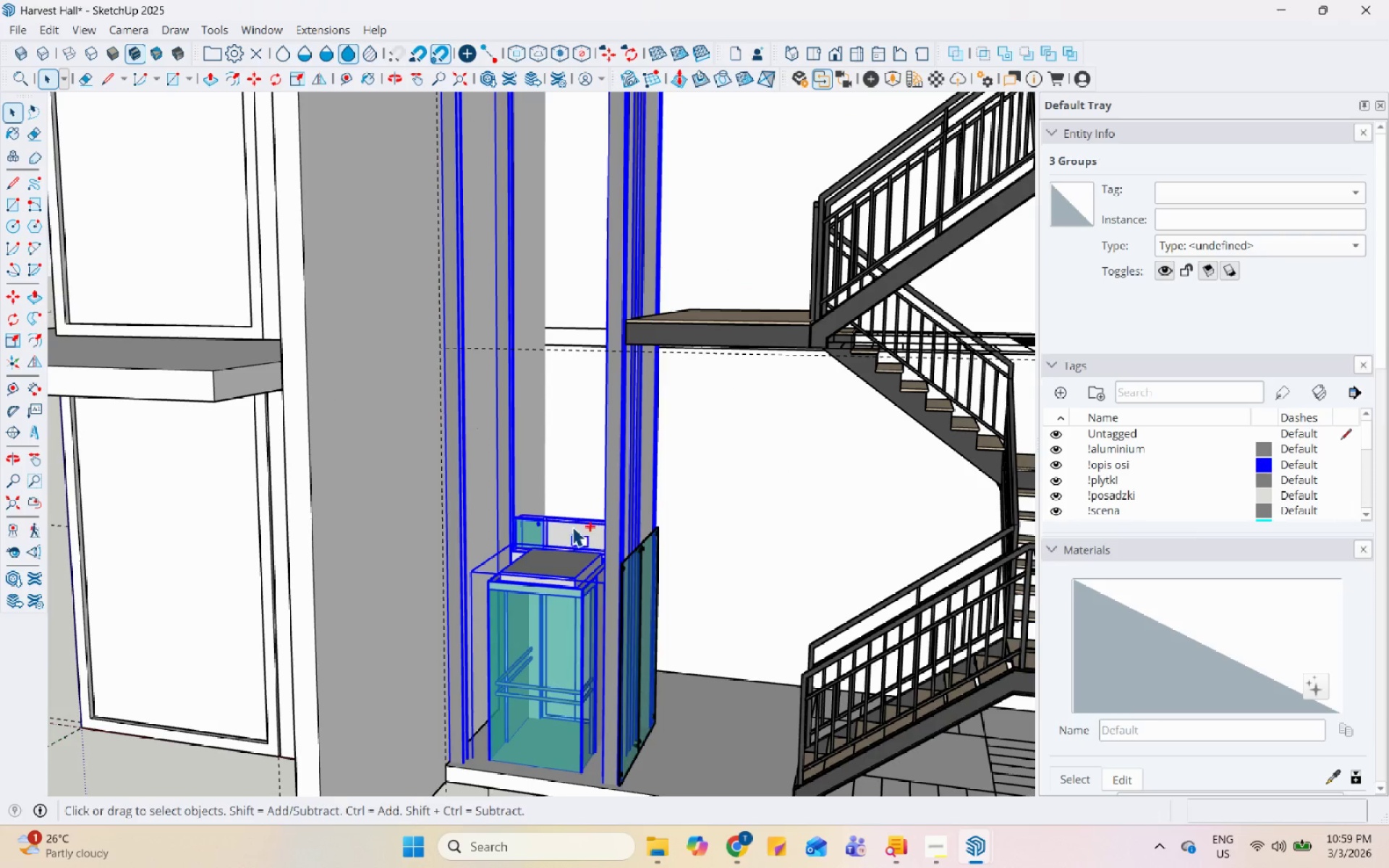 
hold_key(key=ControlLeft, duration=1.5)
left_click([663, 599])
 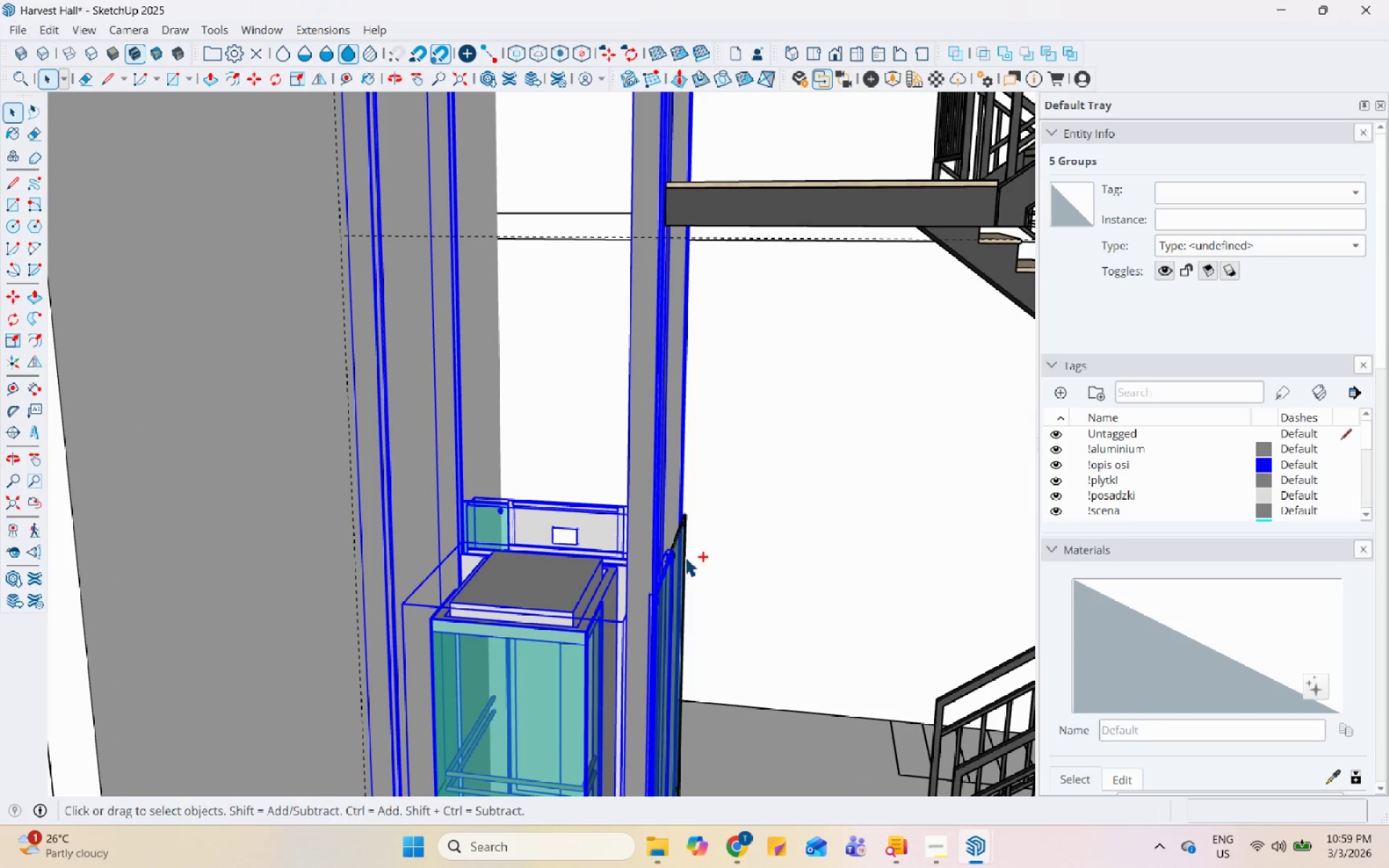 
scroll: coordinate [652, 582], scroll_direction: up, amount: 5.0
 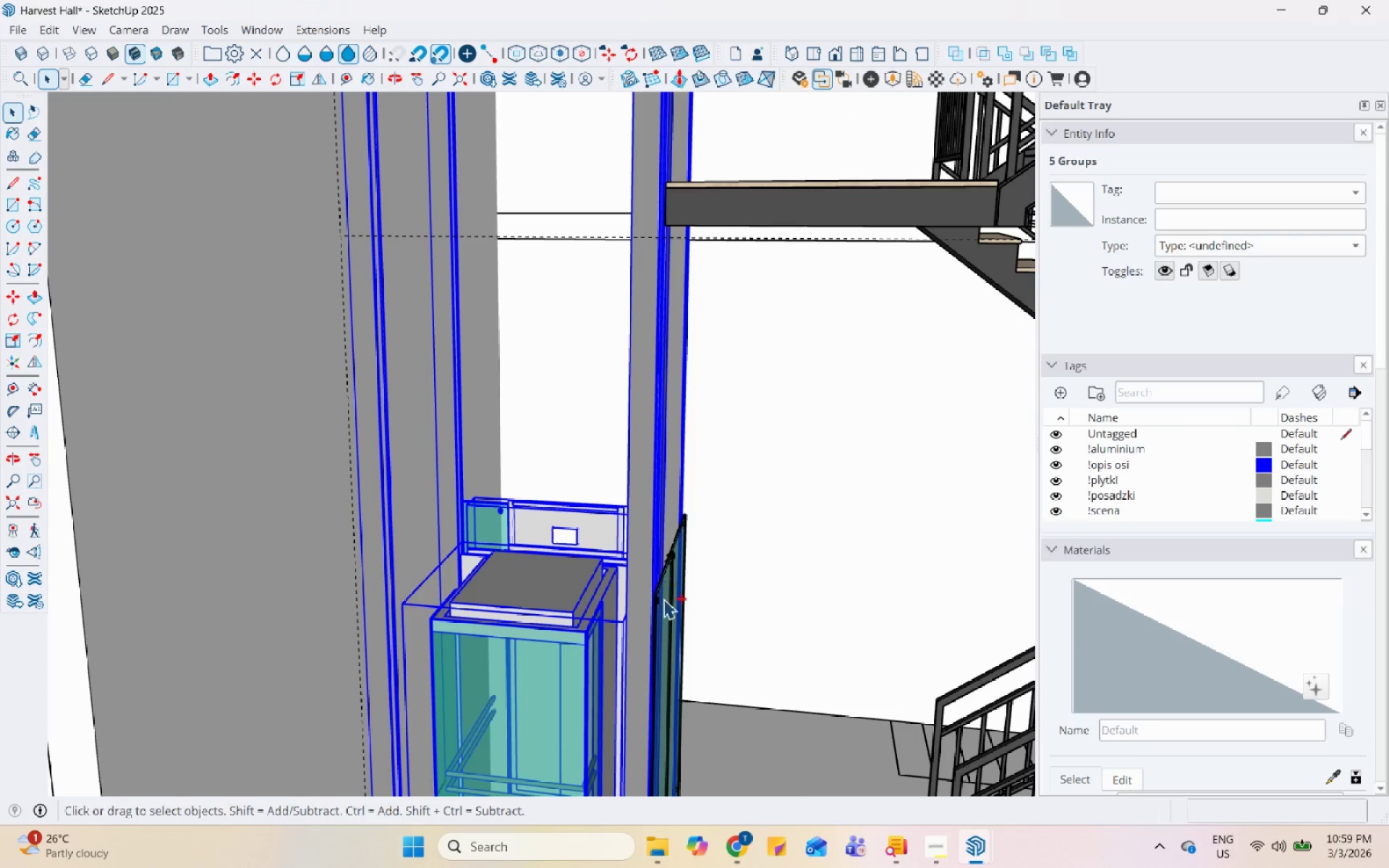 
double_click([685, 557])
 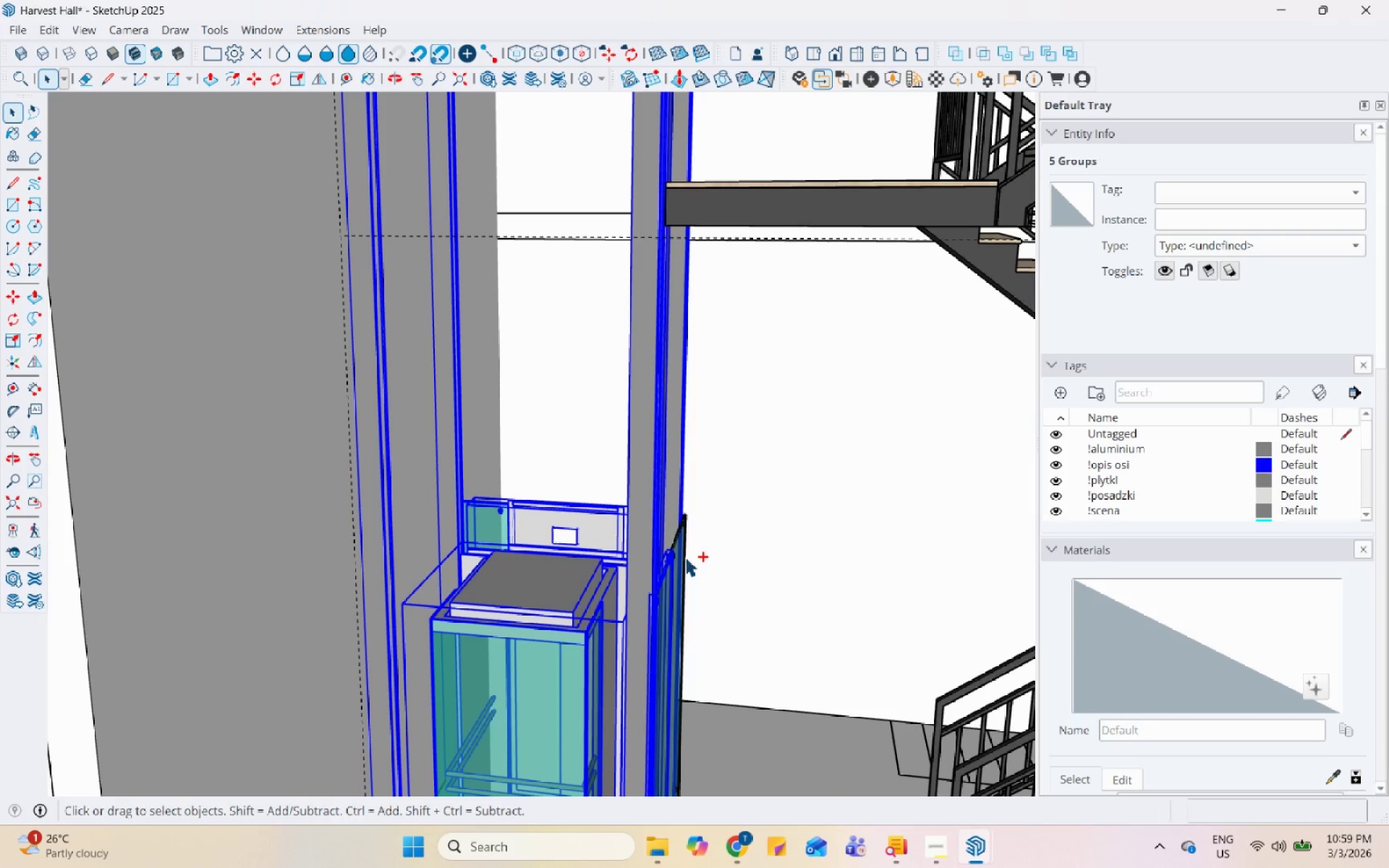 
key(Control+ControlLeft)
 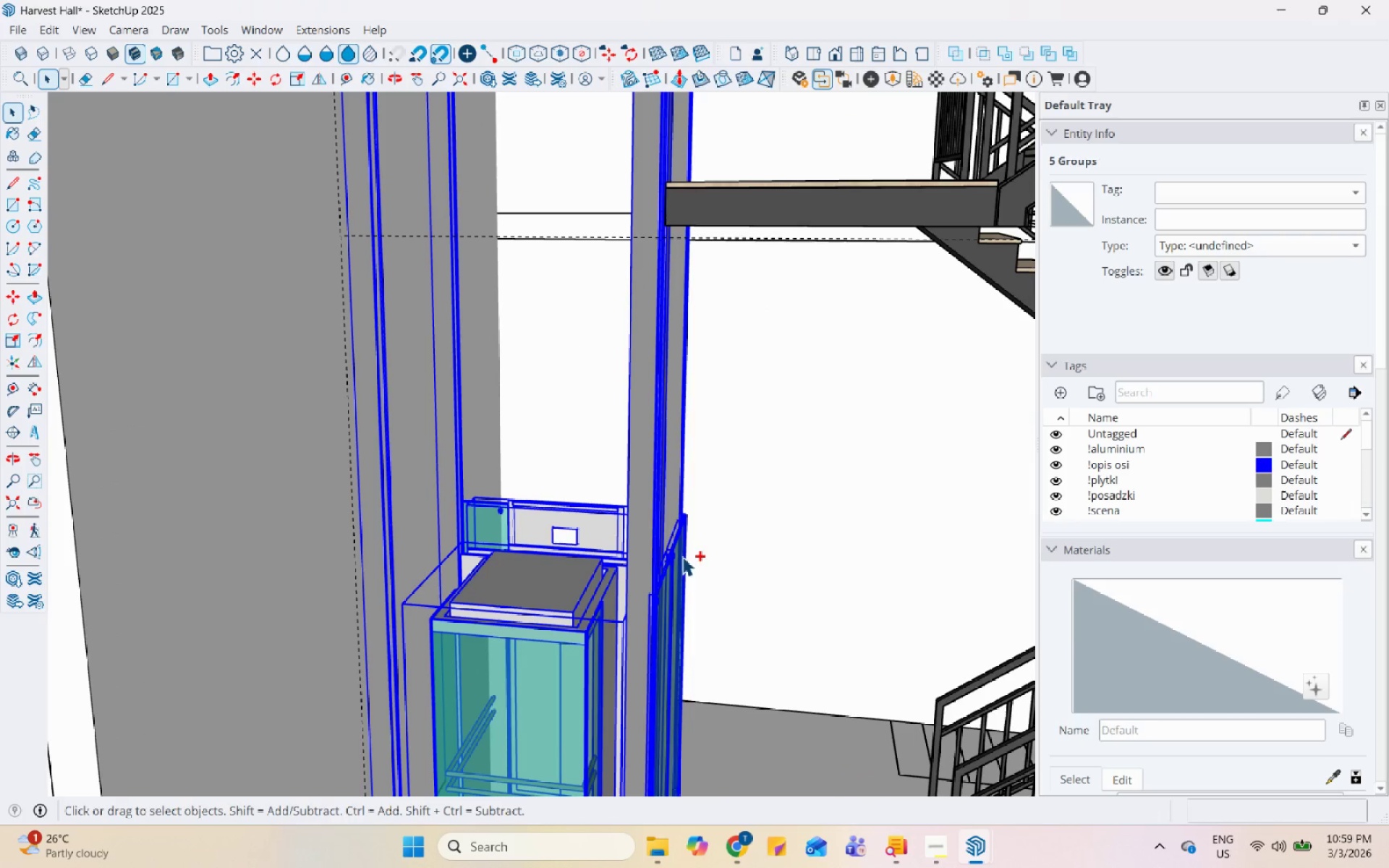 
key(Control+ControlLeft)
 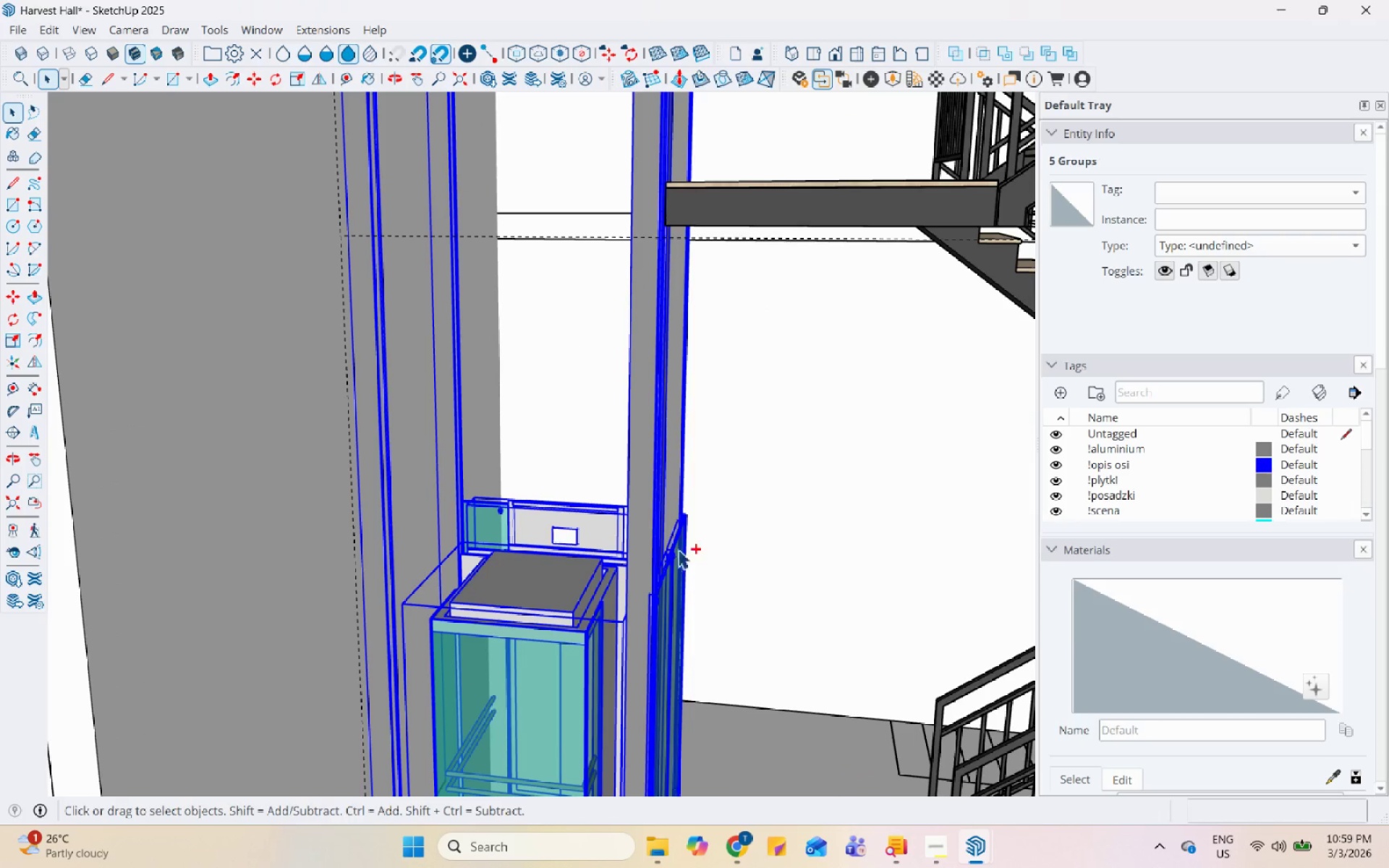 
key(Control+ControlLeft)
 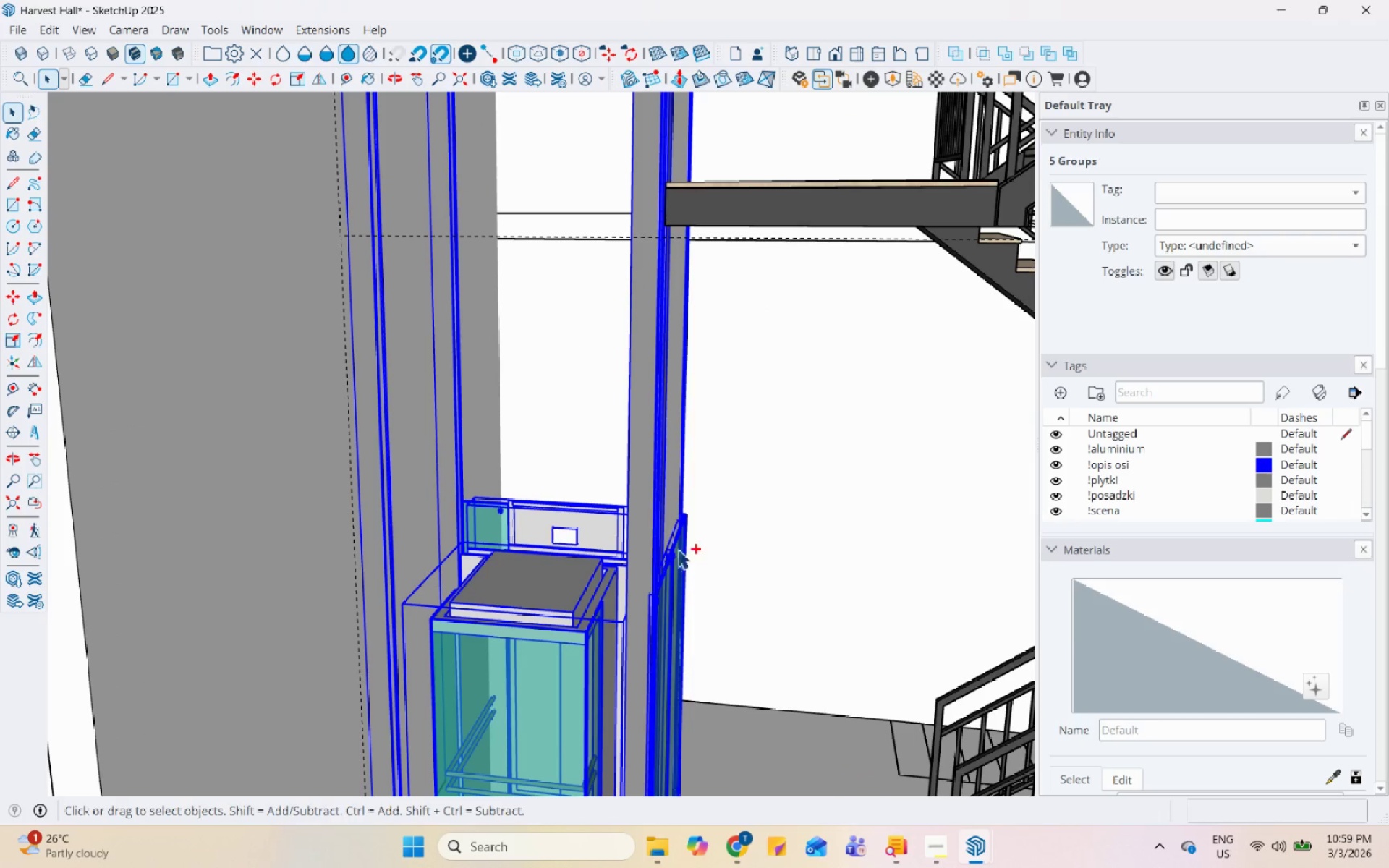 
key(Control+ControlLeft)
 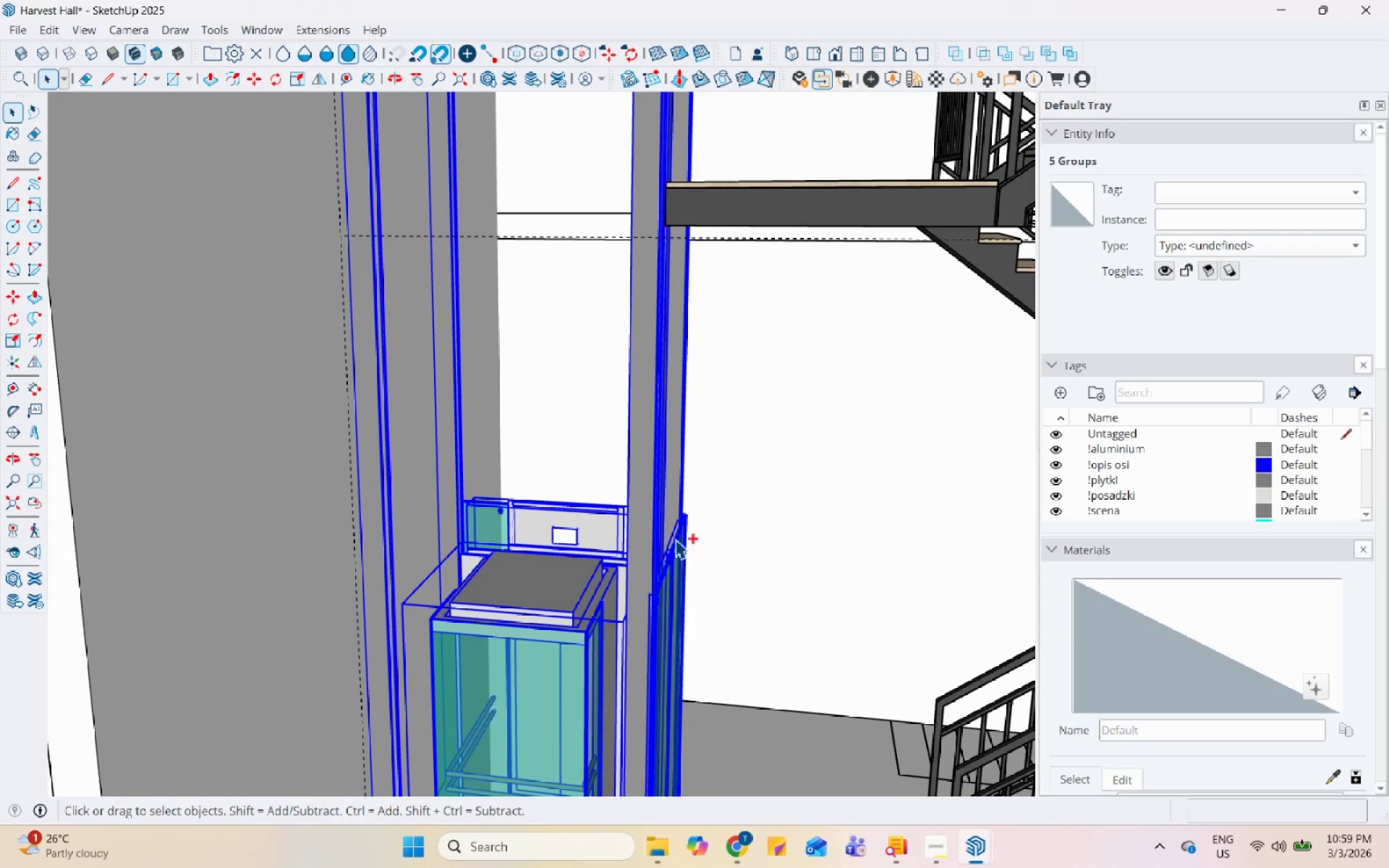 
key(Control+ControlLeft)
 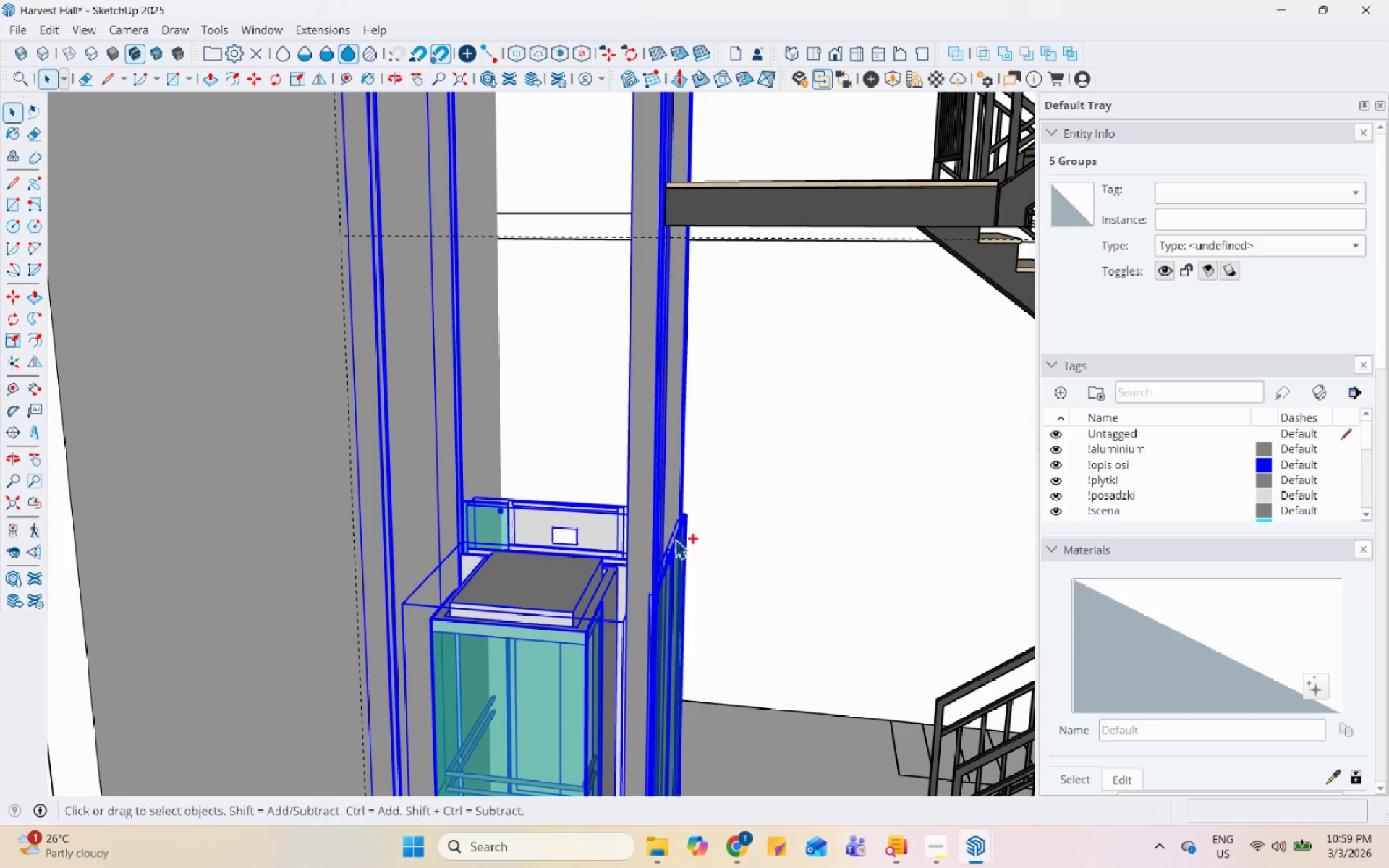 
key(Control+ControlLeft)
 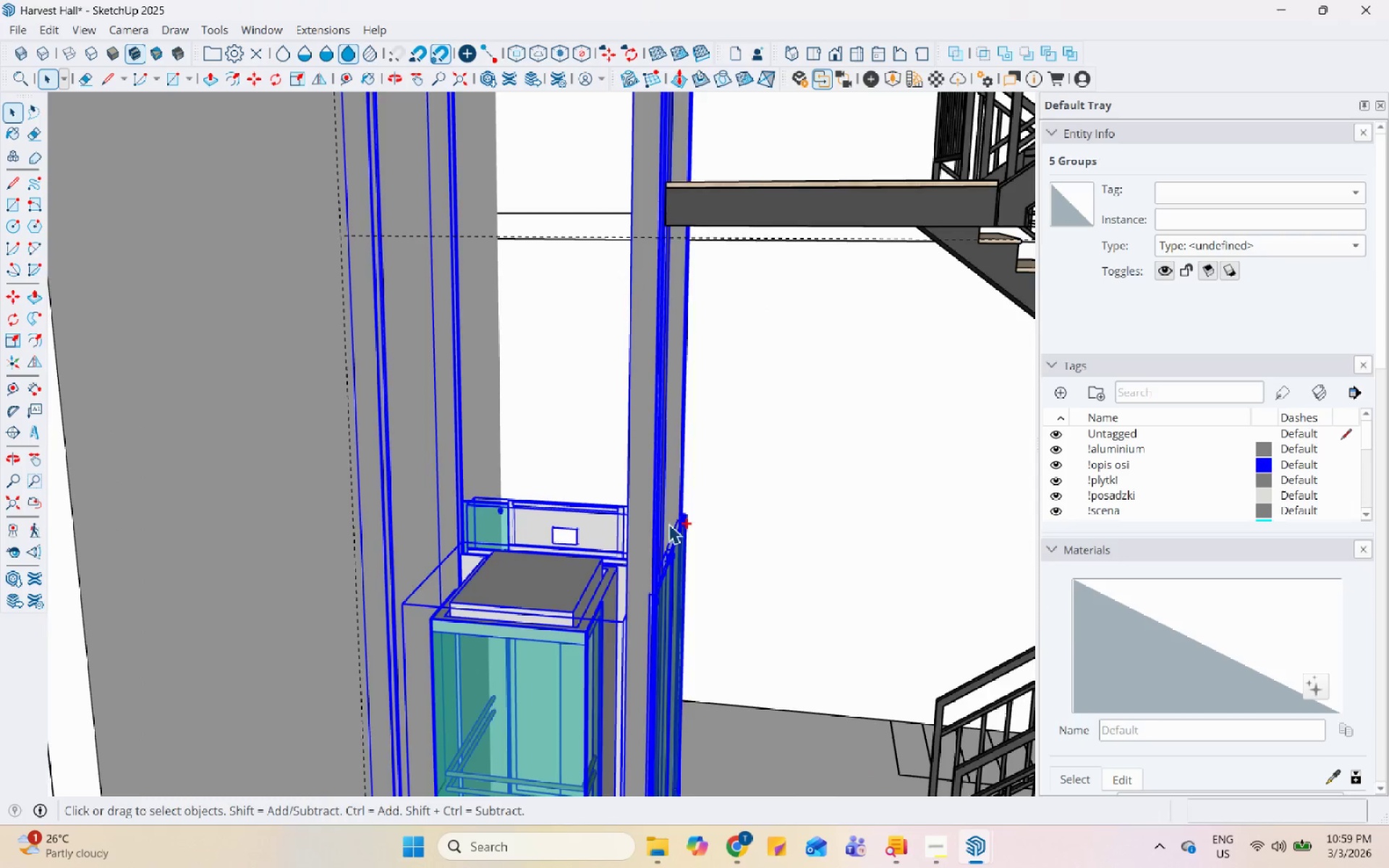 
key(Control+ControlLeft)
 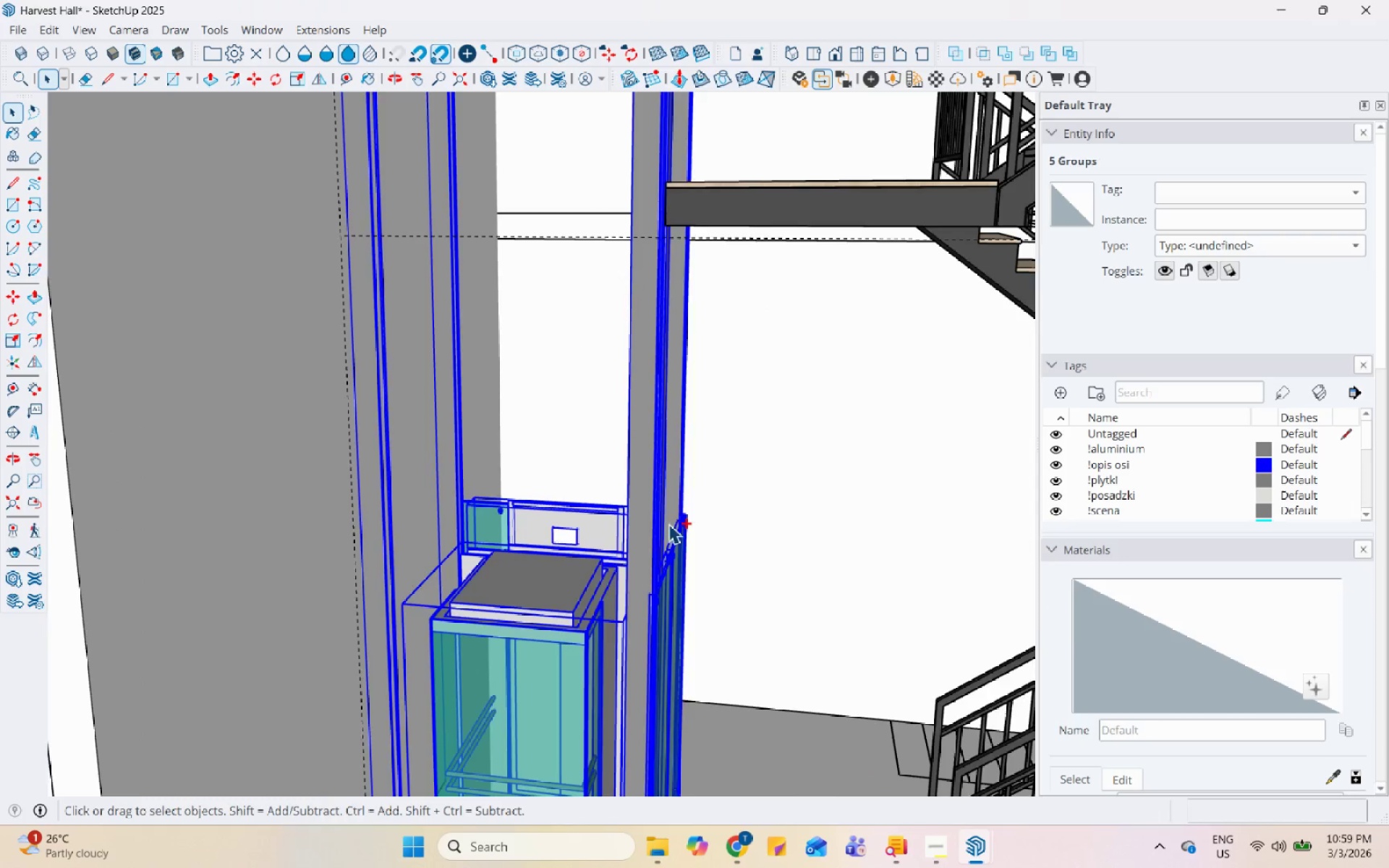 
key(Control+ControlLeft)
 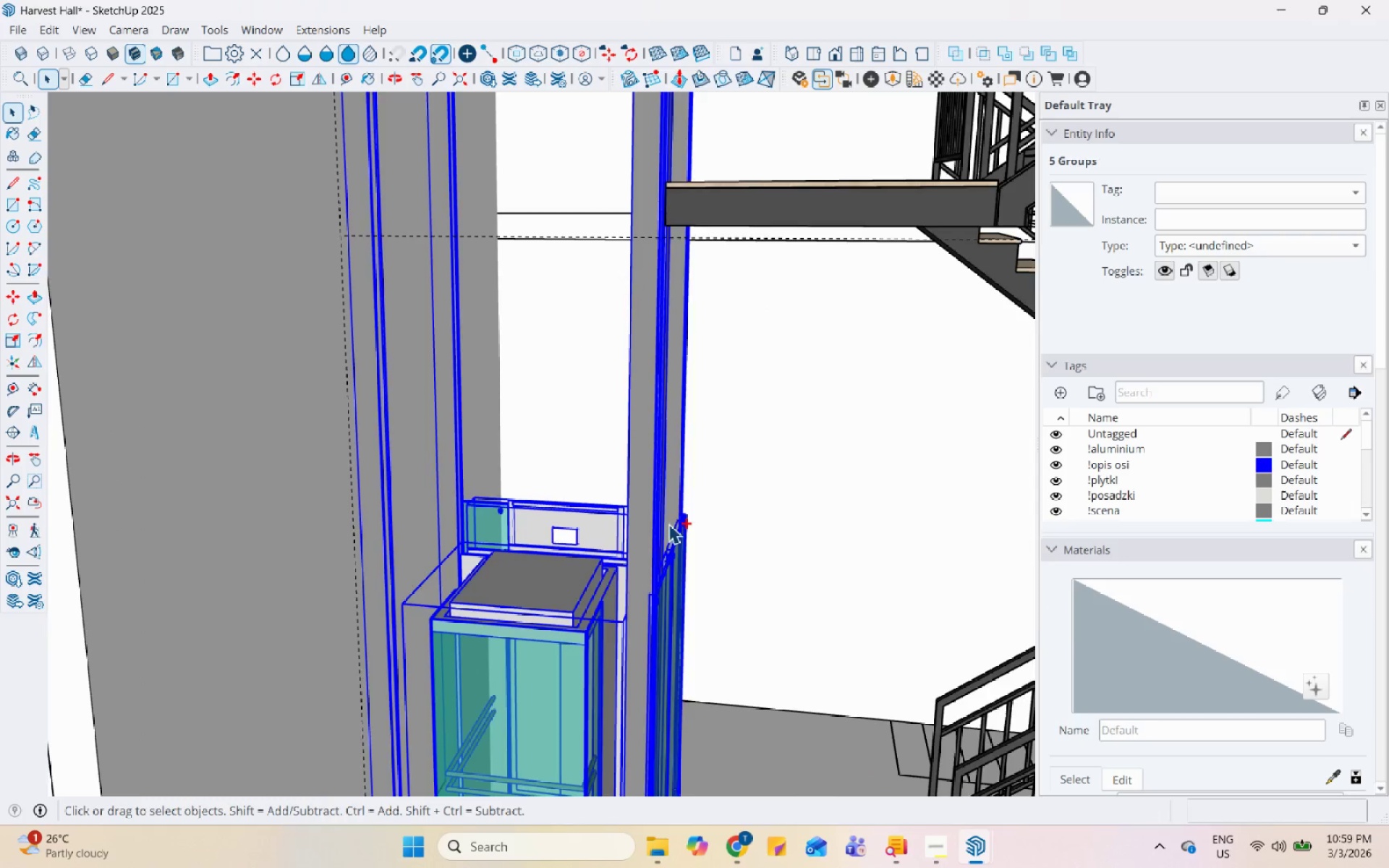 
scroll: coordinate [519, 759], scroll_direction: up, amount: 4.0
 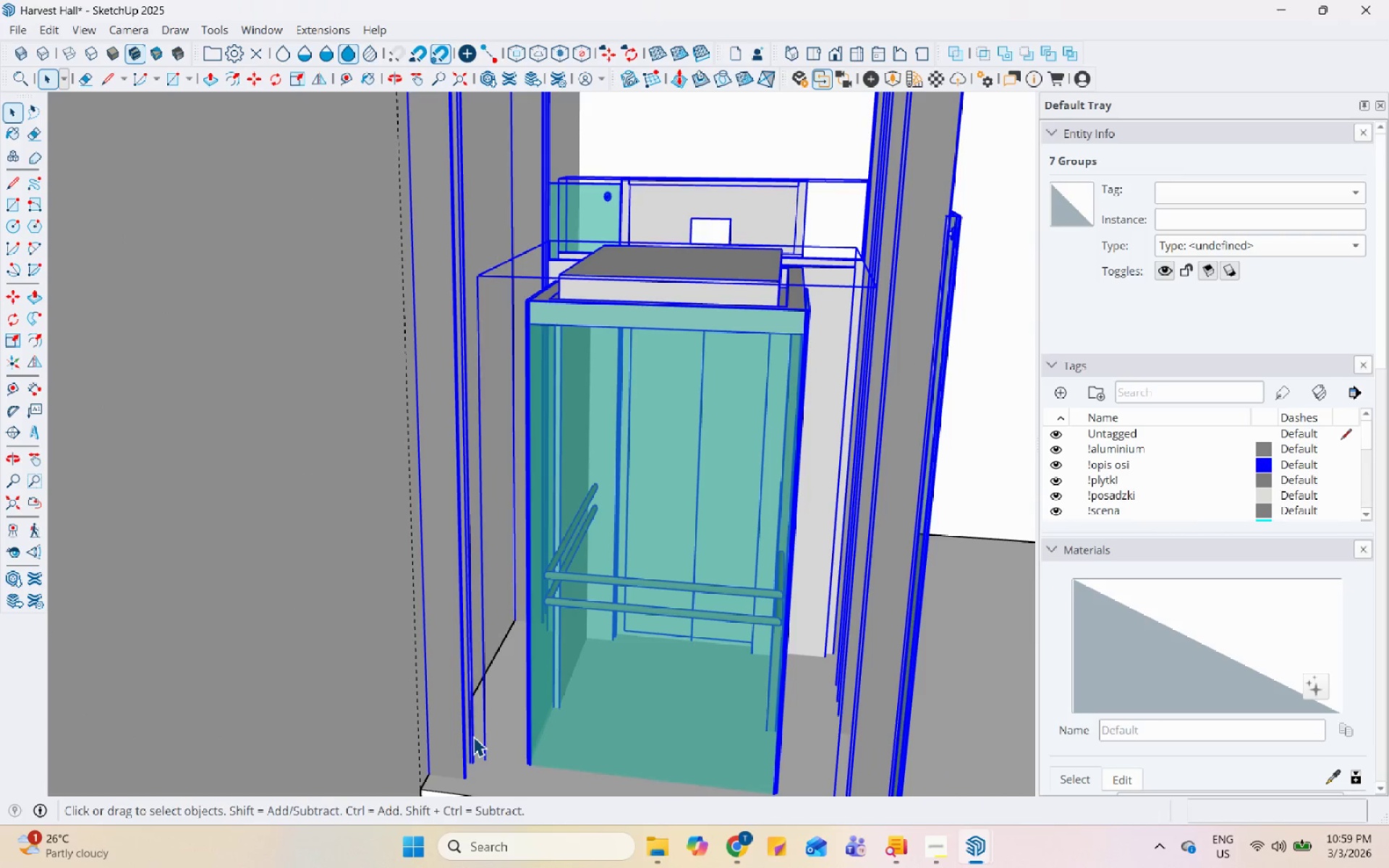 
key(M)
 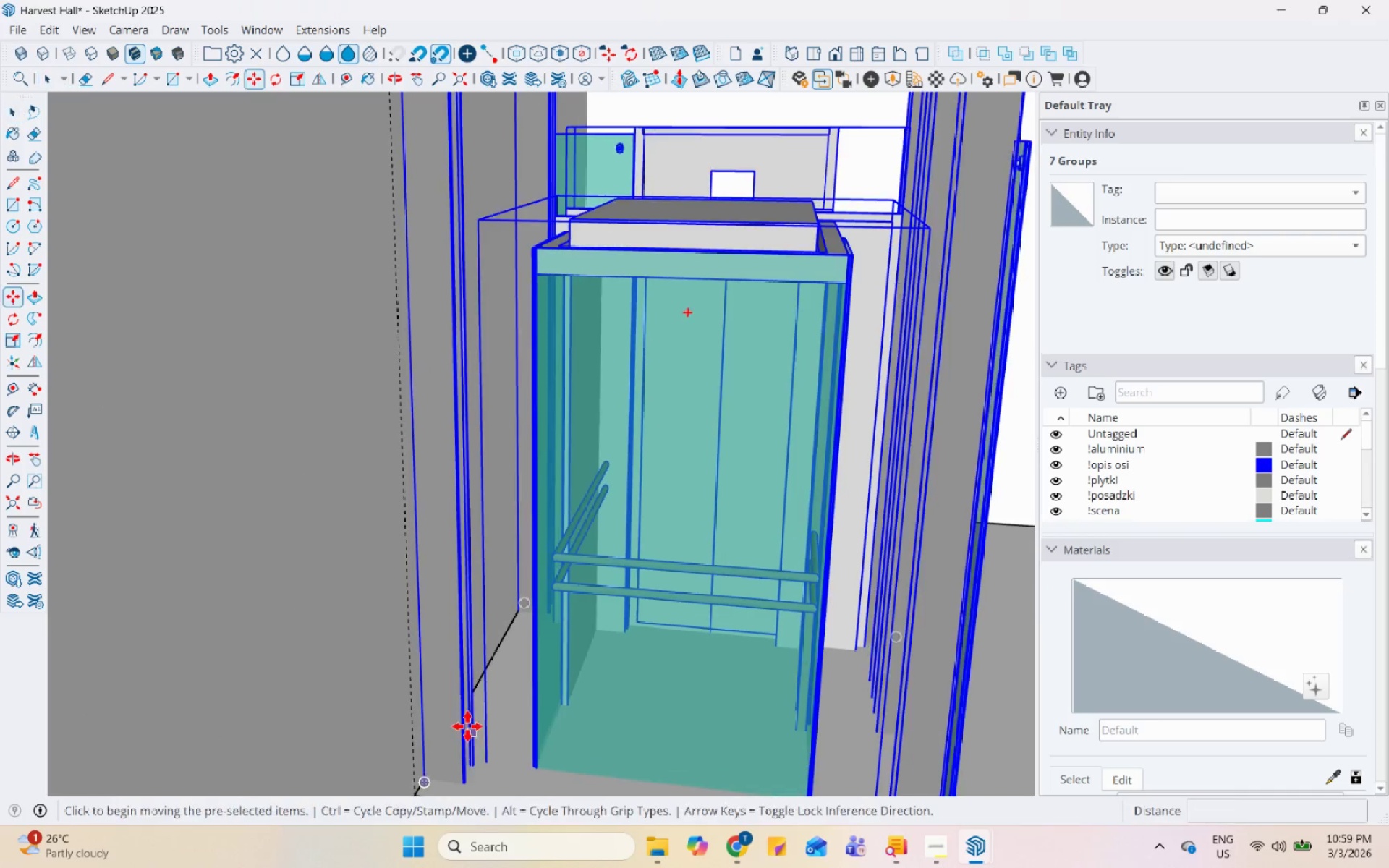 
scroll: coordinate [717, 788], scroll_direction: up, amount: 17.0
 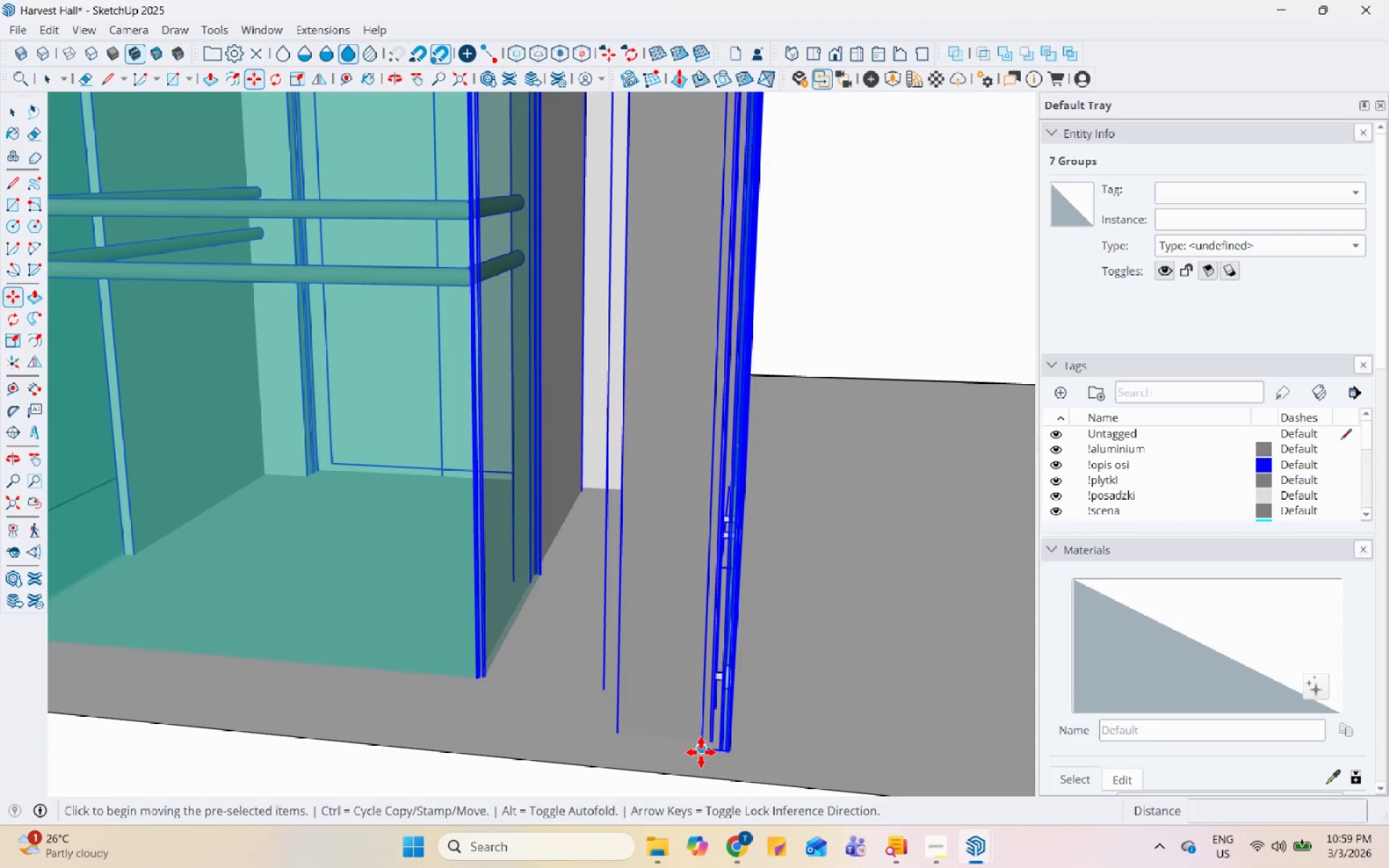 
left_click([701, 752])
 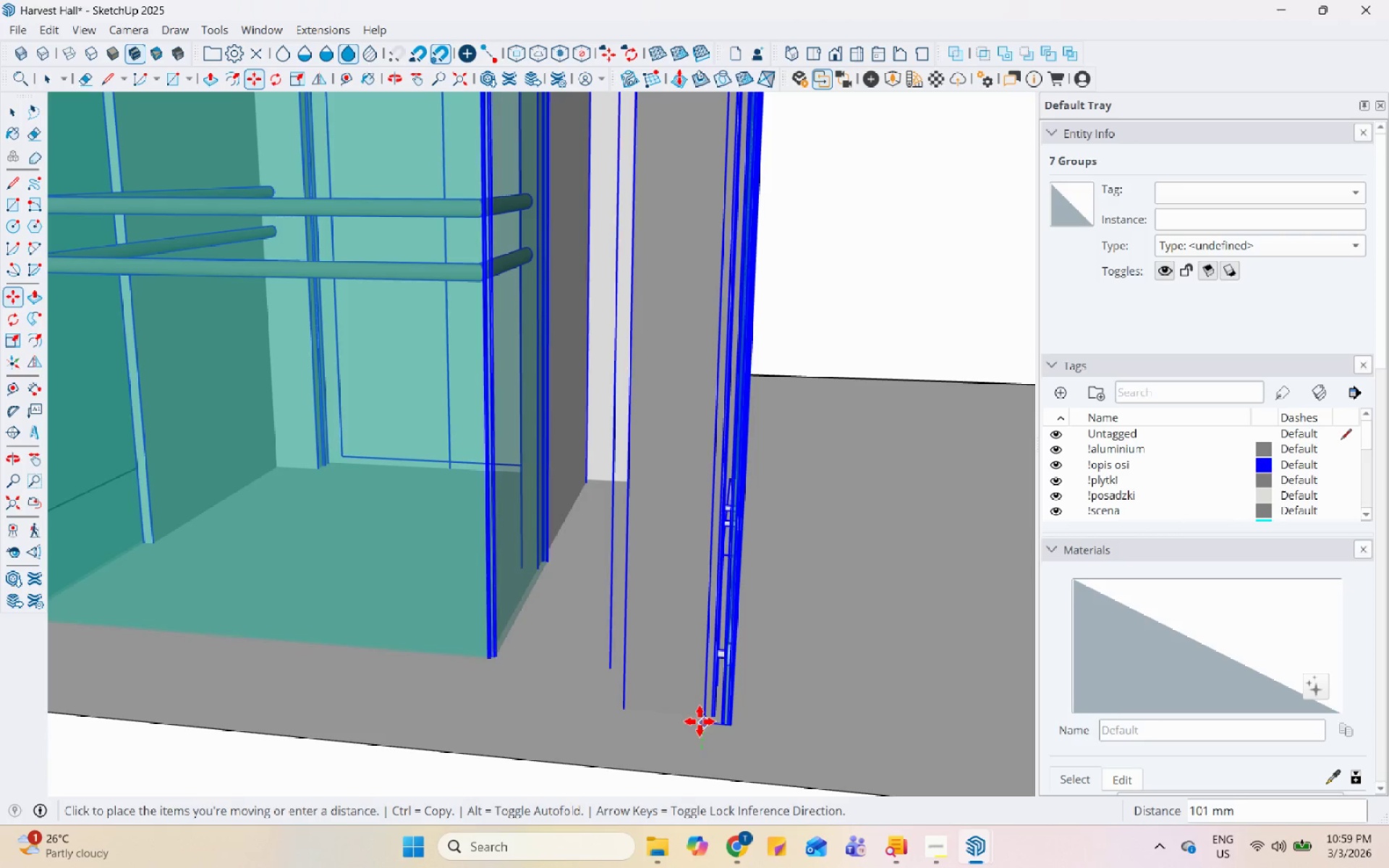 
key(Space)
 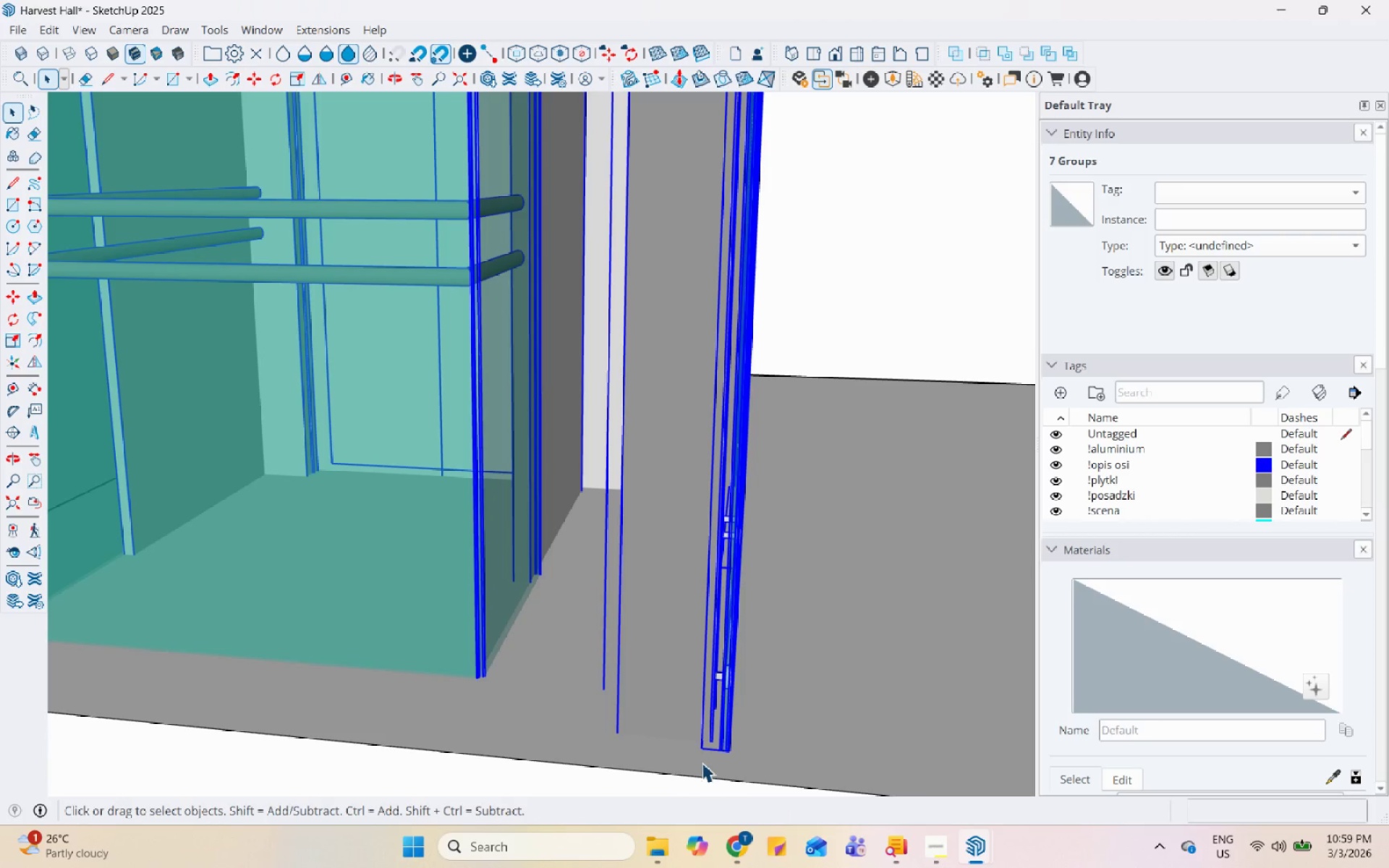 
key(M)
 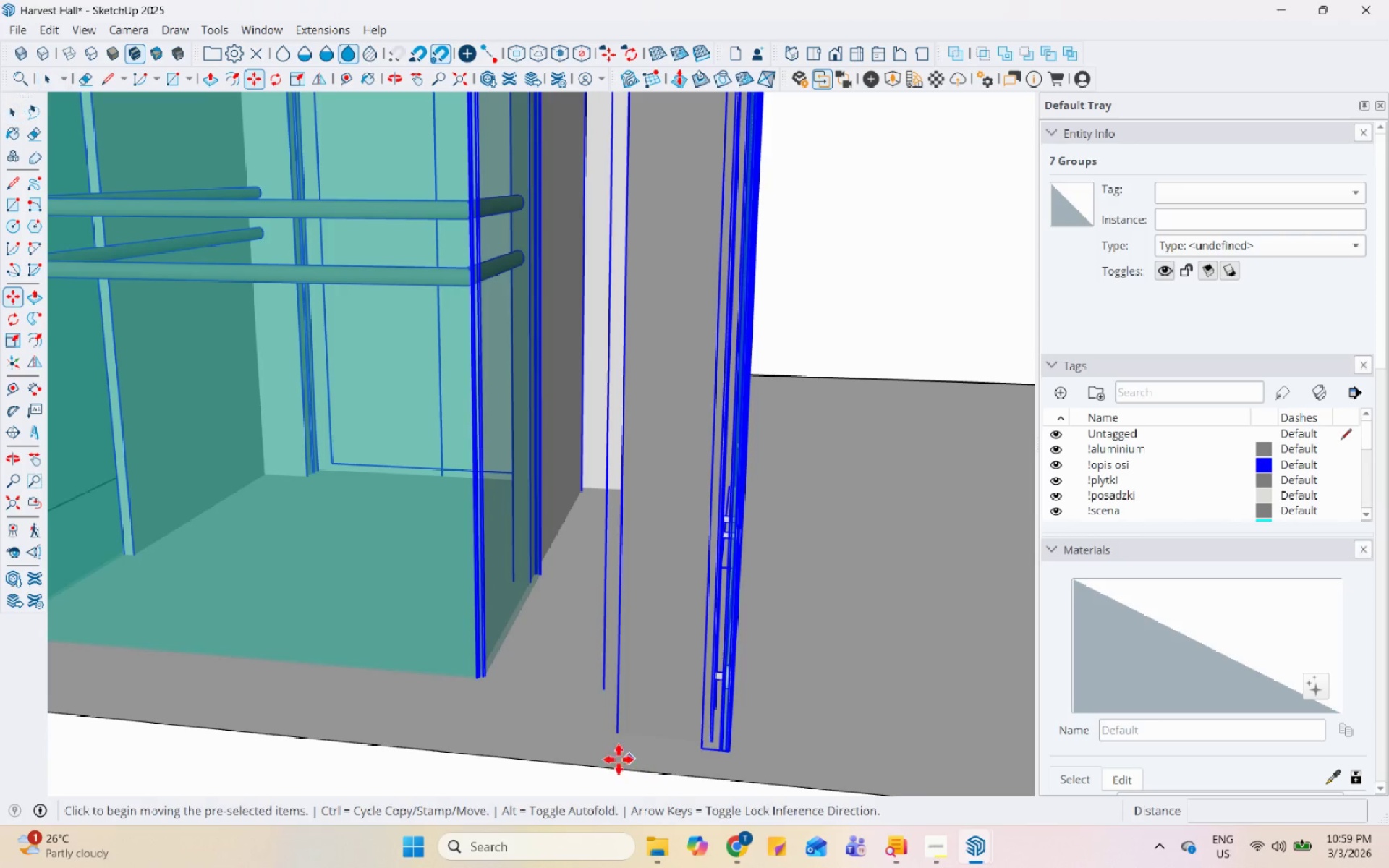 
scroll: coordinate [610, 760], scroll_direction: up, amount: 4.0
 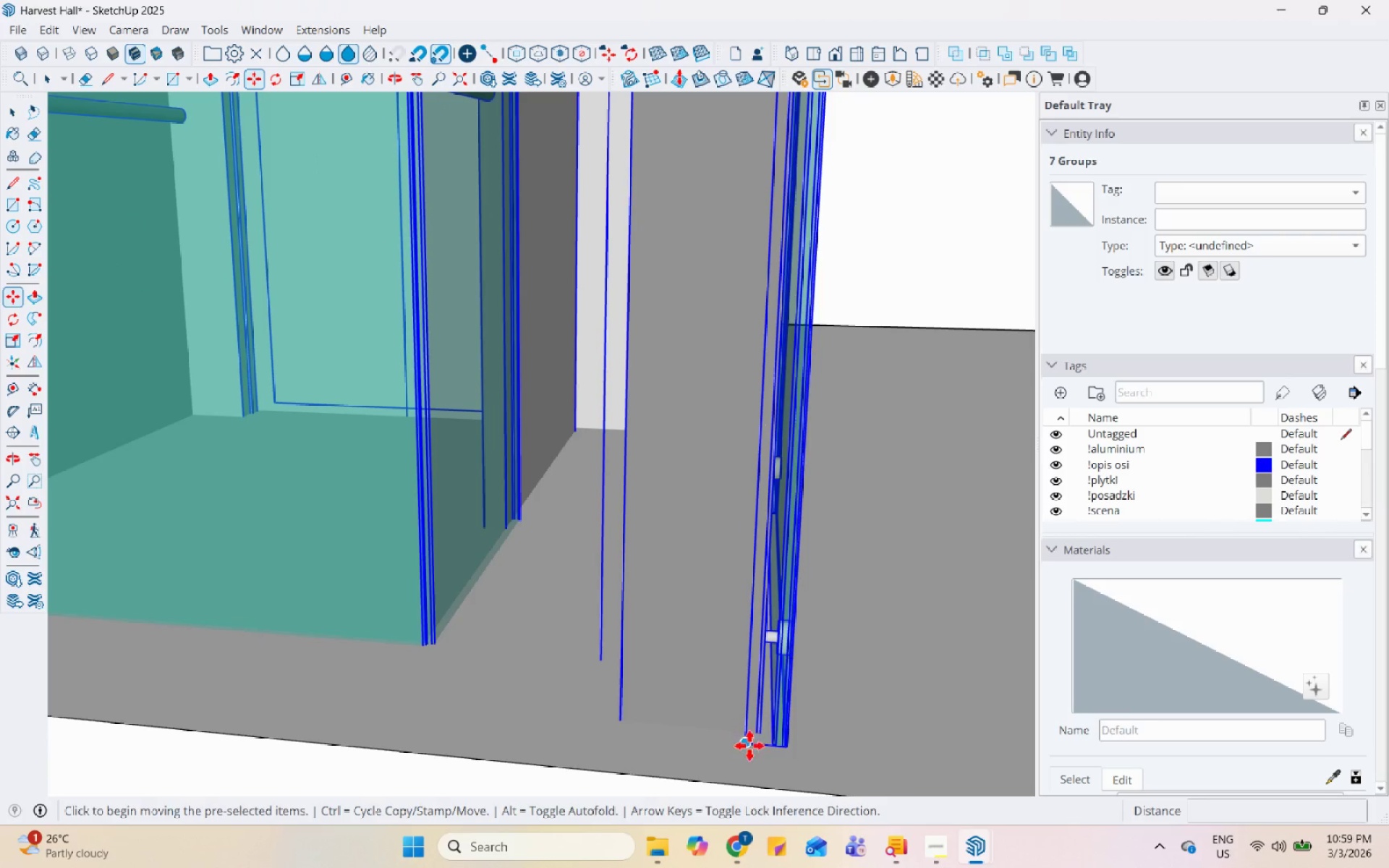 
left_click([766, 752])
 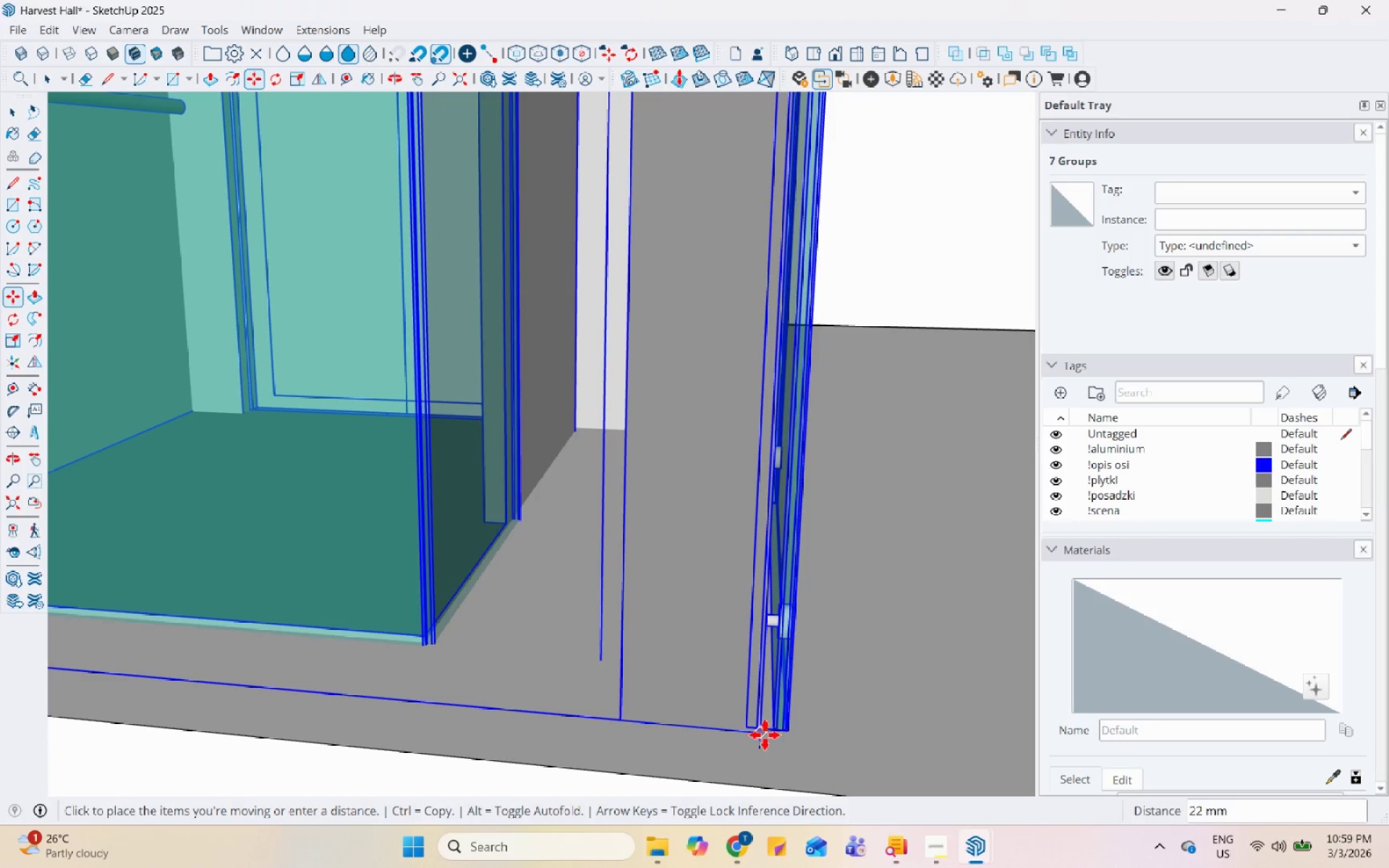 
left_click([765, 733])
 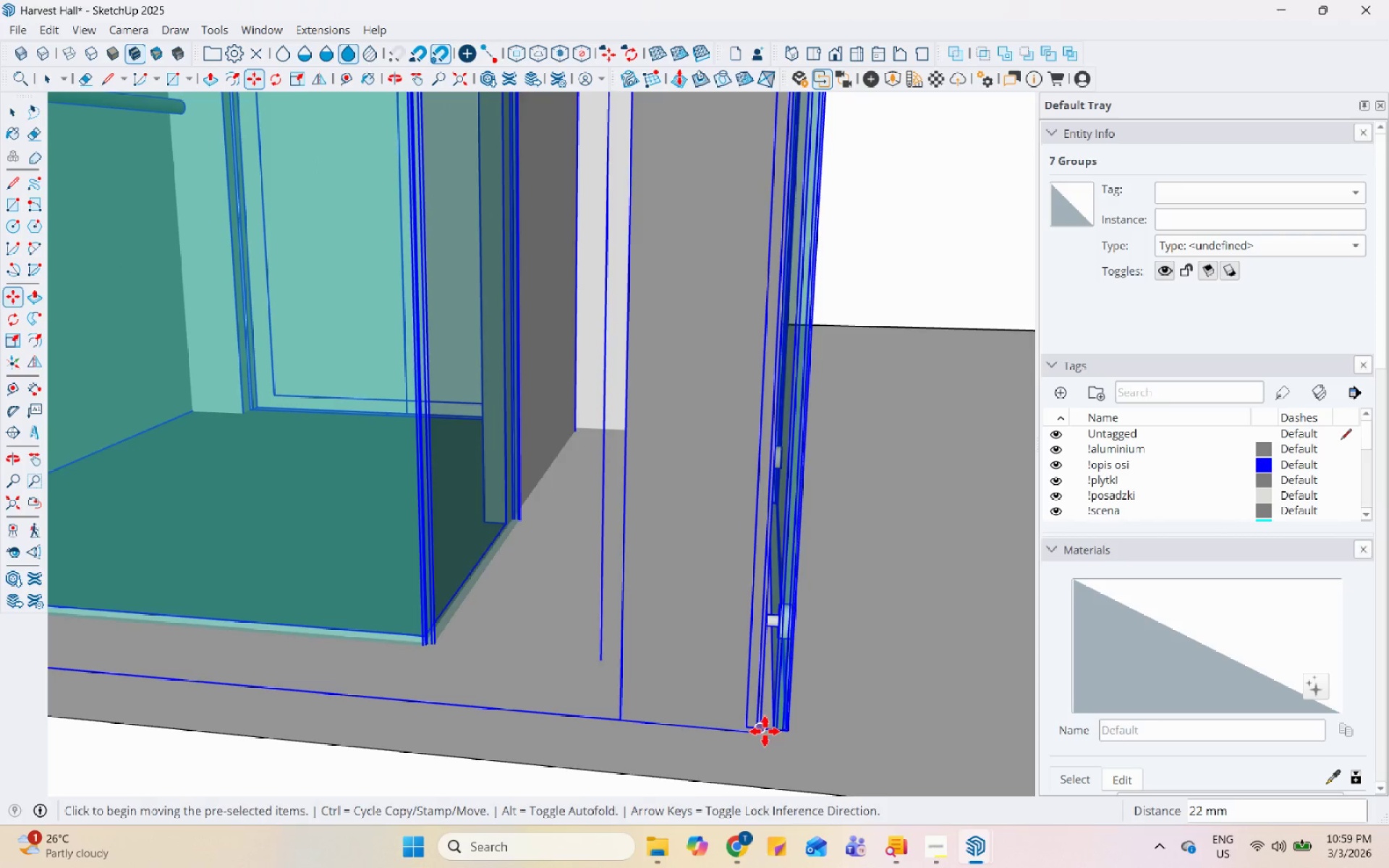 
key(Space)
 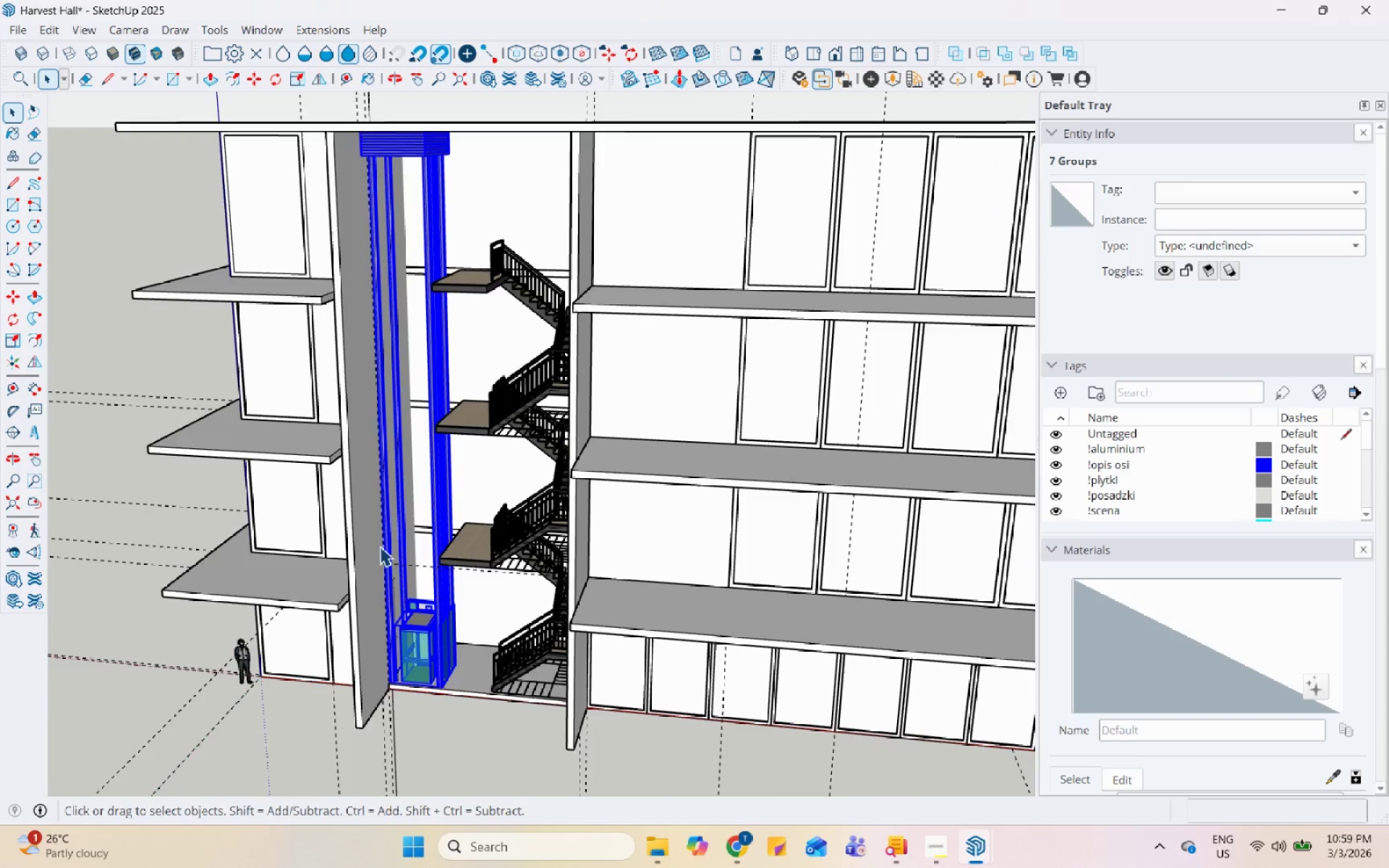 
key(S)
 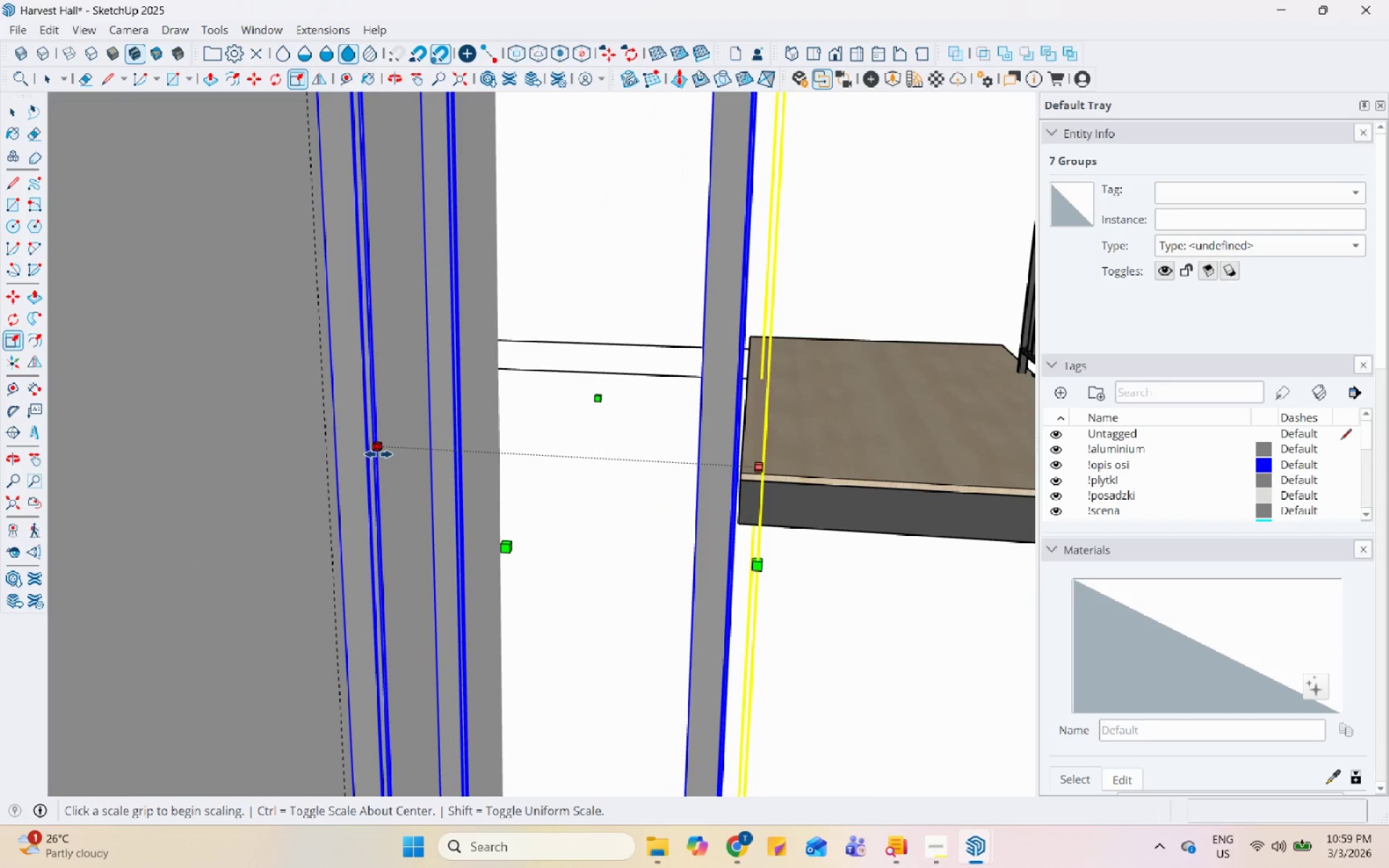 
left_click([383, 447])
 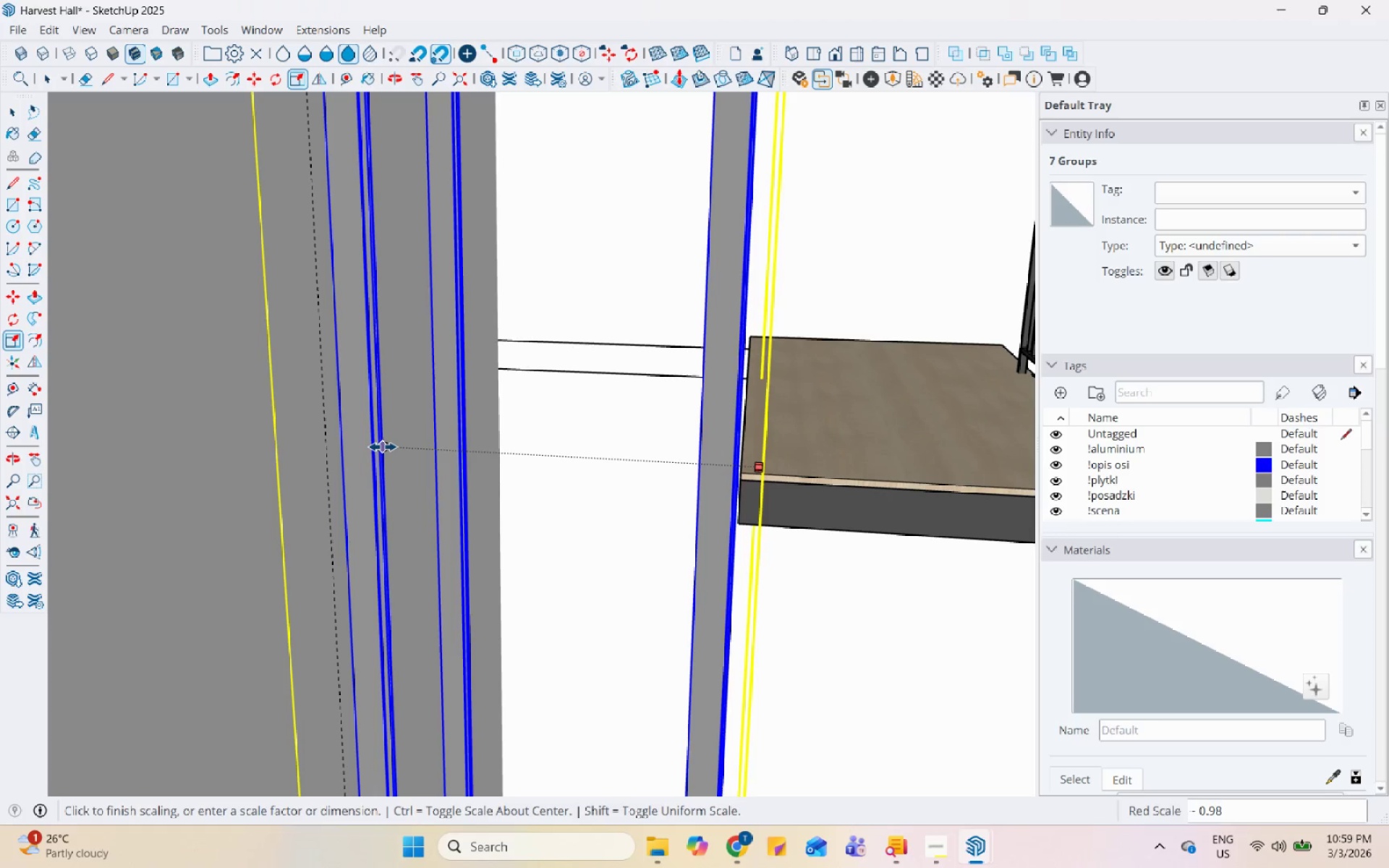 
scroll: coordinate [378, 455], scroll_direction: down, amount: 21.0
 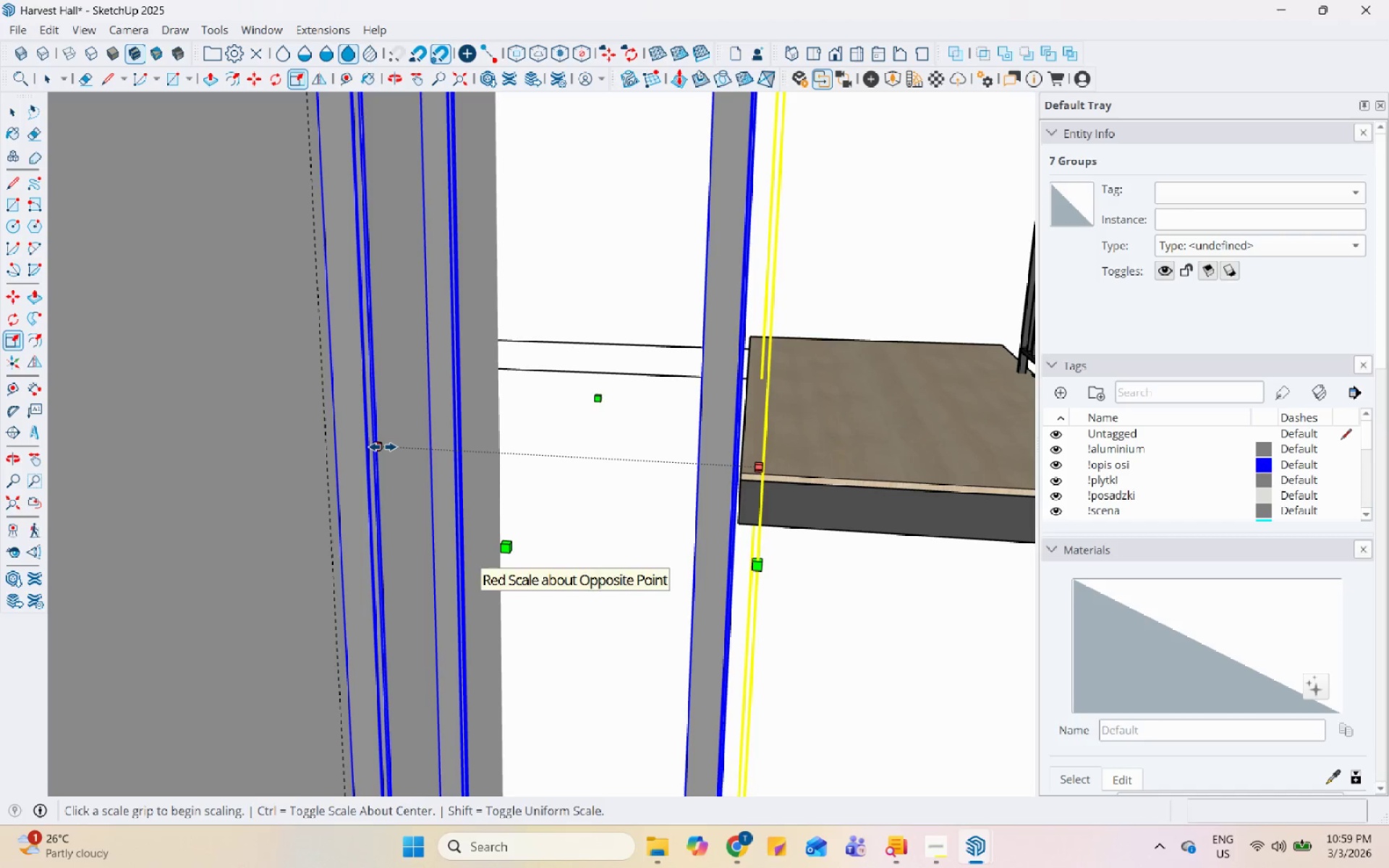 
double_click([383, 447])
 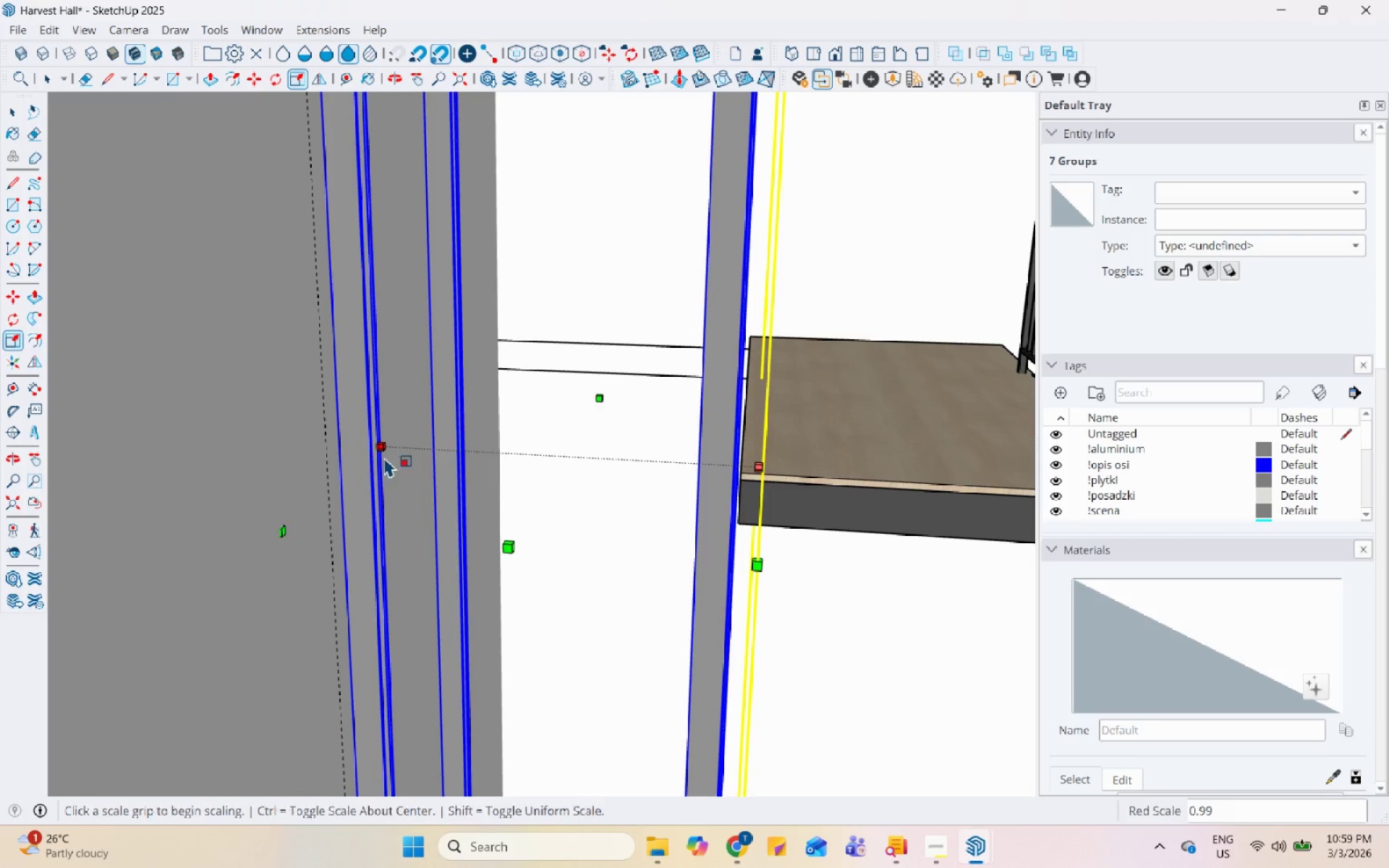 
key(Space)
 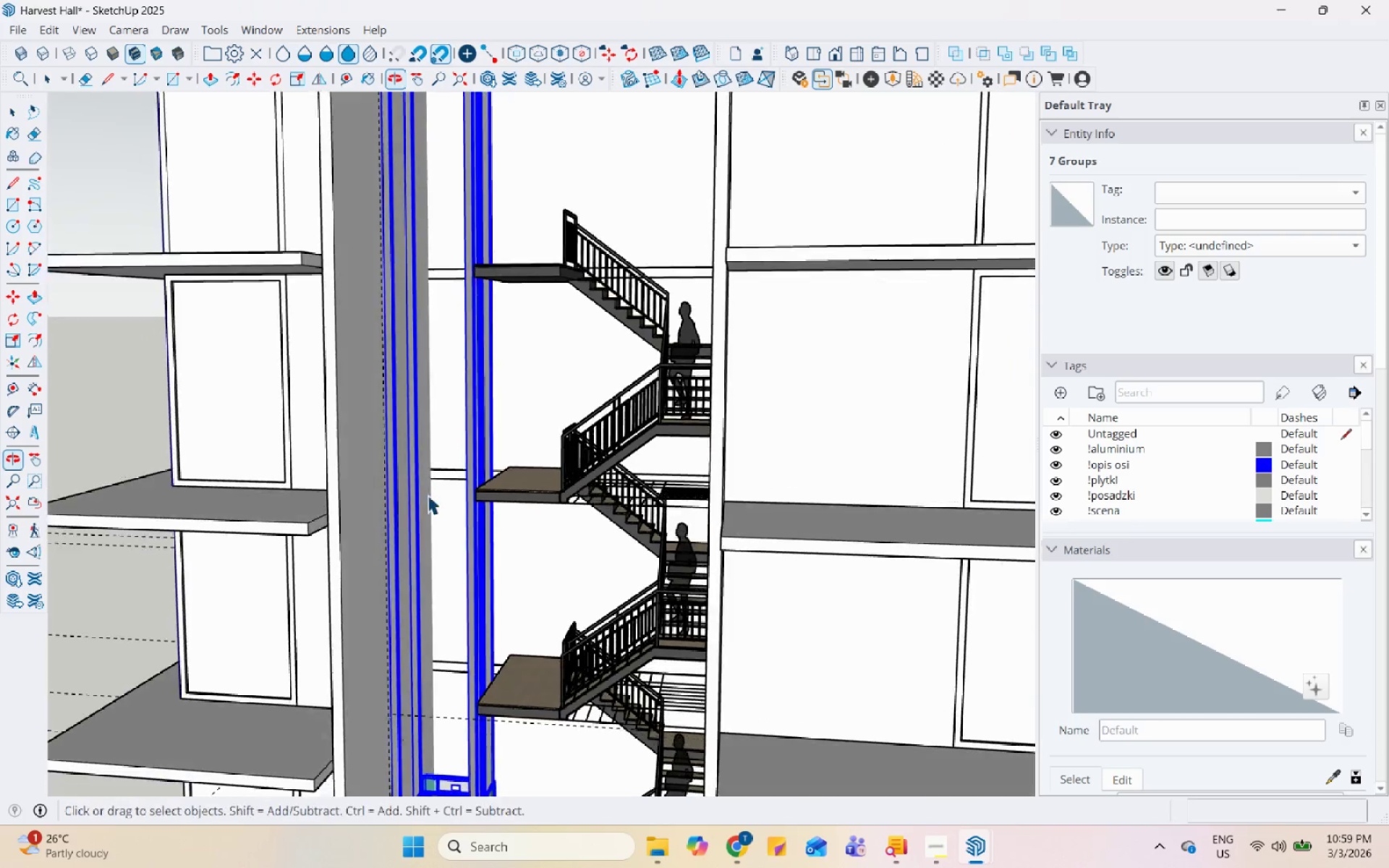 
scroll: coordinate [411, 564], scroll_direction: down, amount: 15.0
 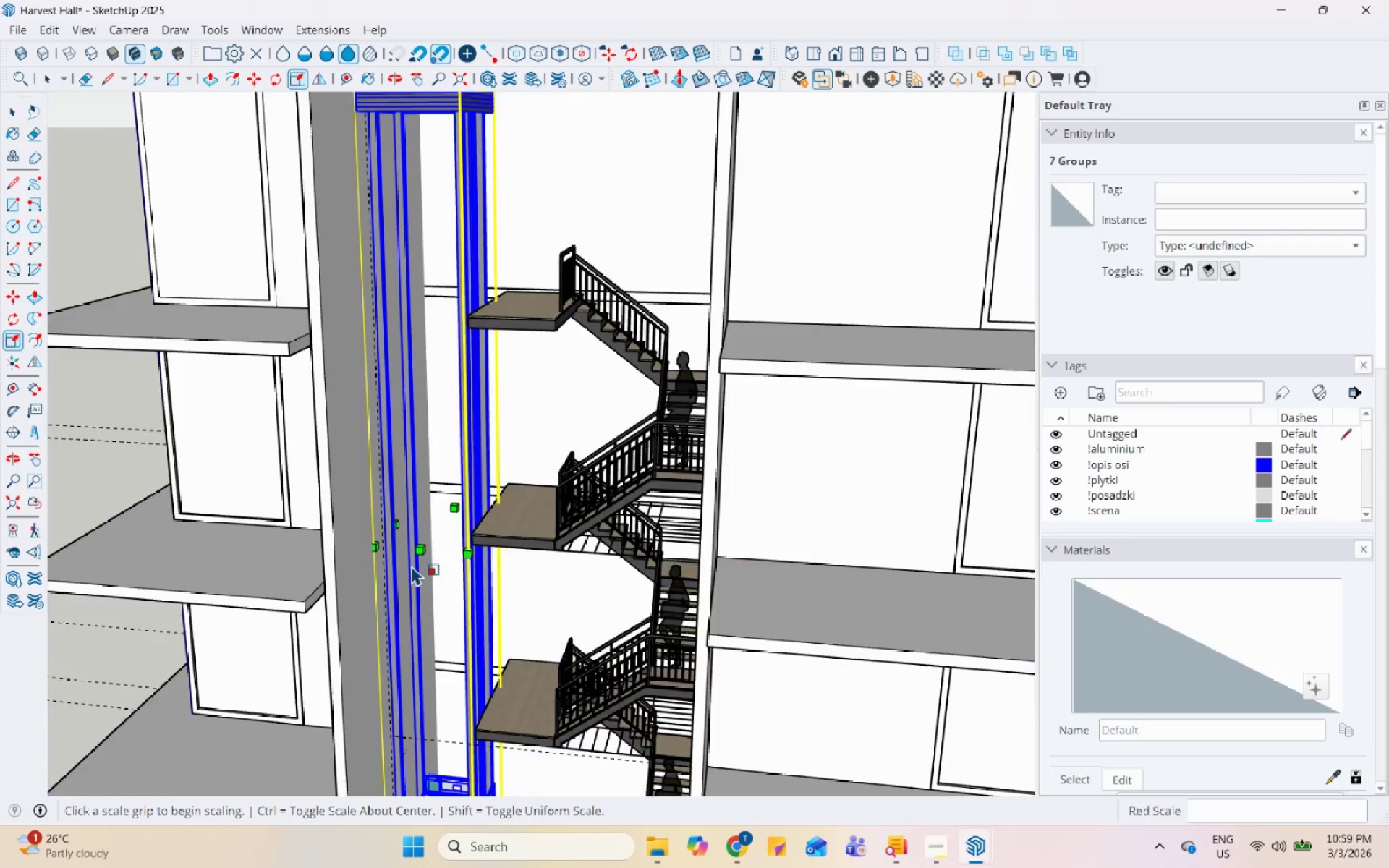 
key(Escape)
 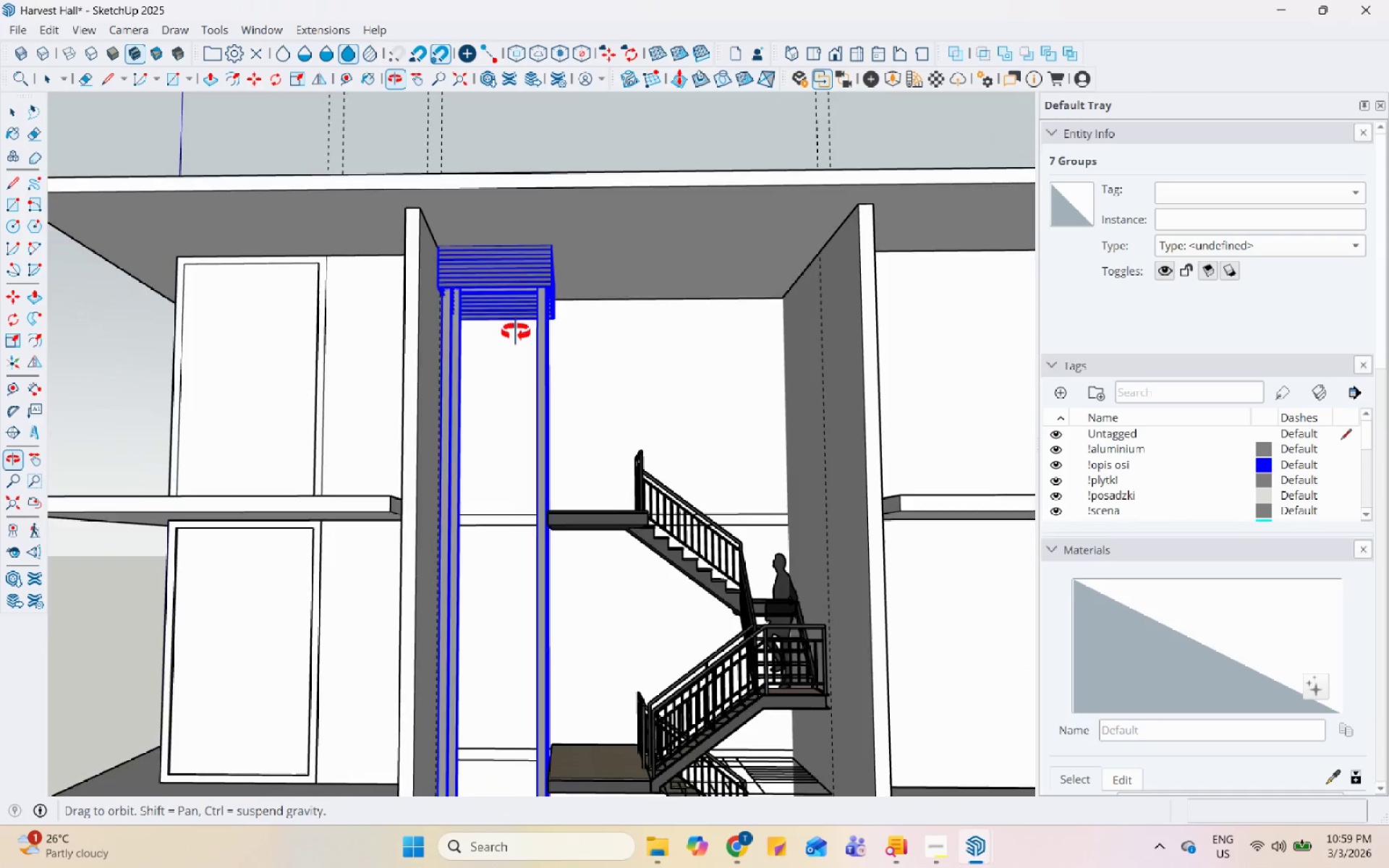 
scroll: coordinate [438, 437], scroll_direction: down, amount: 1.0
 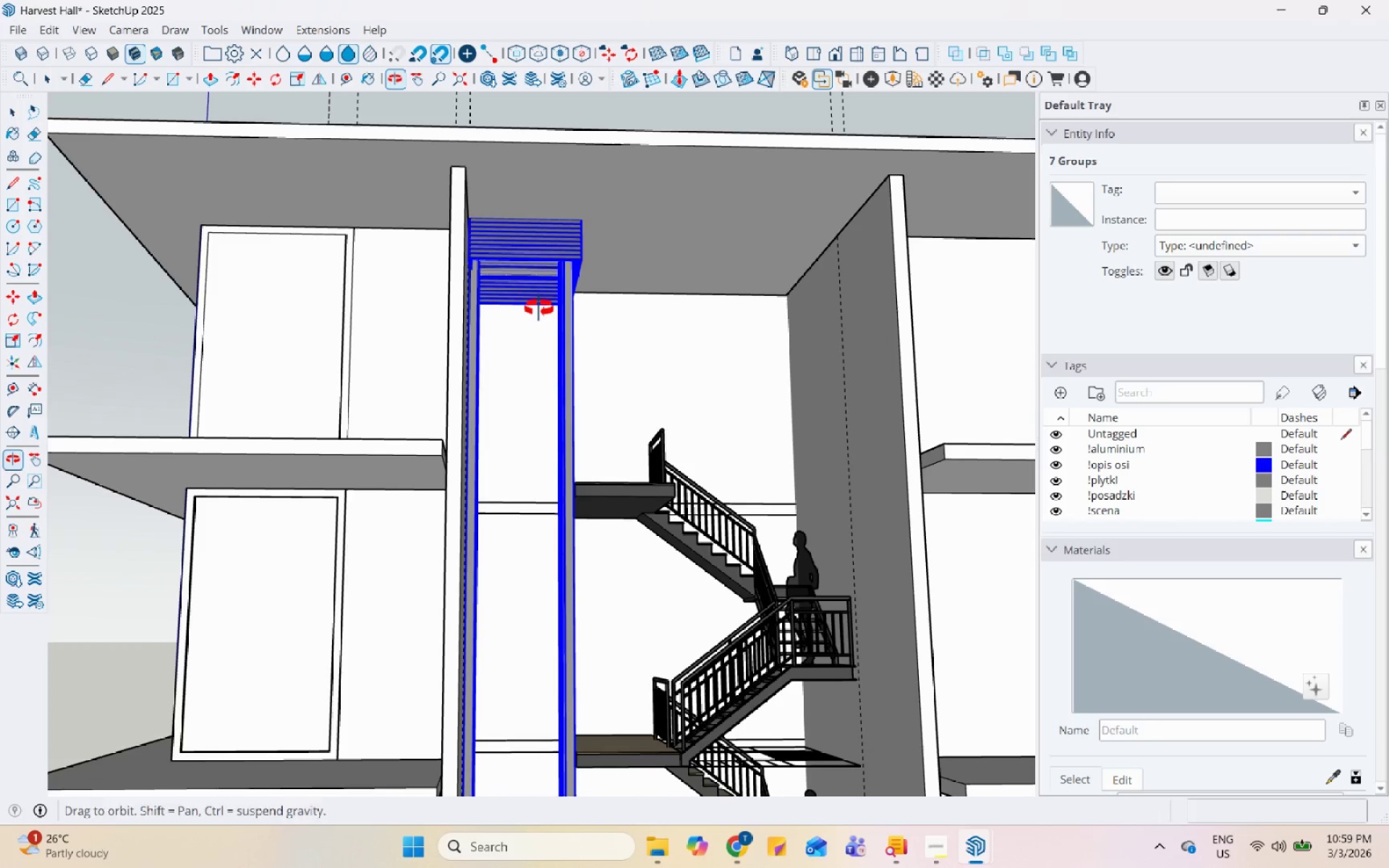 
key(Space)
 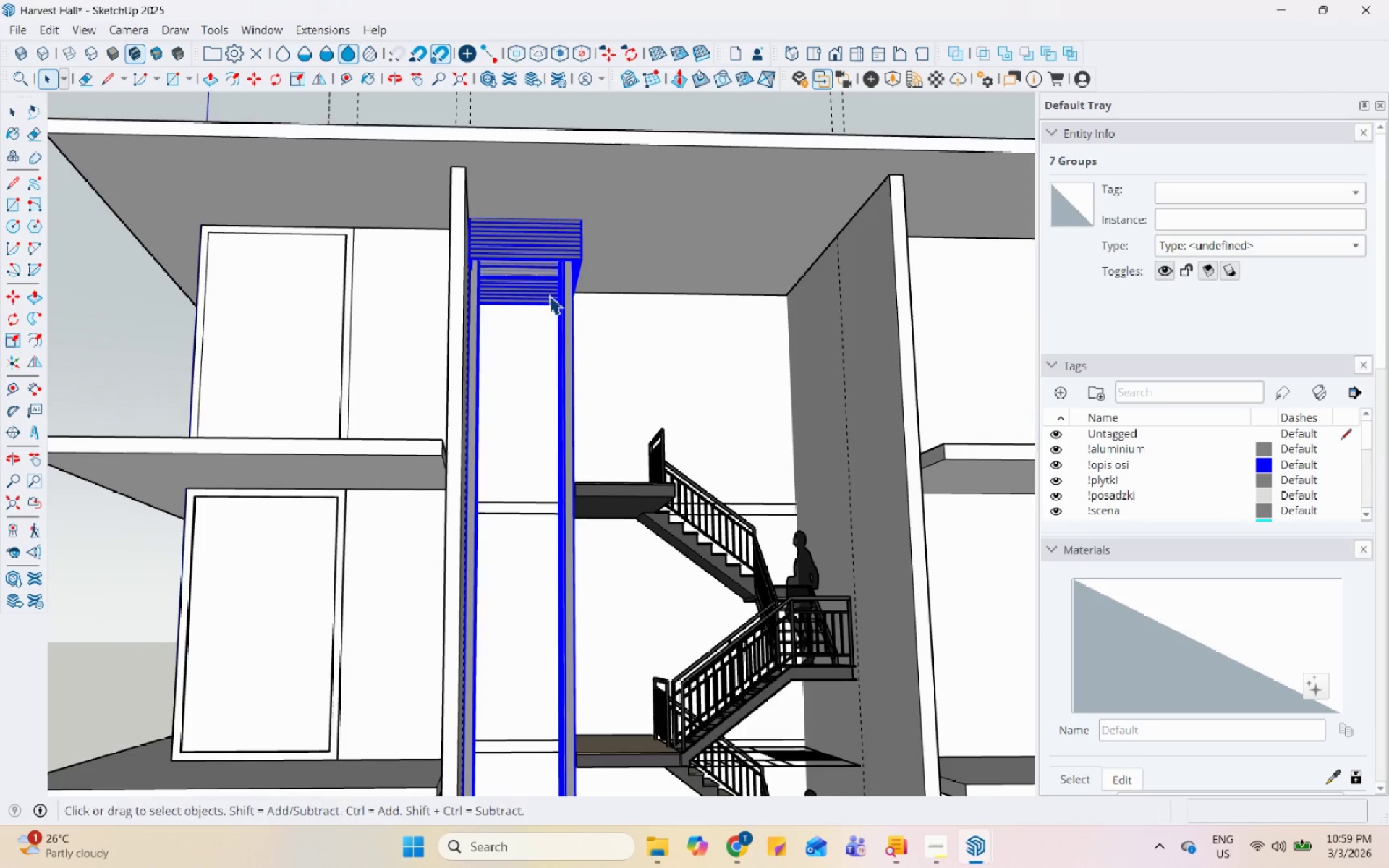 
scroll: coordinate [441, 231], scroll_direction: up, amount: 10.0
 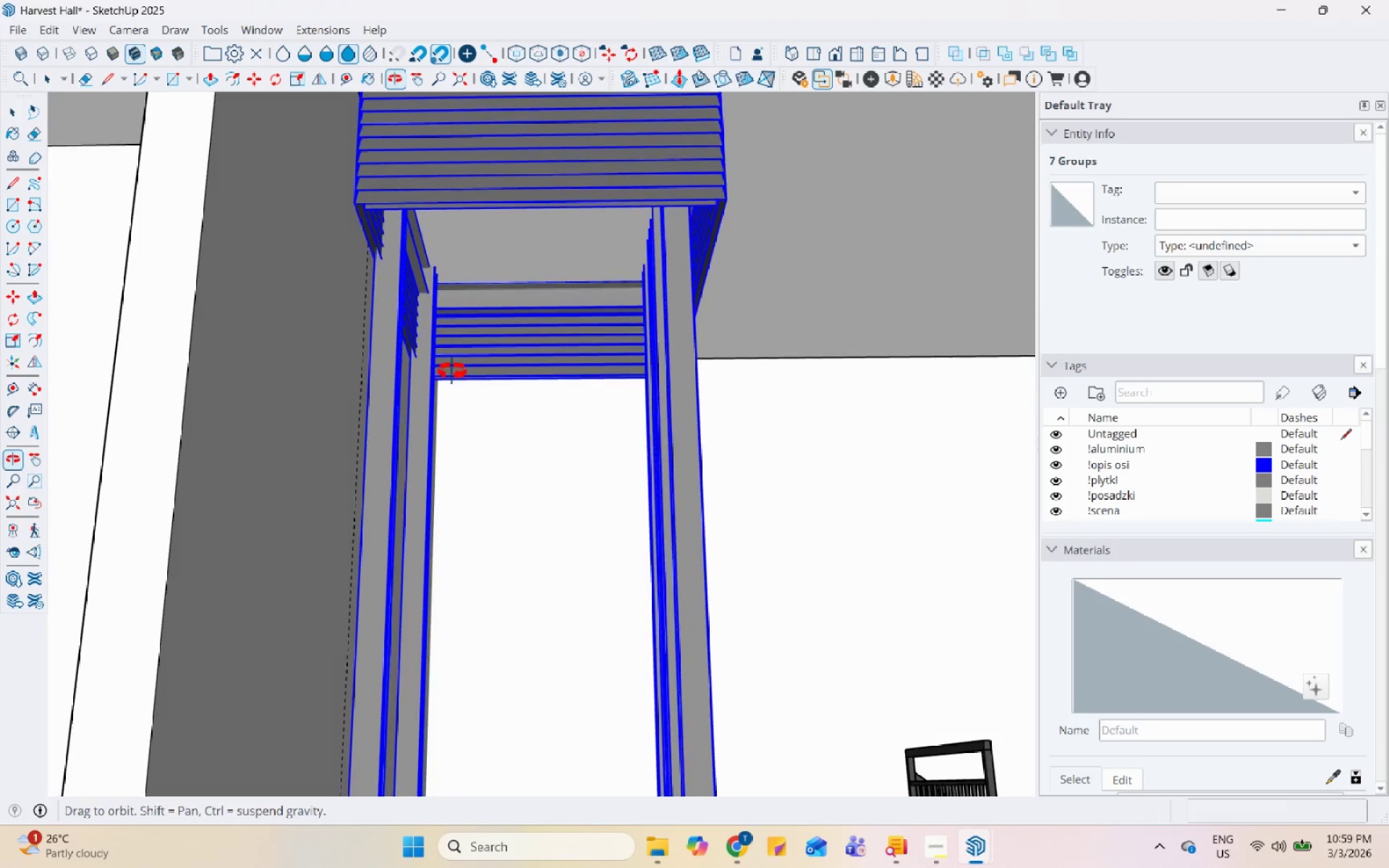 
key(S)
 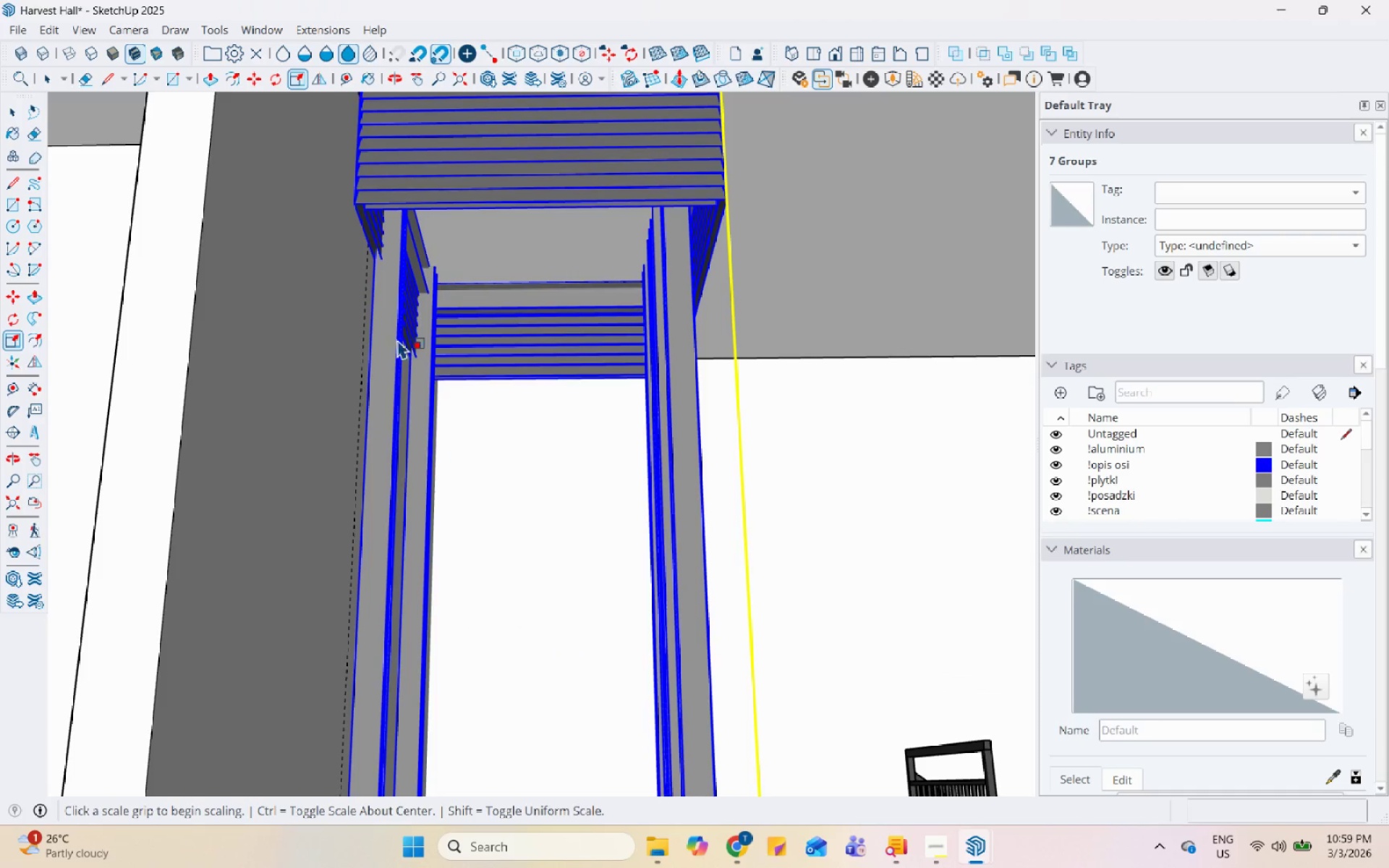 
scroll: coordinate [400, 730], scroll_direction: up, amount: 6.0
 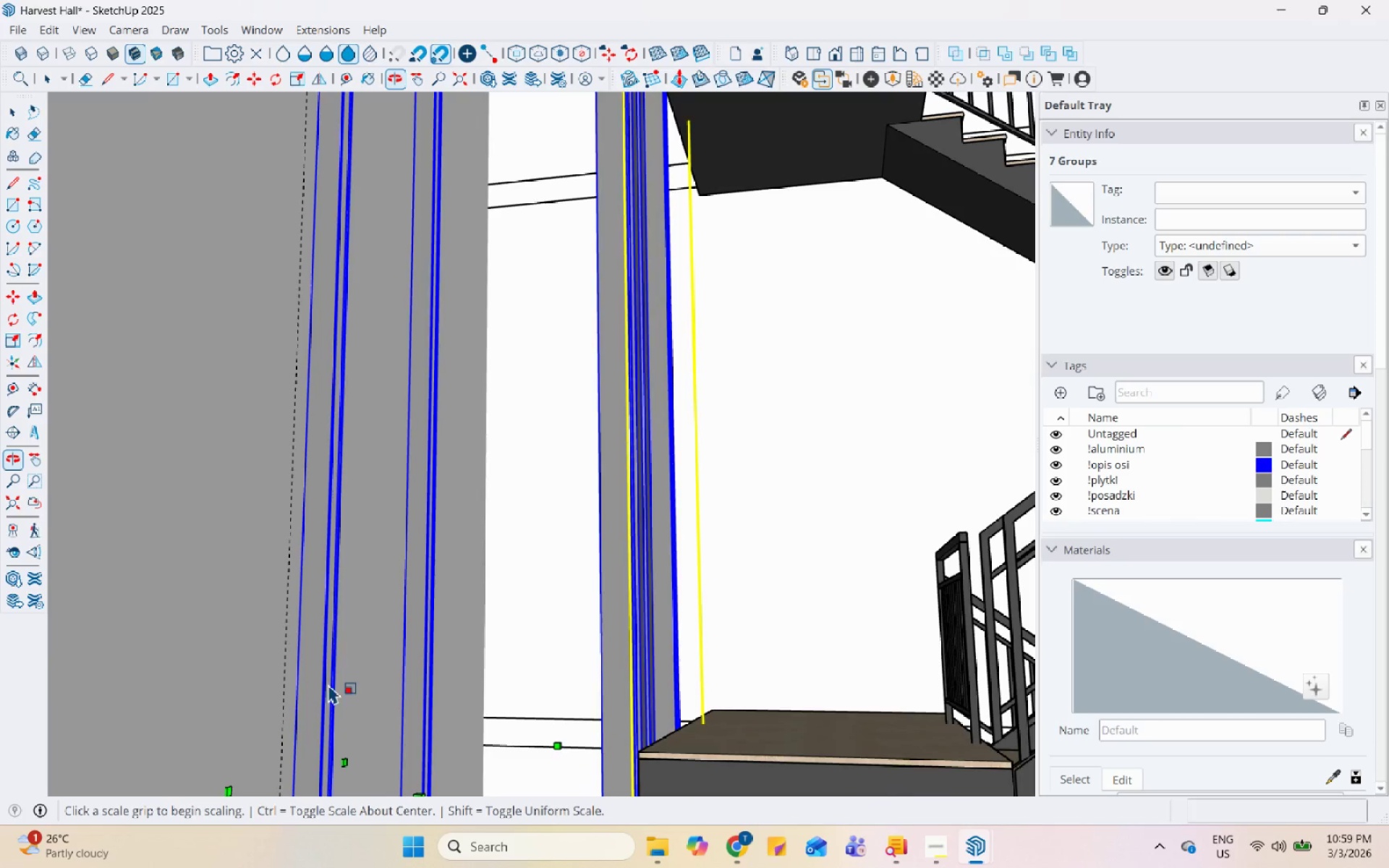 
left_click([373, 611])
 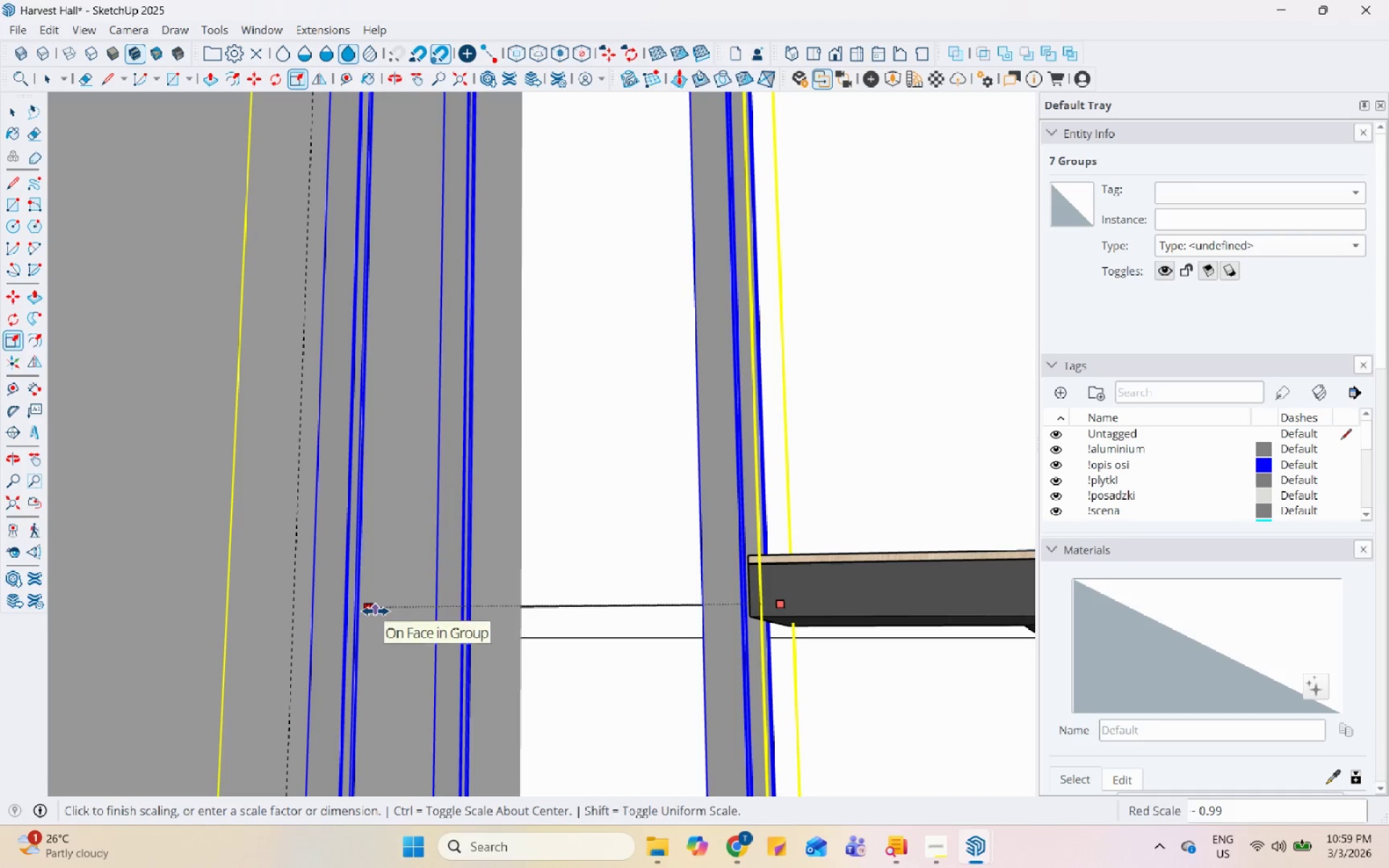 
scroll: coordinate [370, 624], scroll_direction: up, amount: 2.0
 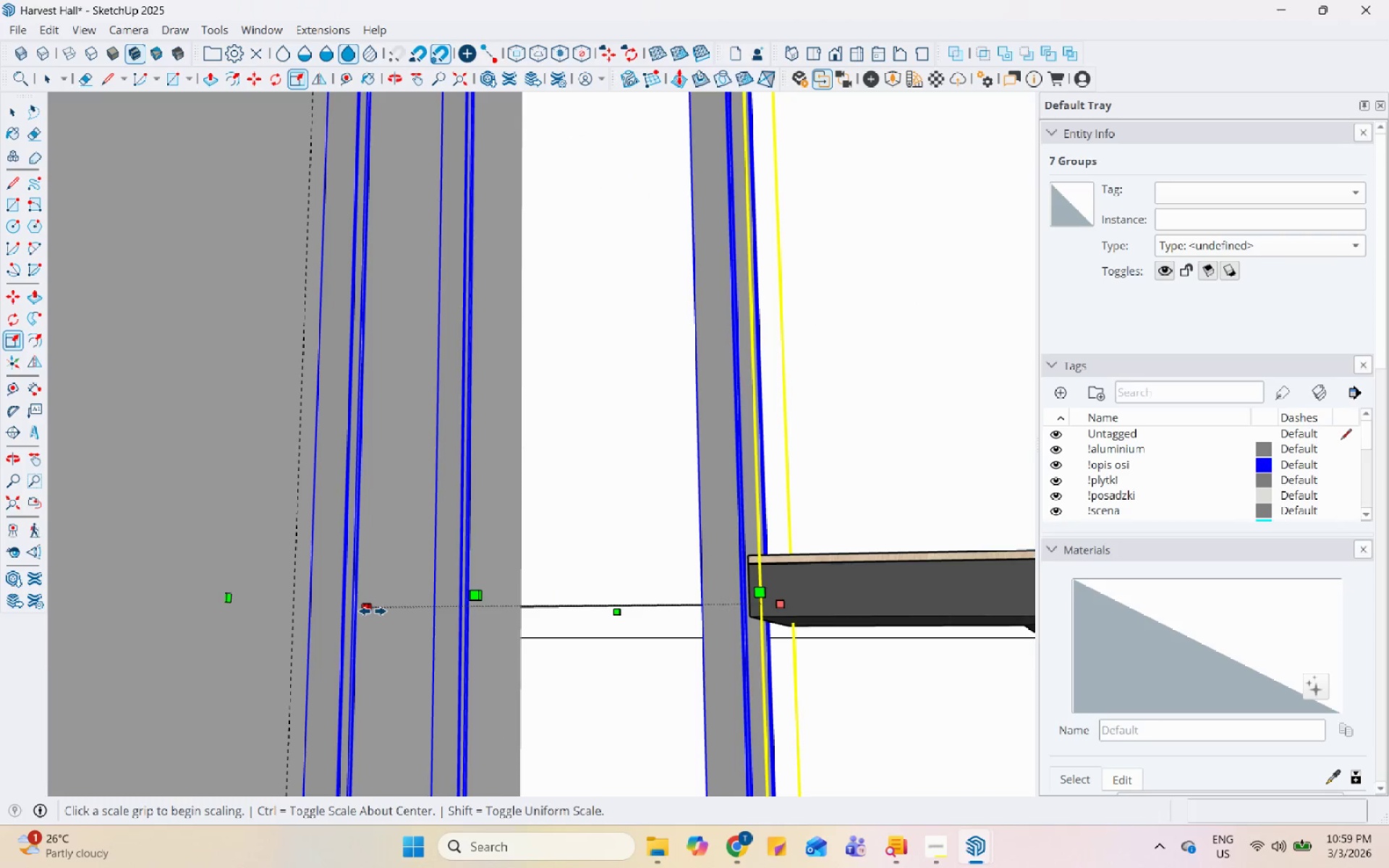 
left_click([379, 611])
 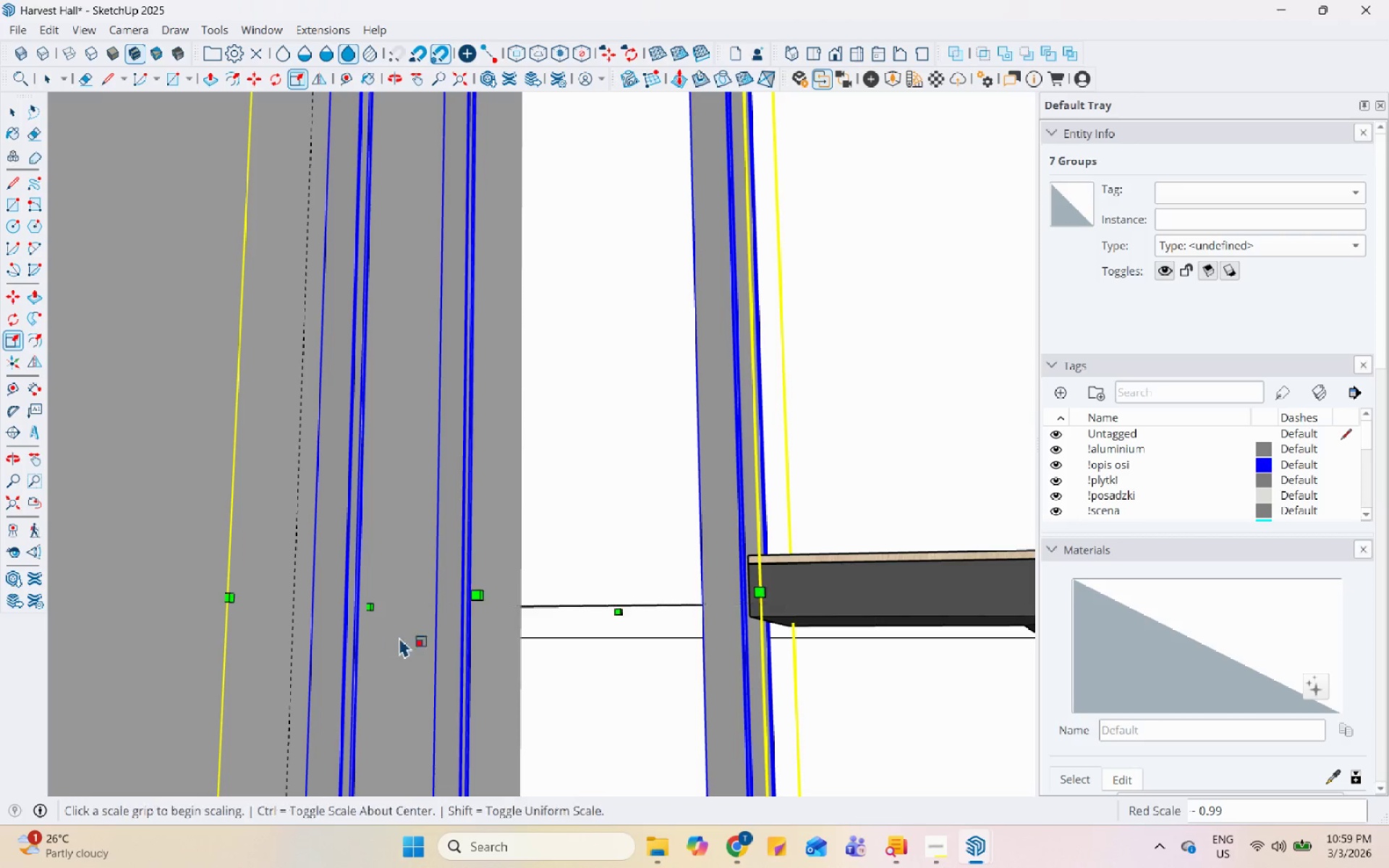 
key(Space)
 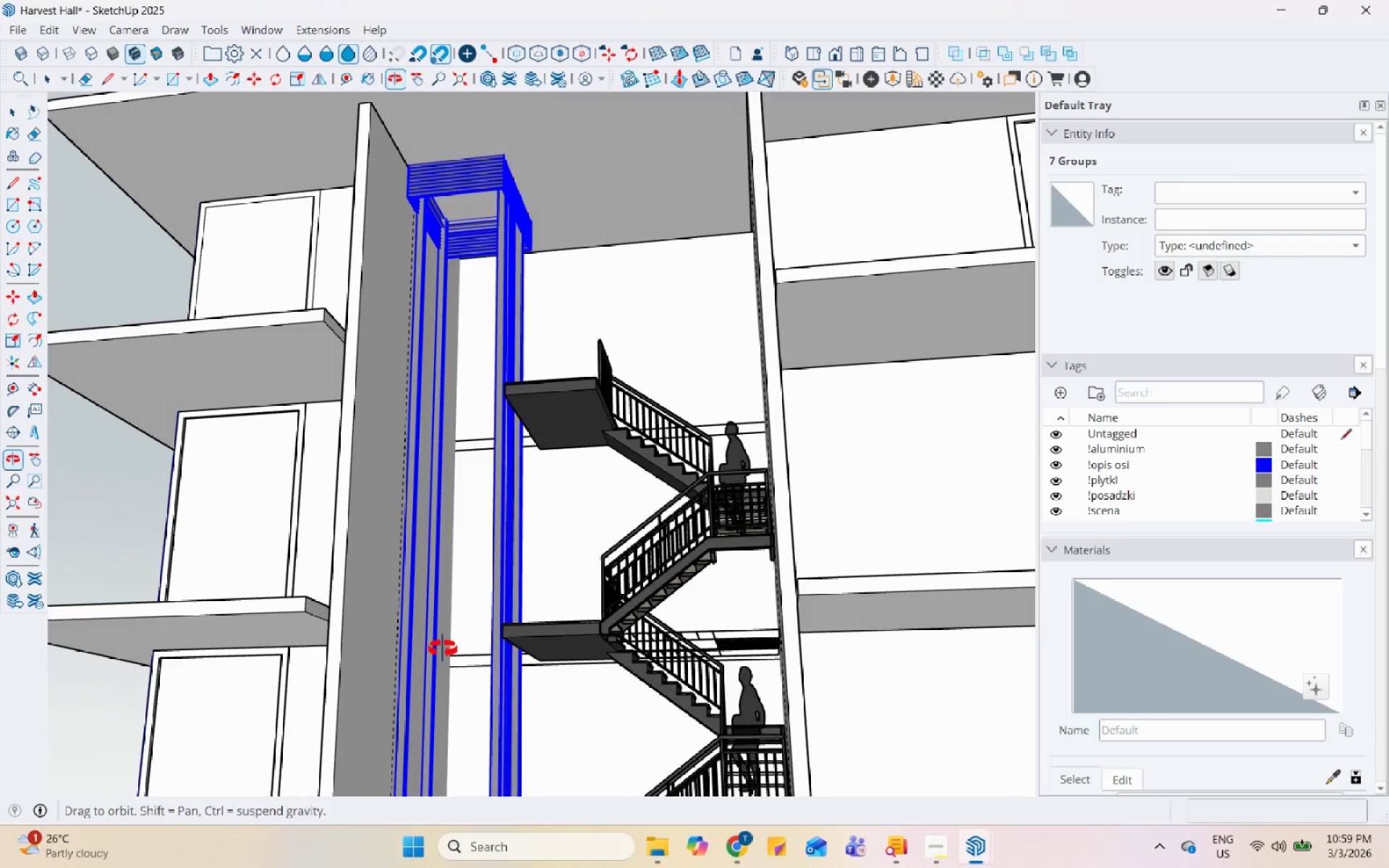 
scroll: coordinate [415, 712], scroll_direction: down, amount: 14.0
 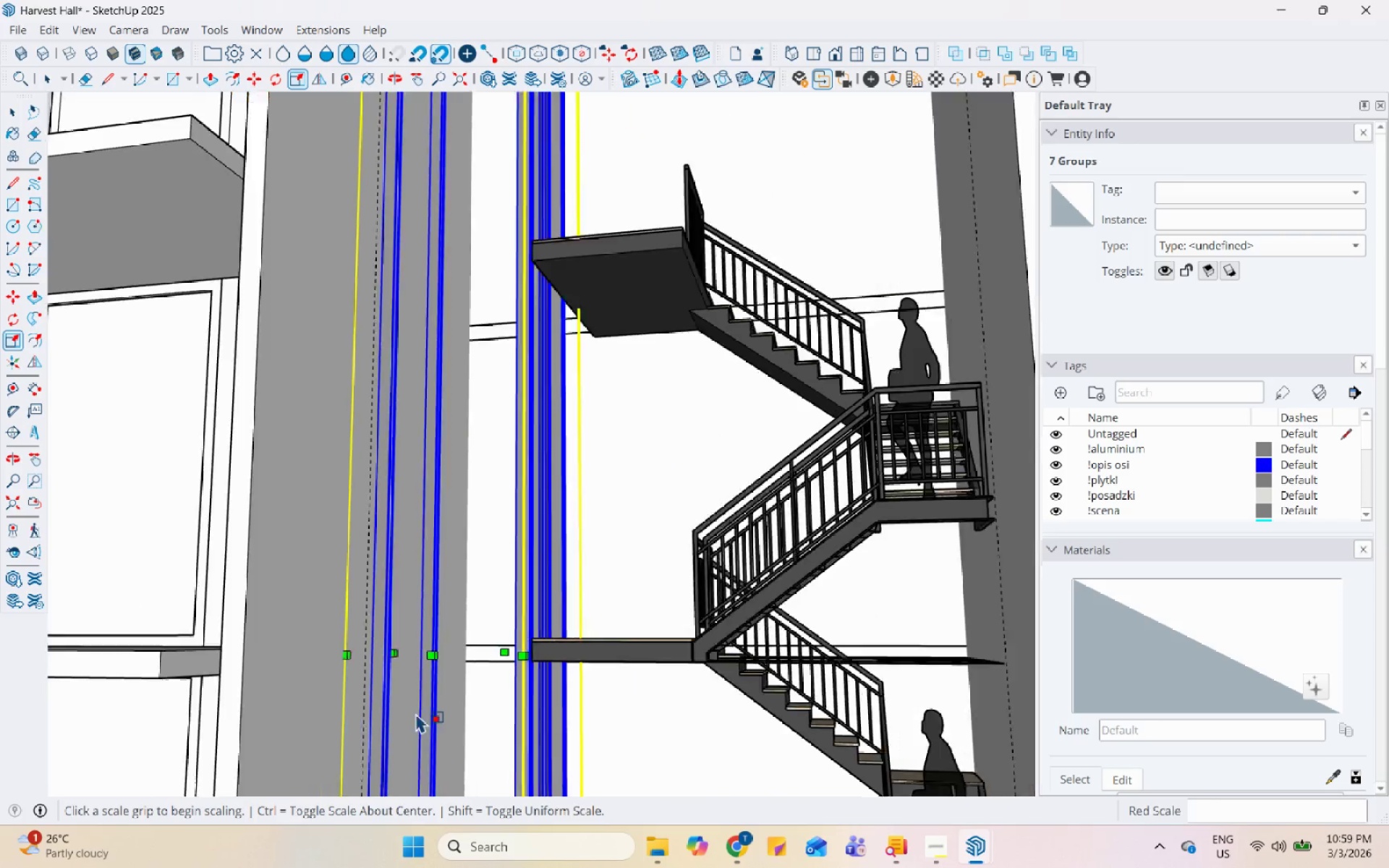 
scroll: coordinate [423, 221], scroll_direction: up, amount: 5.0
 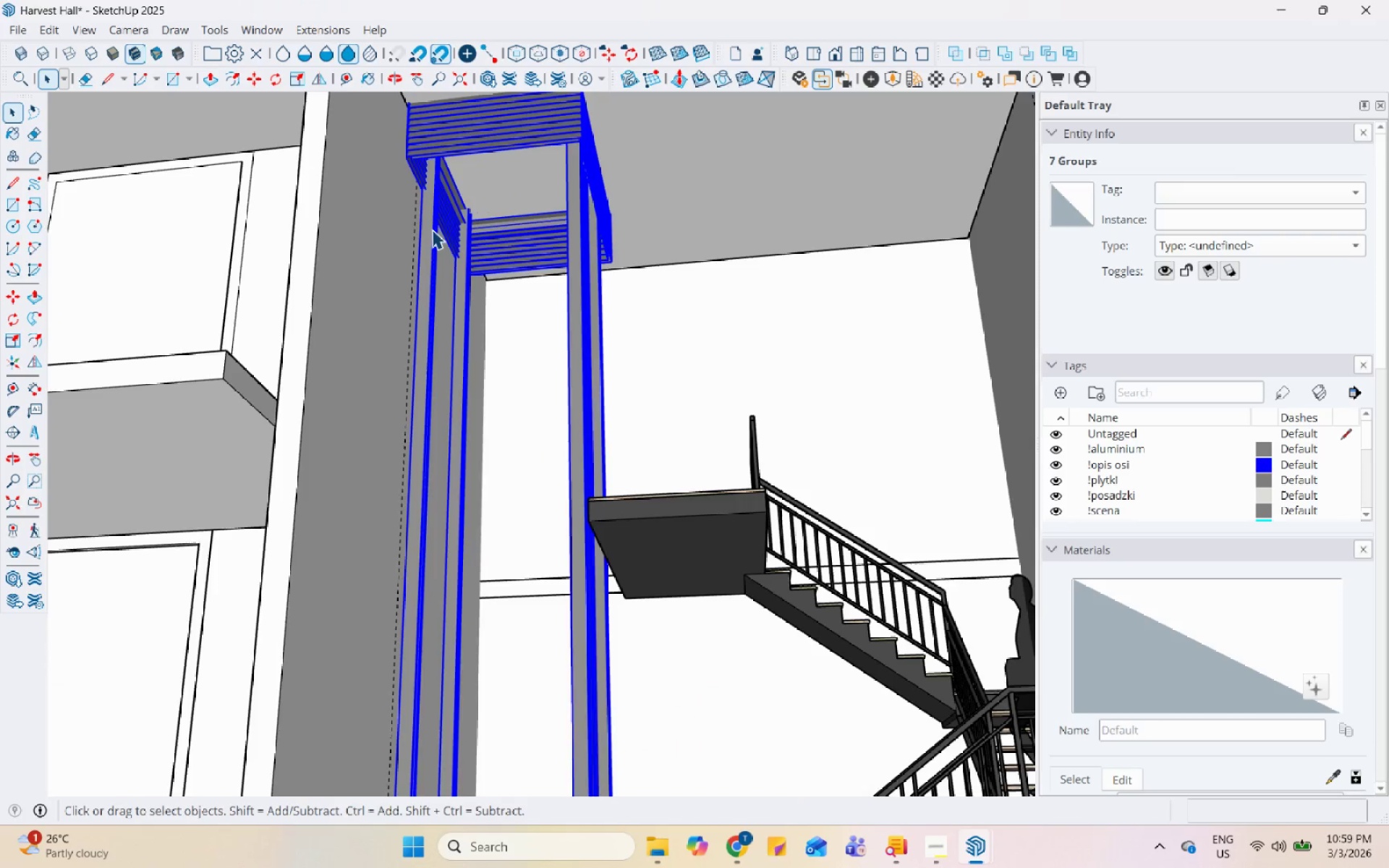 
scroll: coordinate [430, 237], scroll_direction: down, amount: 6.0
 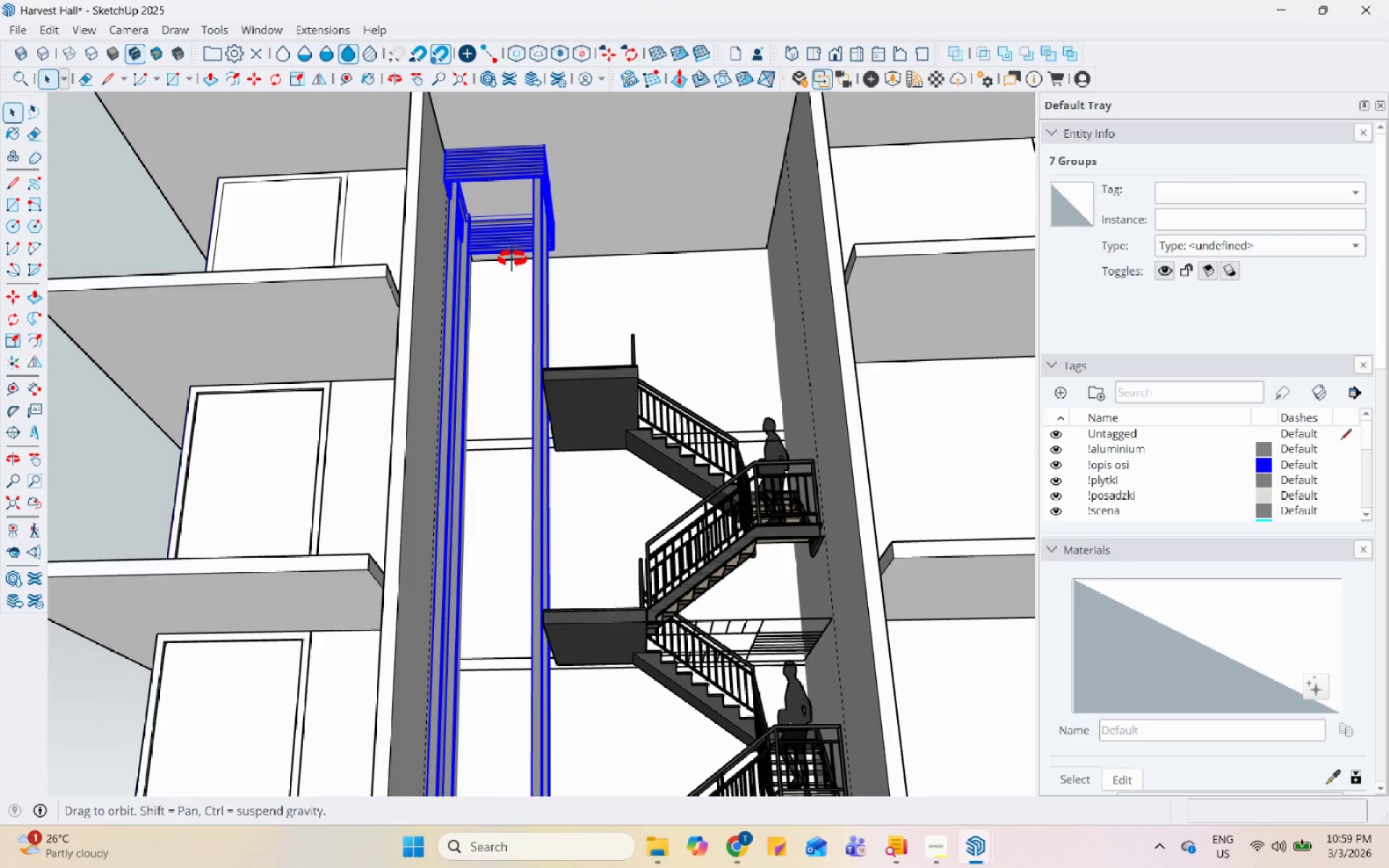 
key(Space)
 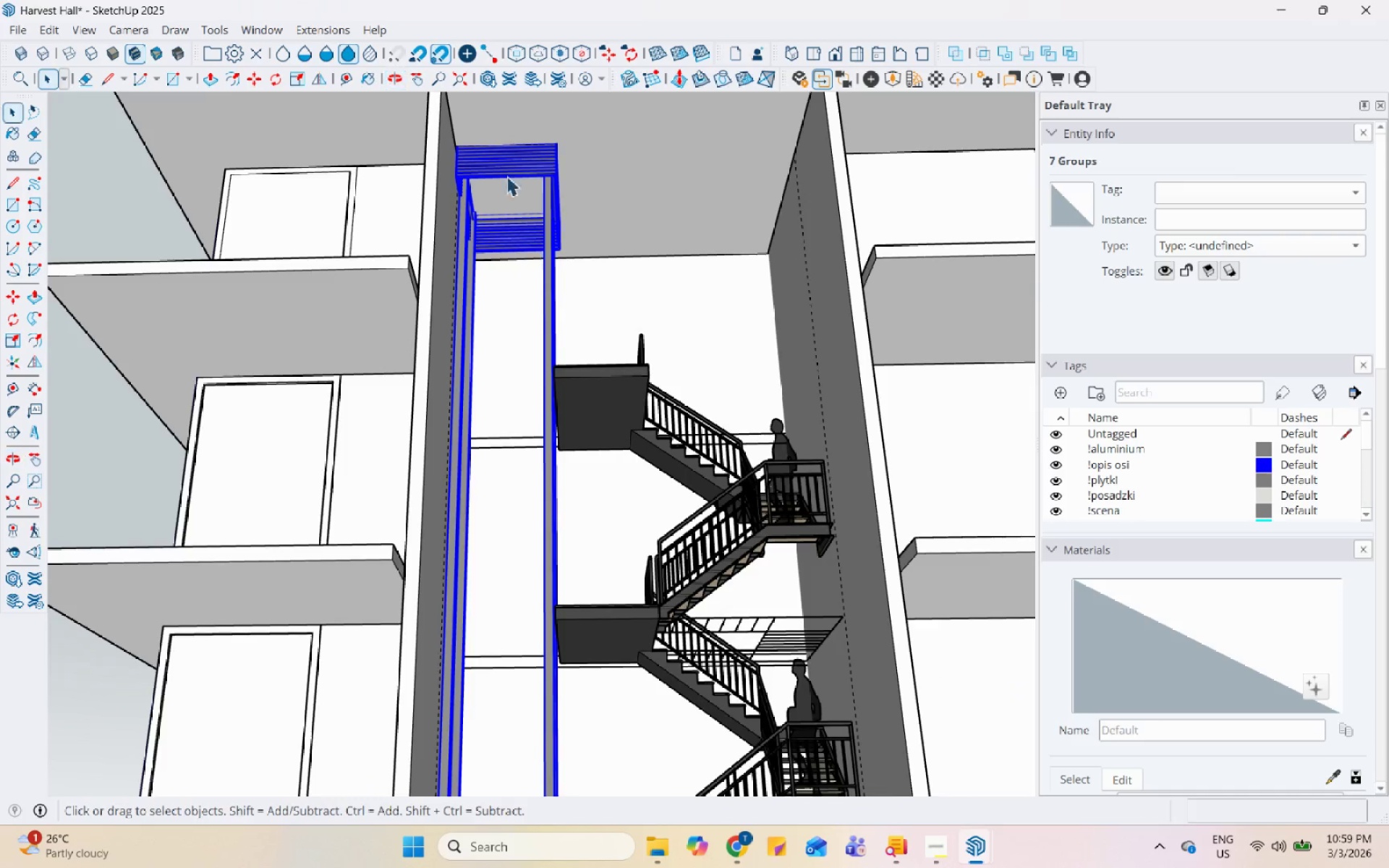 
scroll: coordinate [464, 174], scroll_direction: up, amount: 10.0
 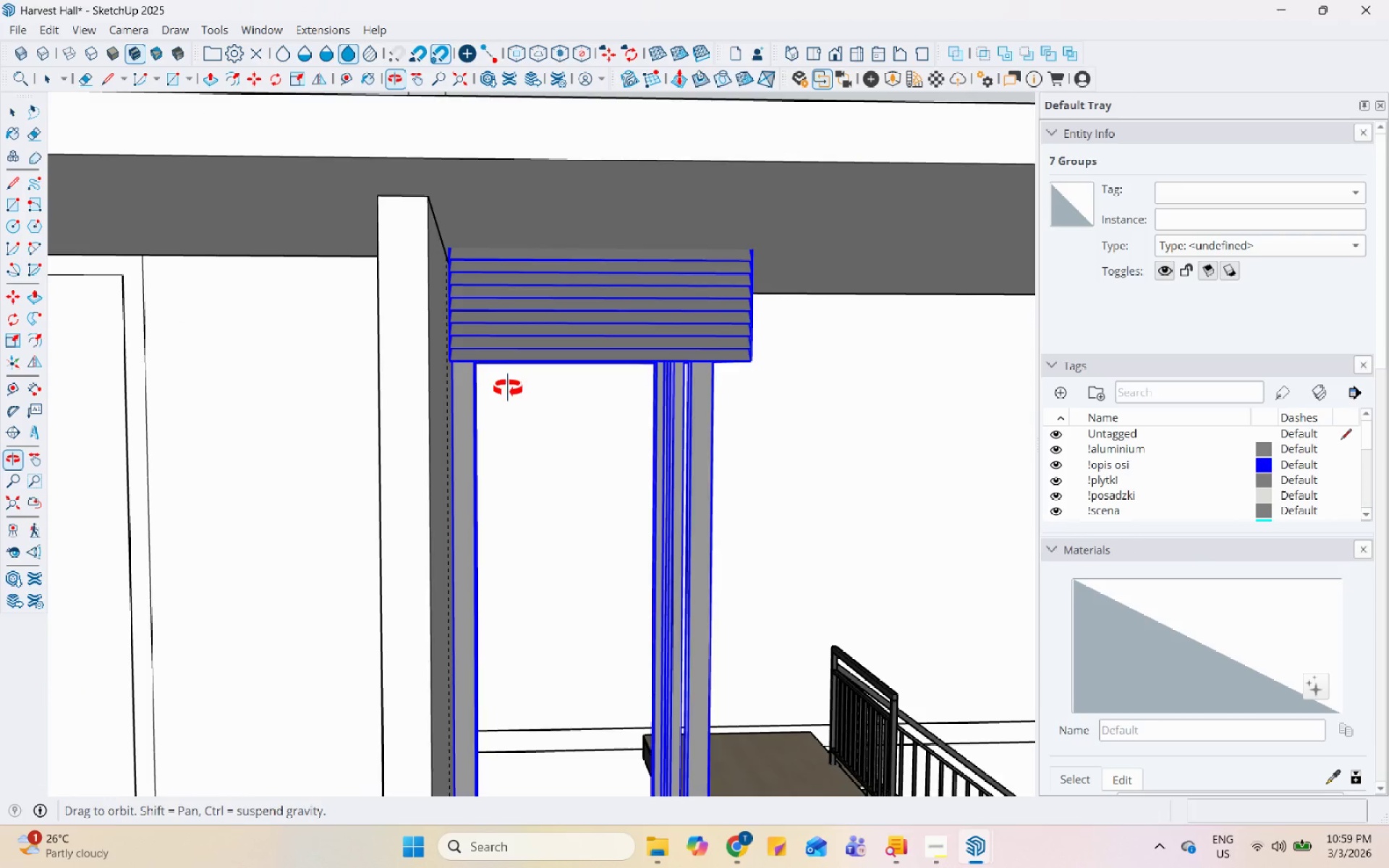 
scroll: coordinate [439, 522], scroll_direction: down, amount: 13.0
 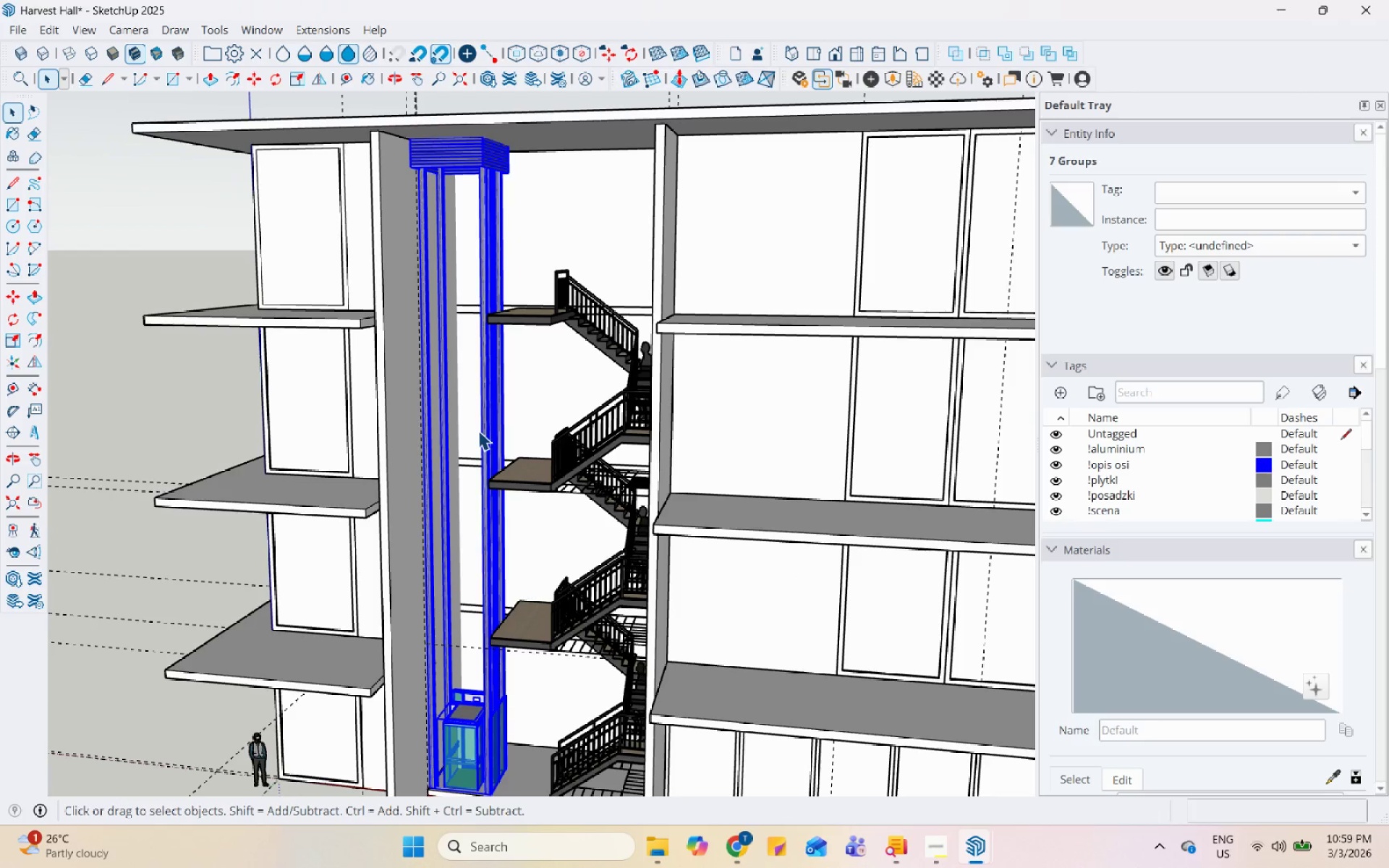 
key(S)
 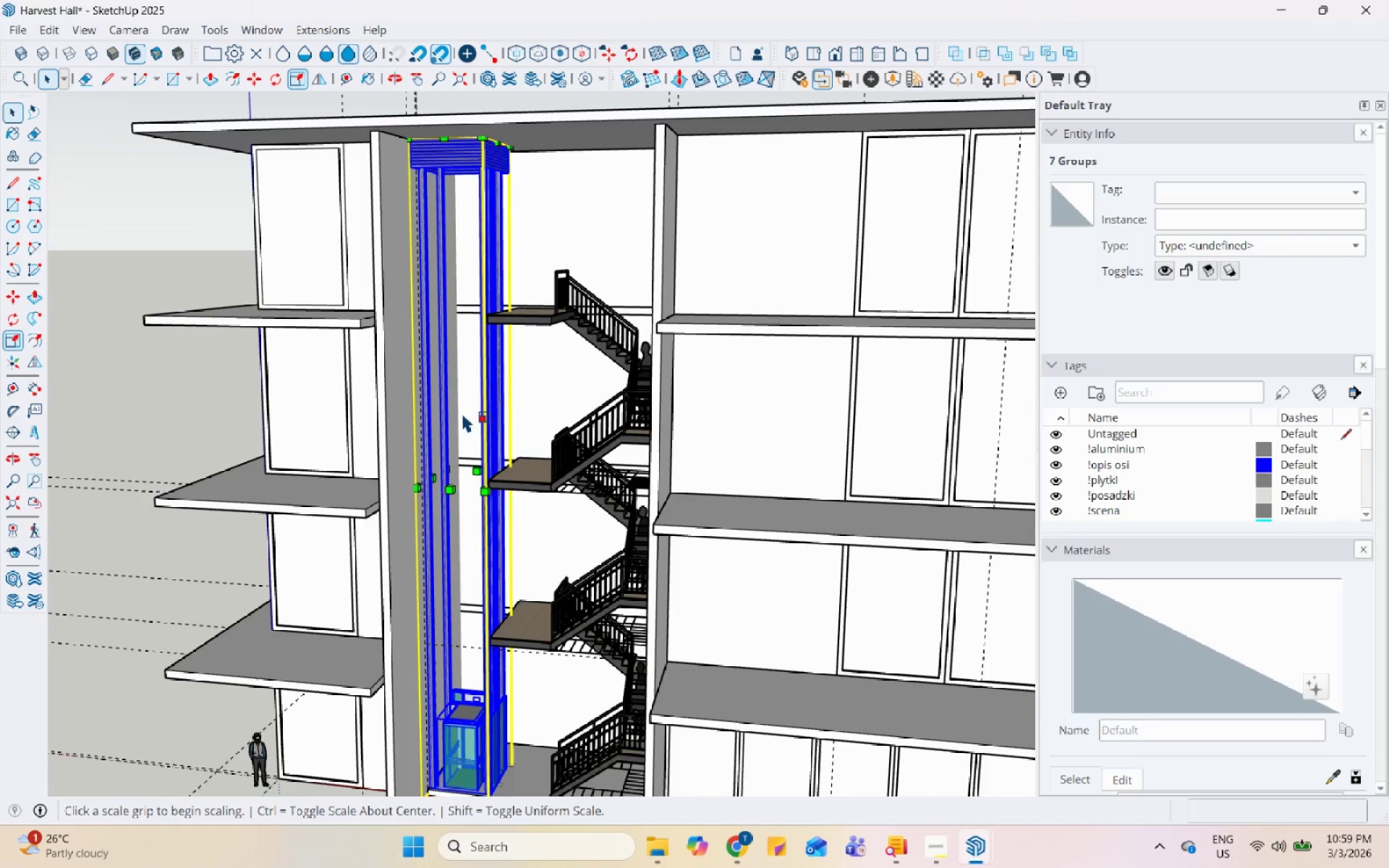 
scroll: coordinate [406, 508], scroll_direction: up, amount: 19.0
 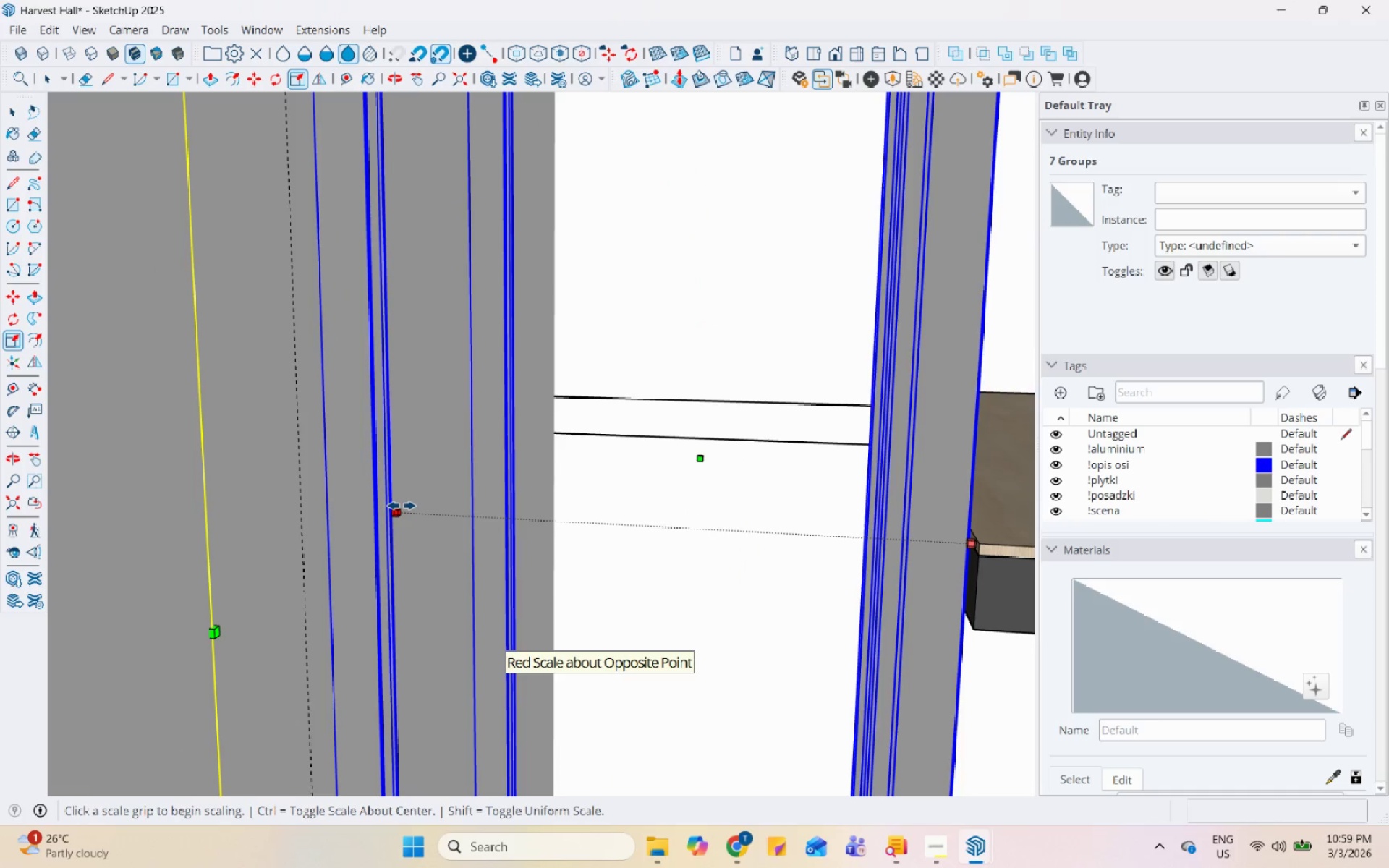 
left_click([402, 506])
 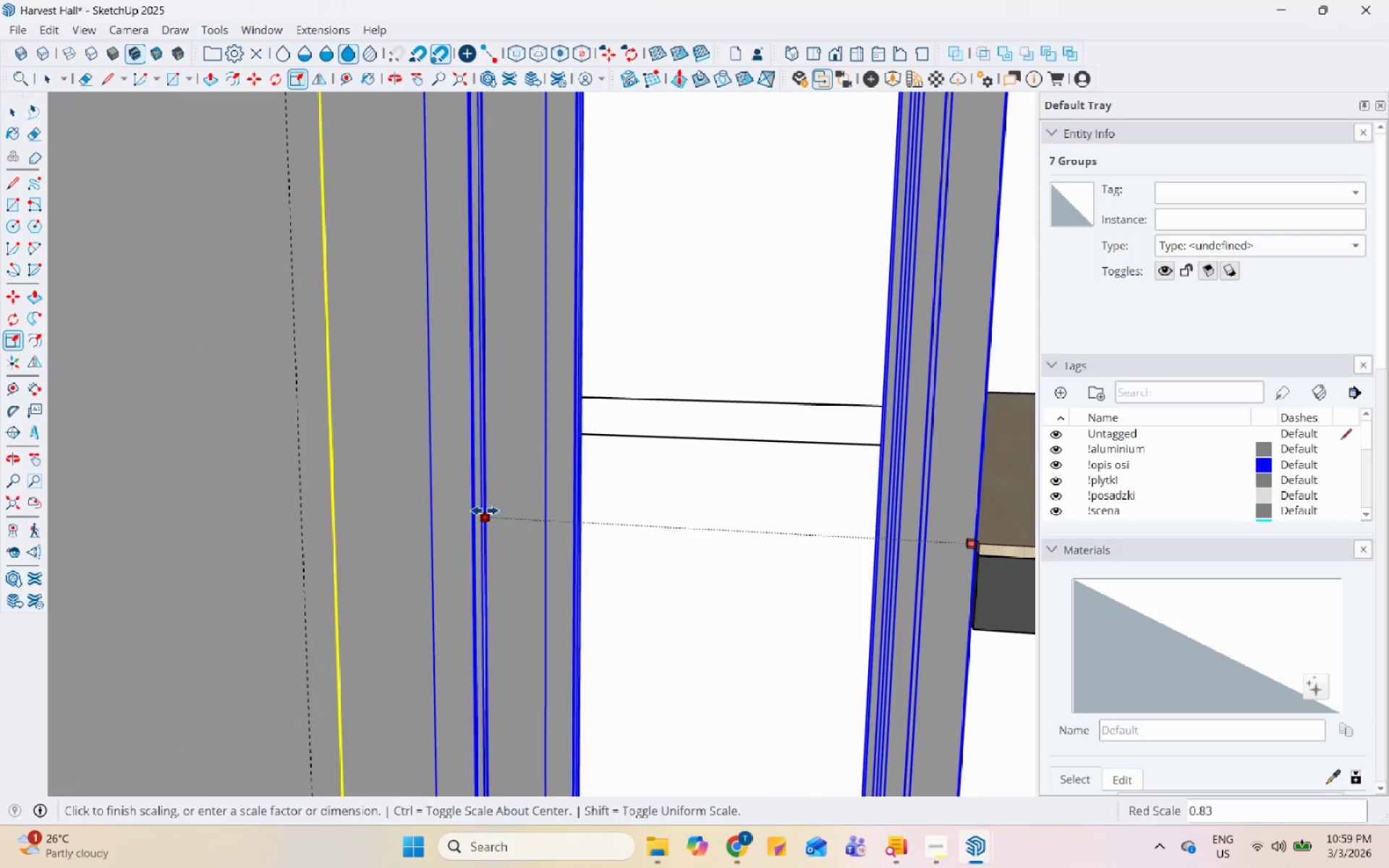 
left_click([474, 510])
 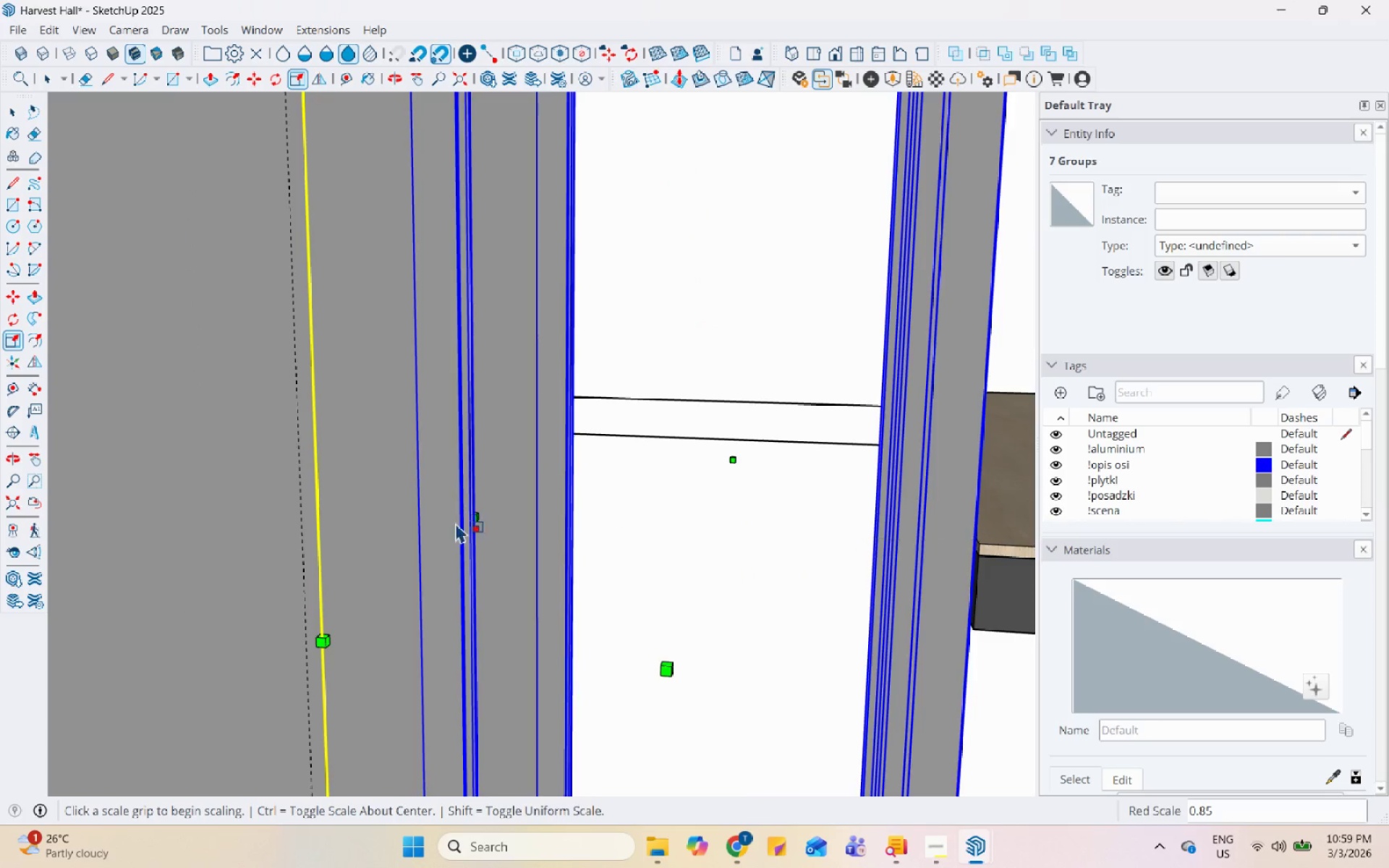 
scroll: coordinate [510, 606], scroll_direction: down, amount: 22.0
 